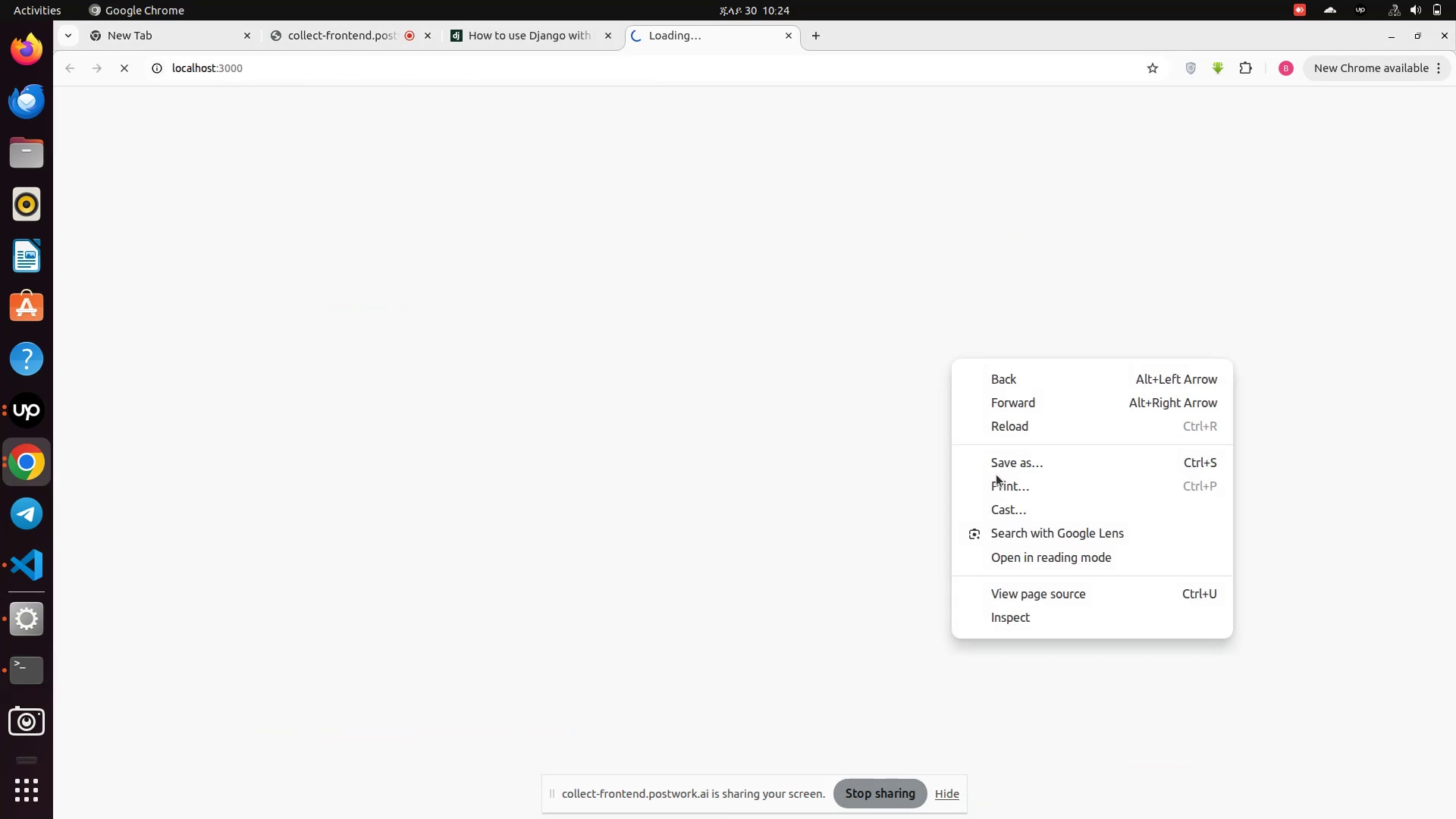 
left_click([1018, 623])
 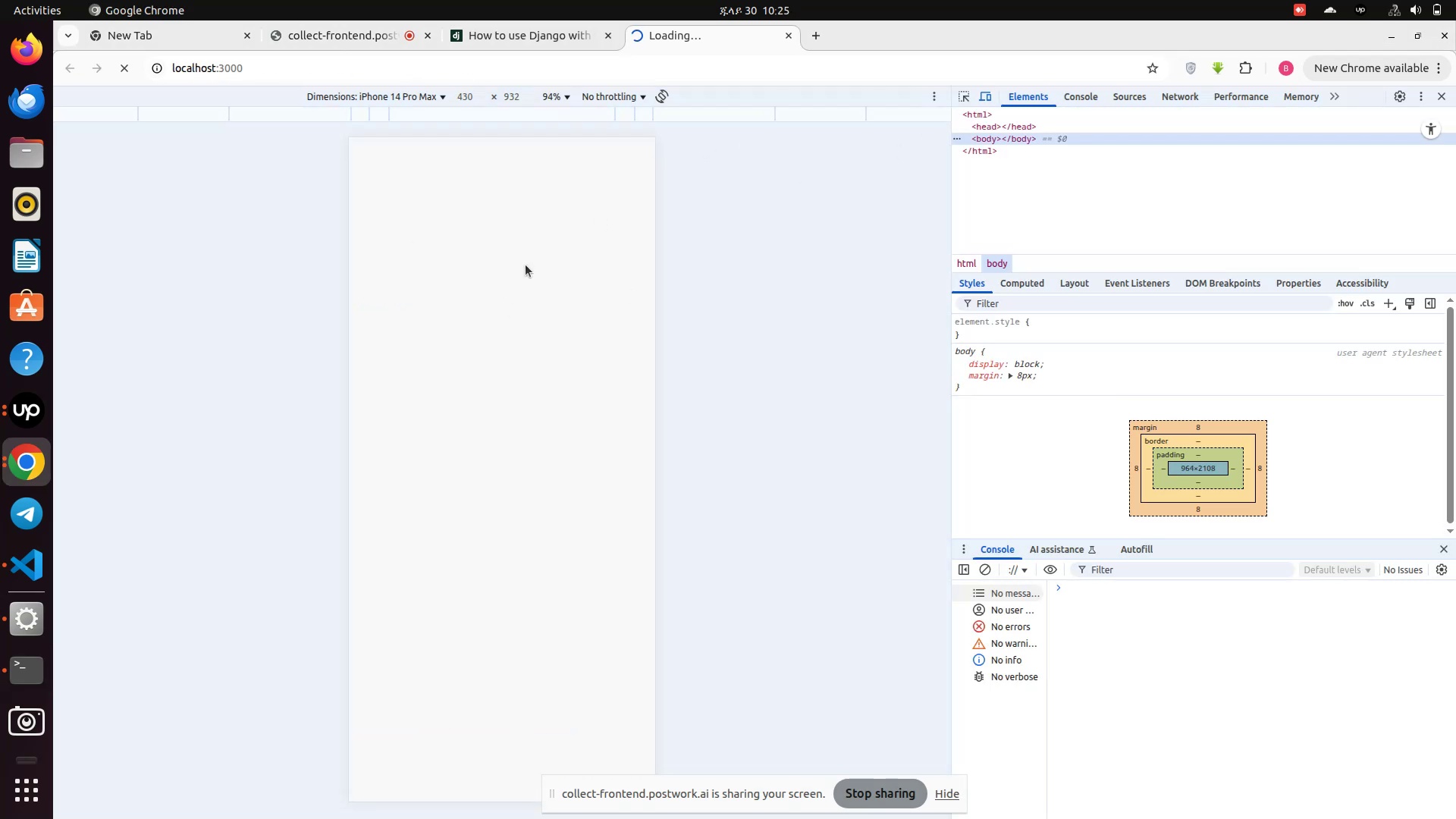 
scroll: coordinate [526, 265], scroll_direction: none, amount: 0.0
 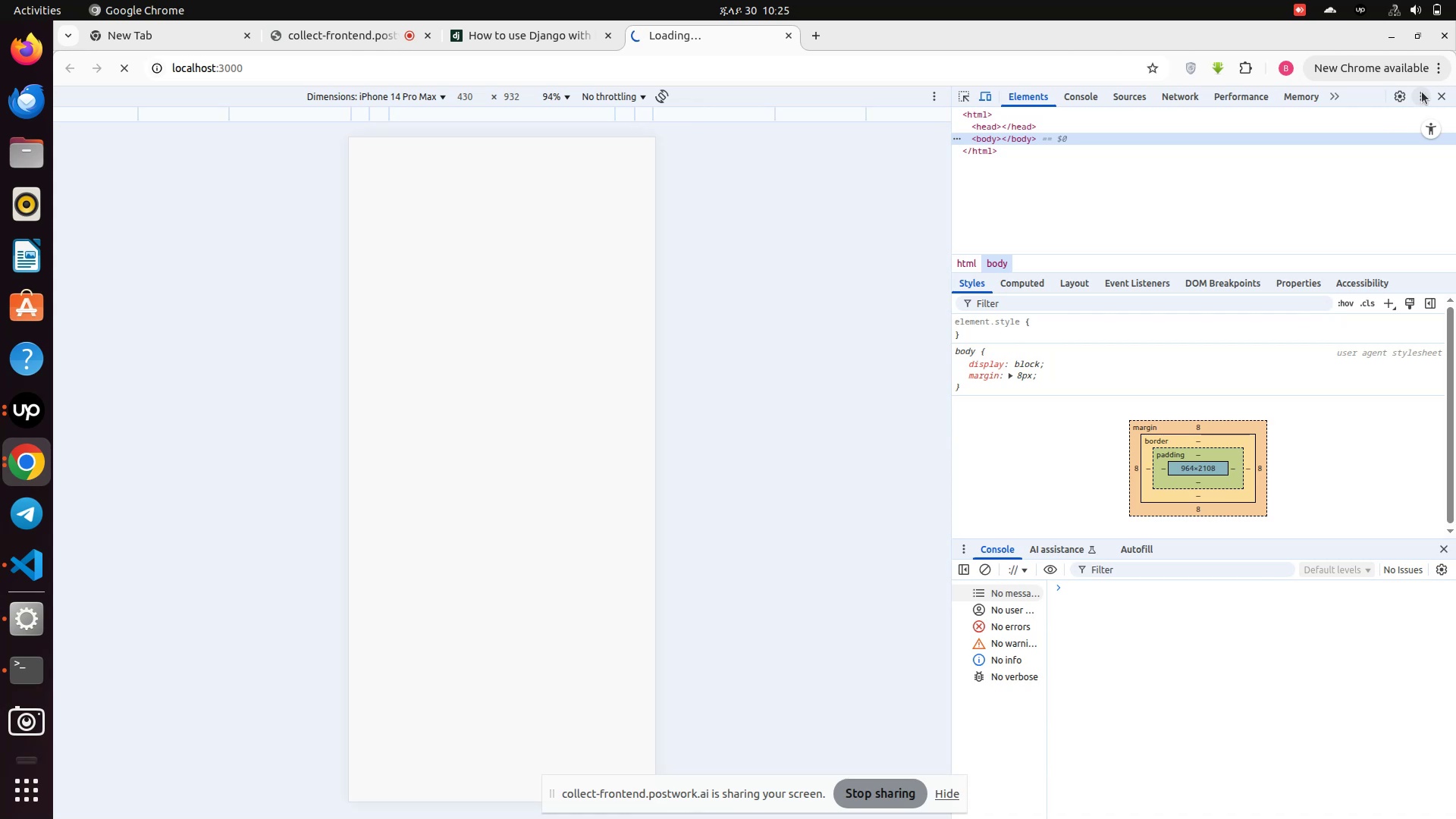 
left_click([1423, 92])
 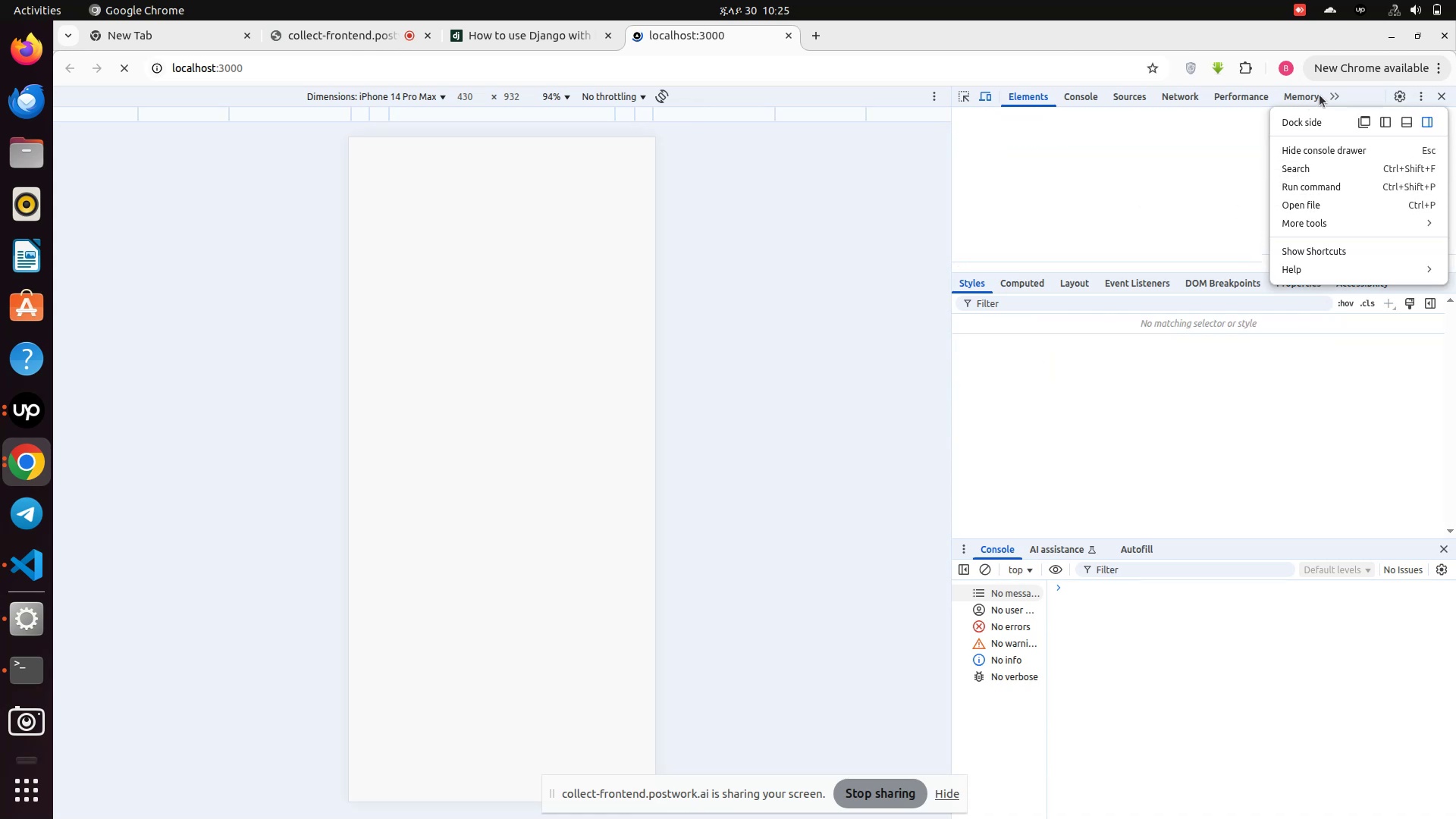 
wait(5.56)
 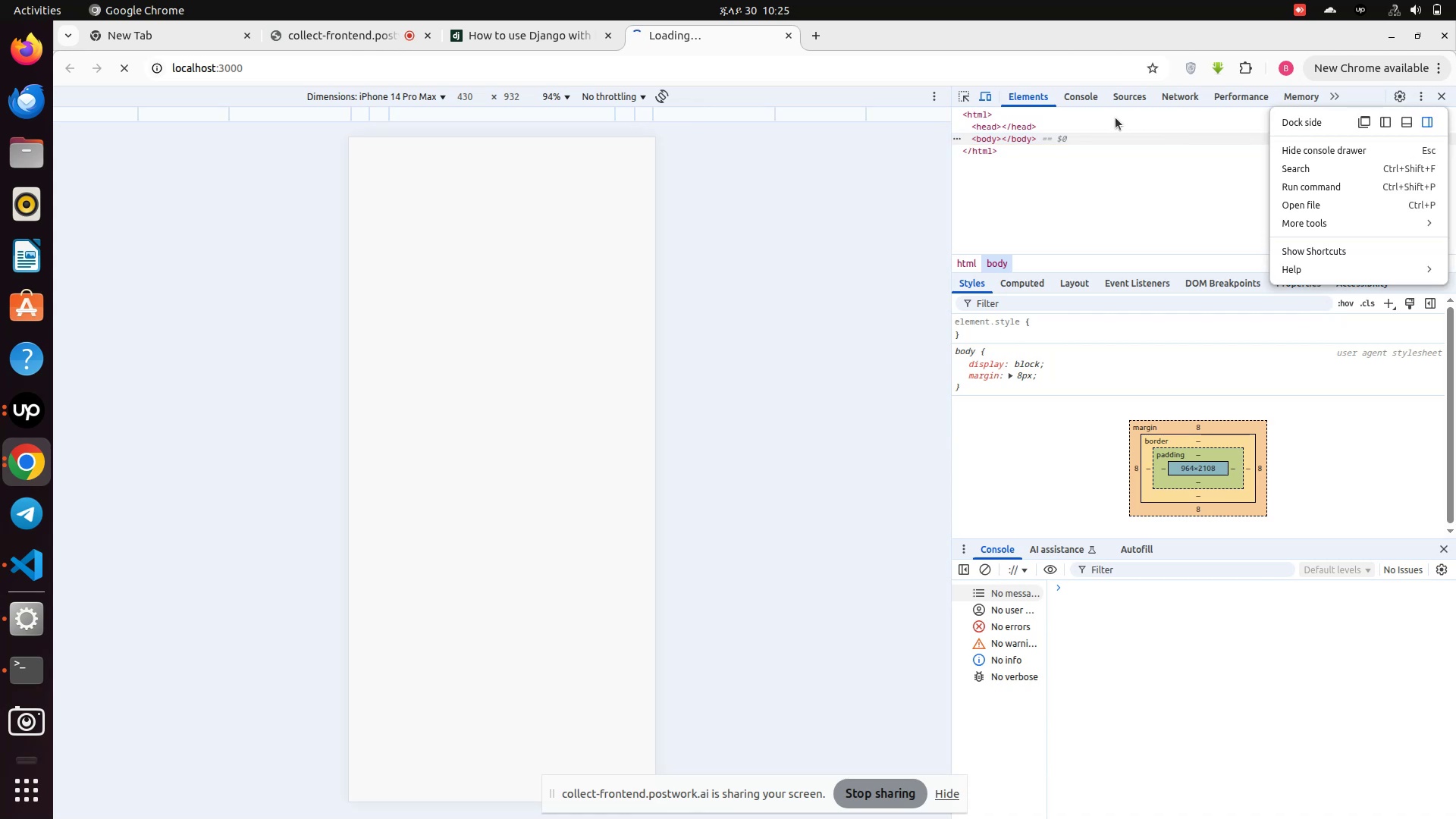 
left_click([1442, 64])
 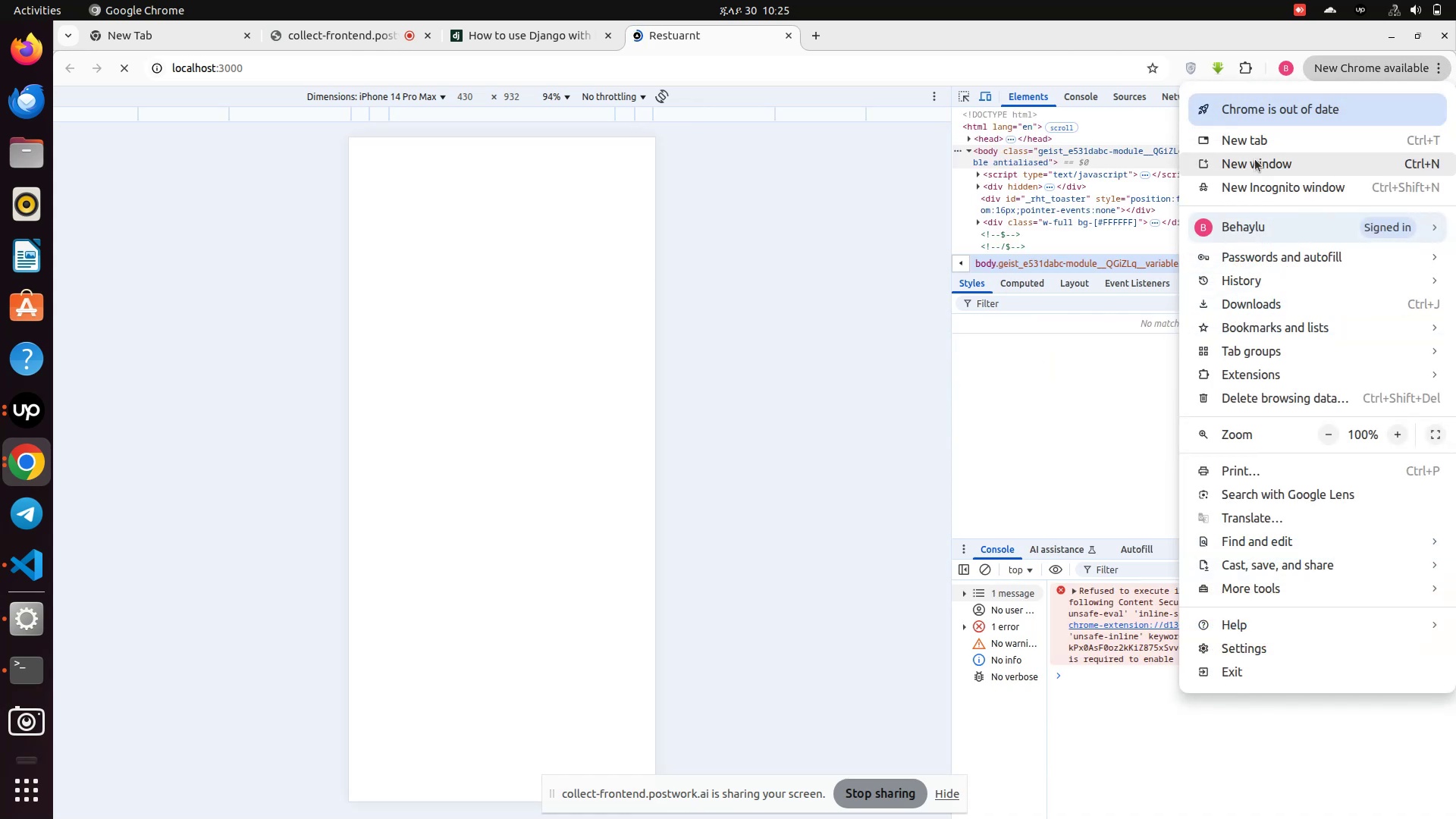 
left_click([1260, 185])
 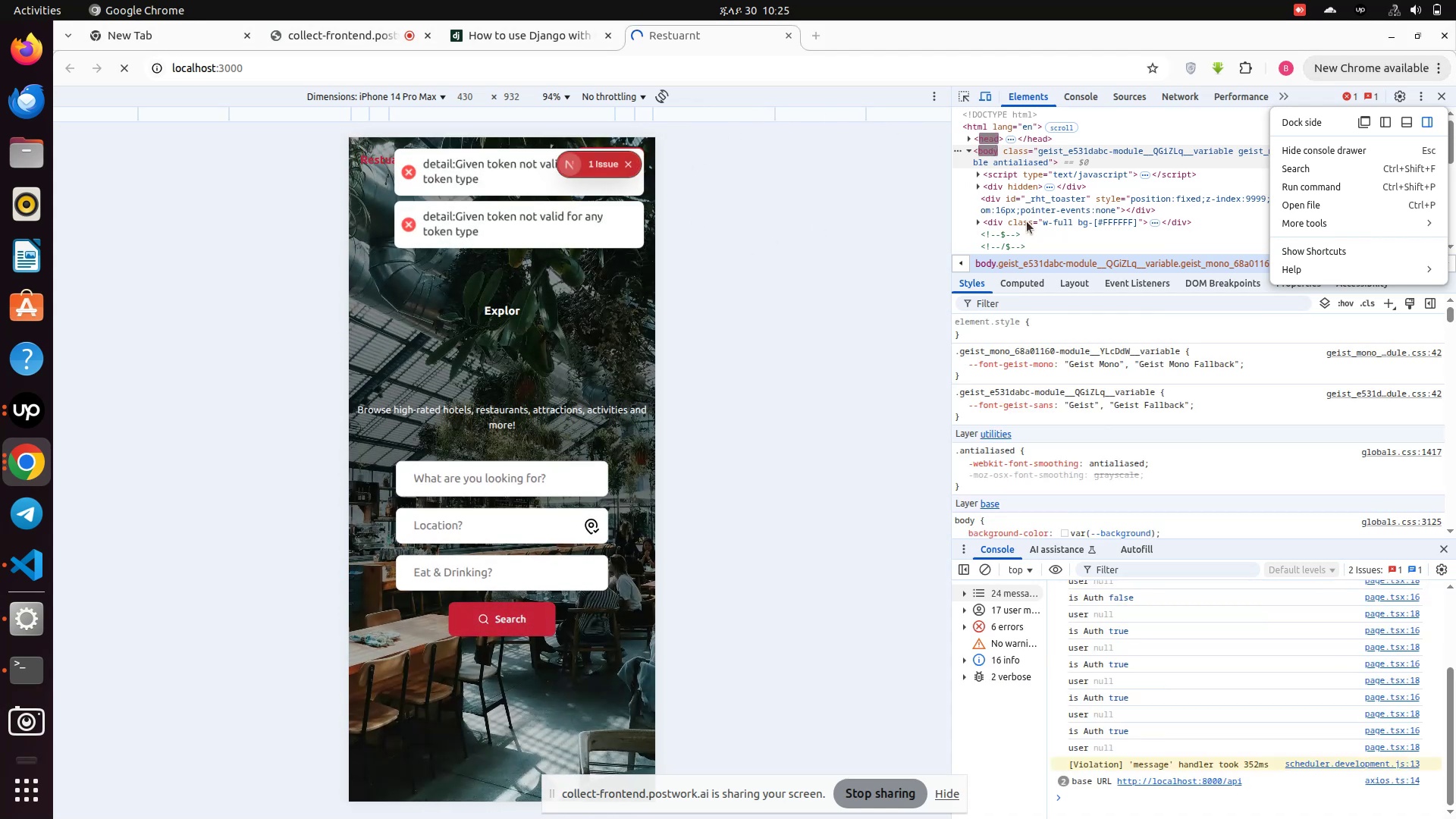 
scroll: coordinate [511, 223], scroll_direction: down, amount: 3.0
 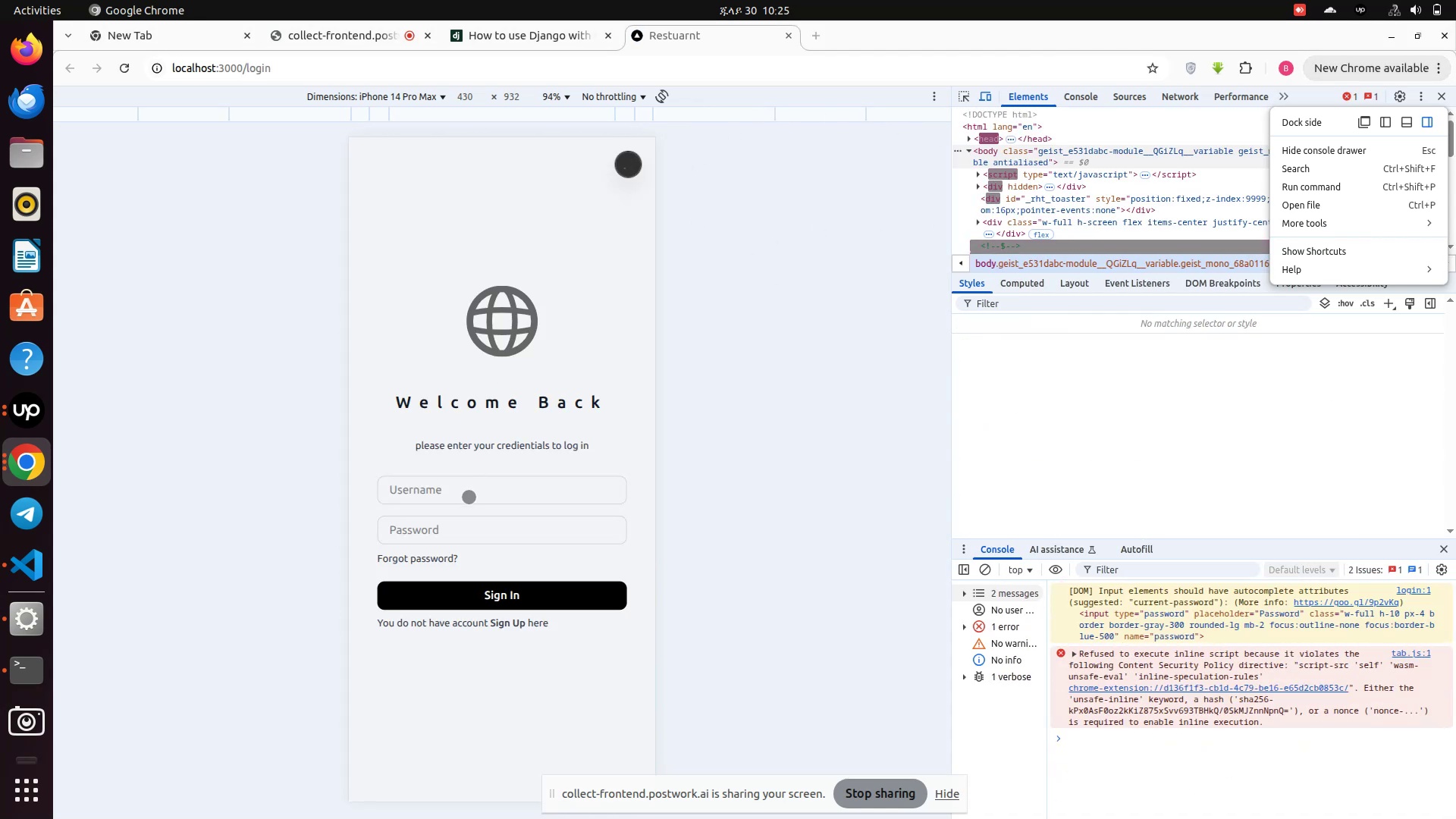 
left_click([468, 500])
 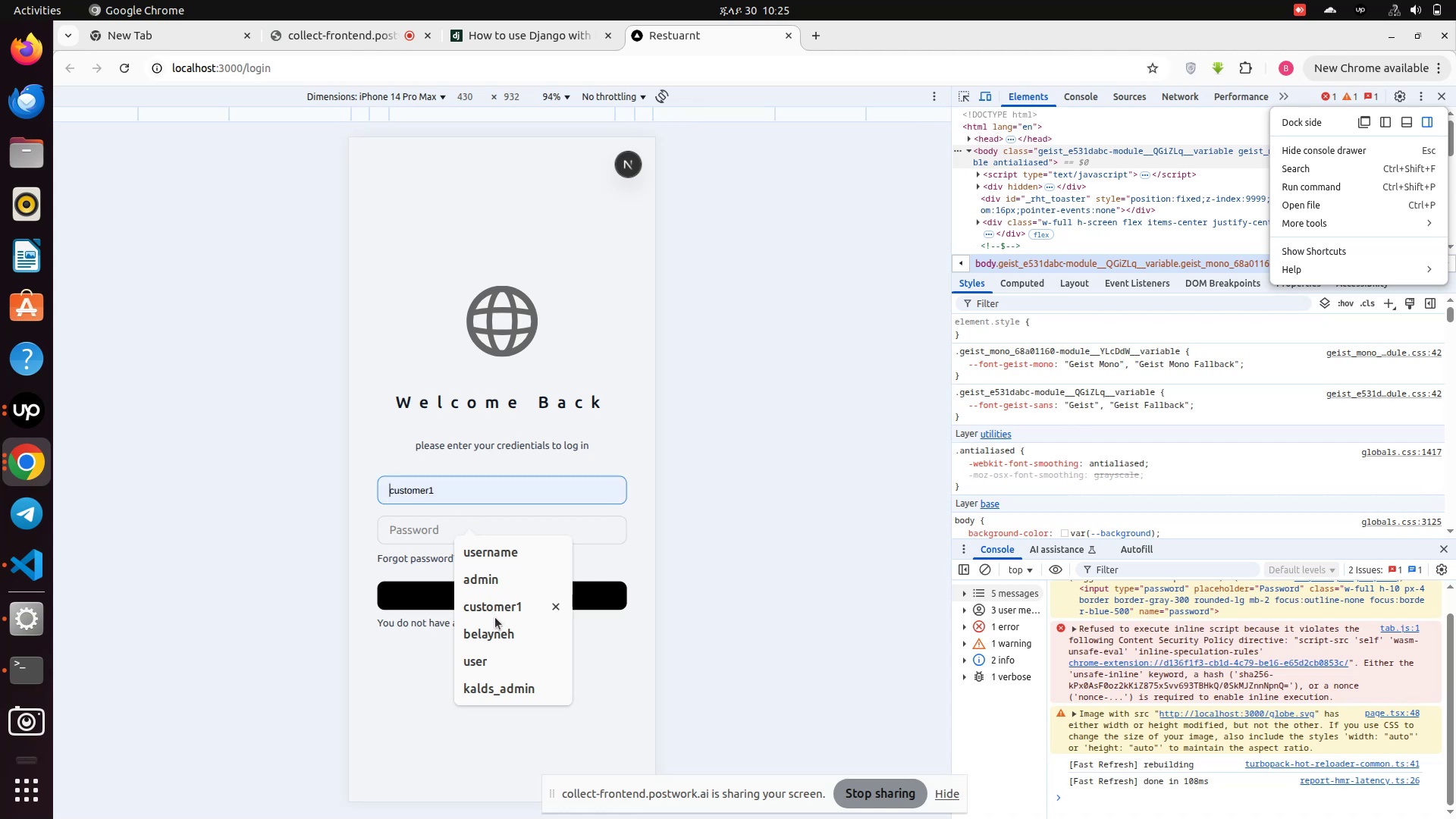 
left_click([495, 613])
 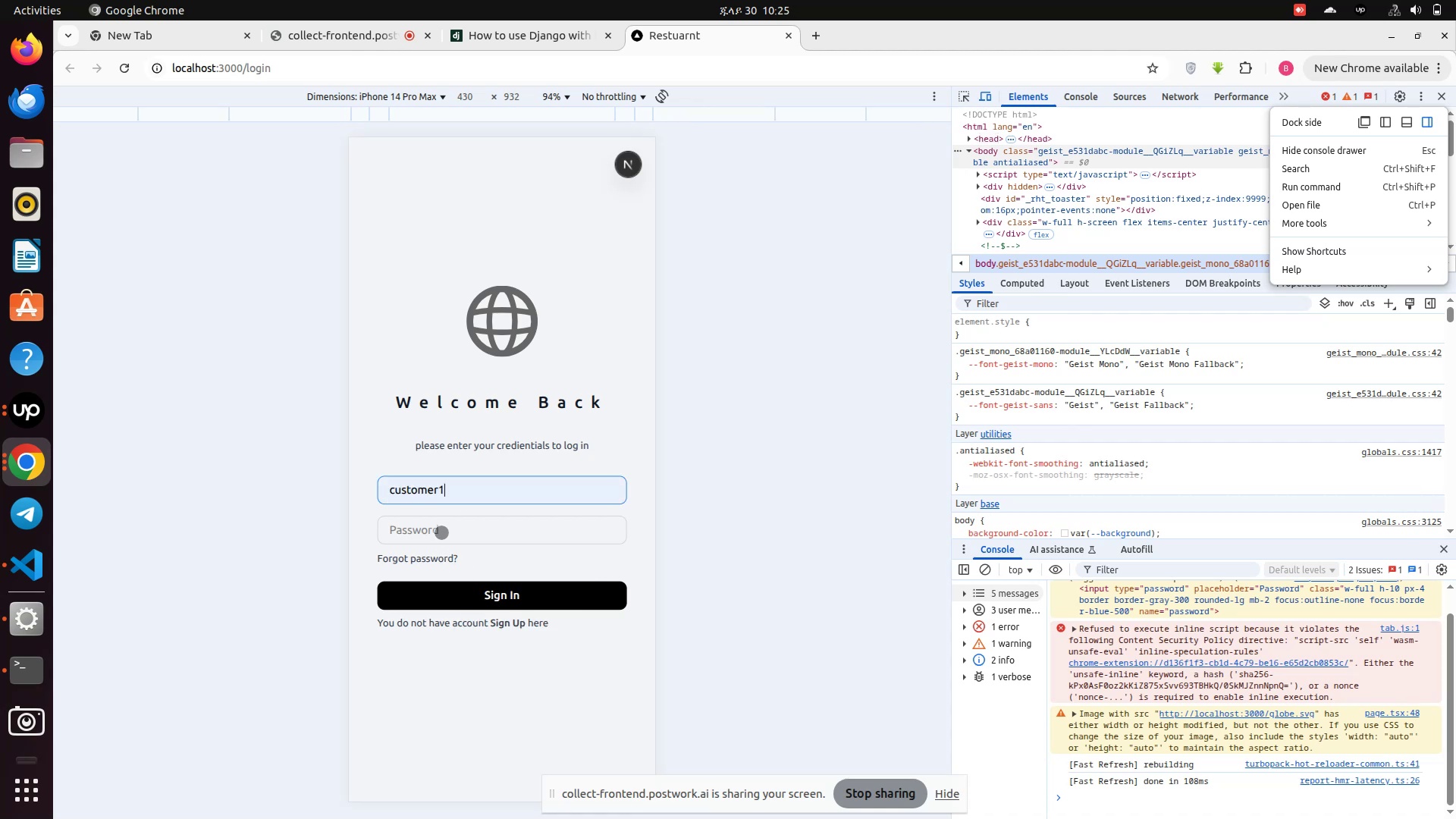 
left_click([441, 532])
 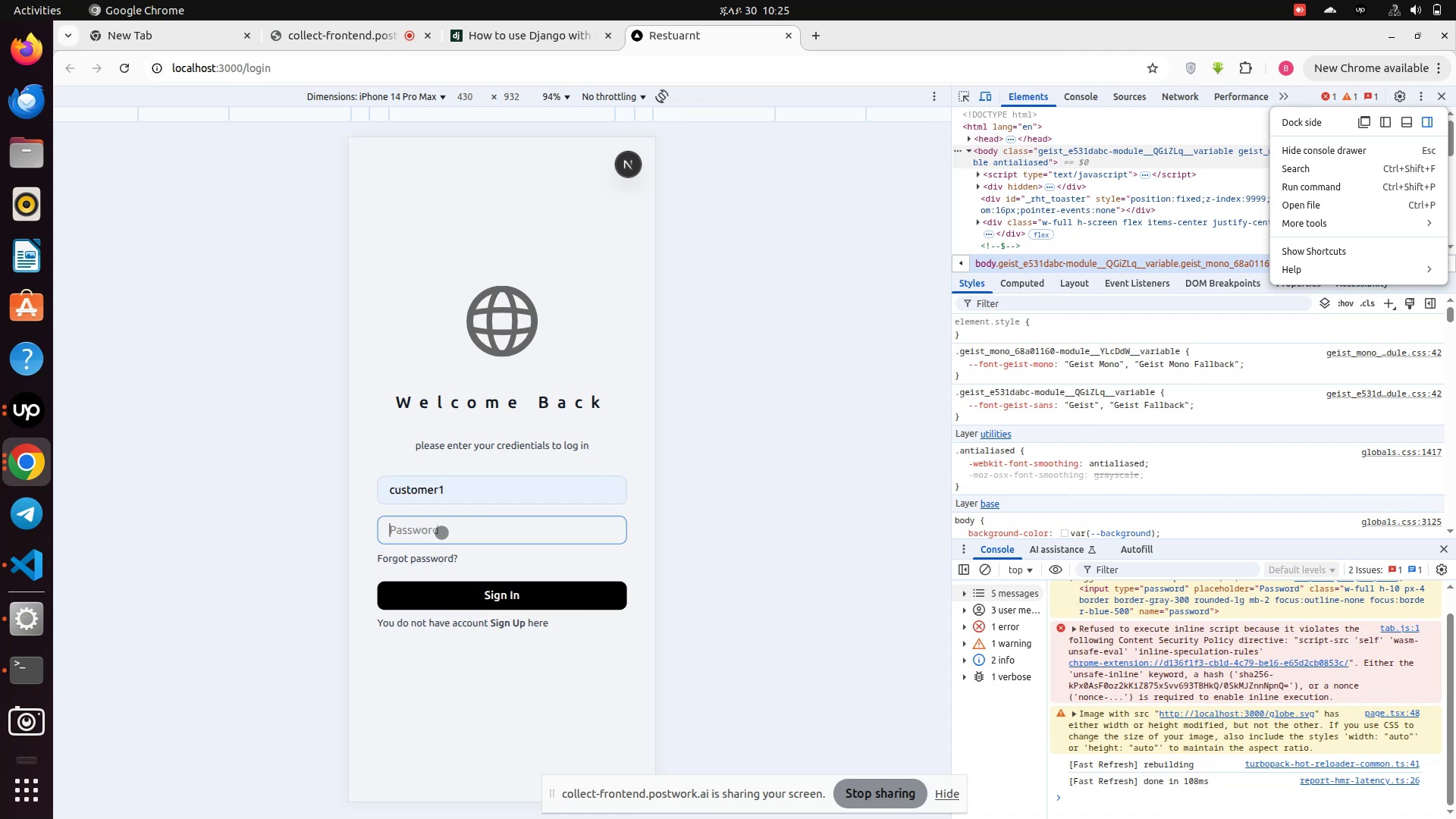 
type(!@QWASZXzxasqw12)
 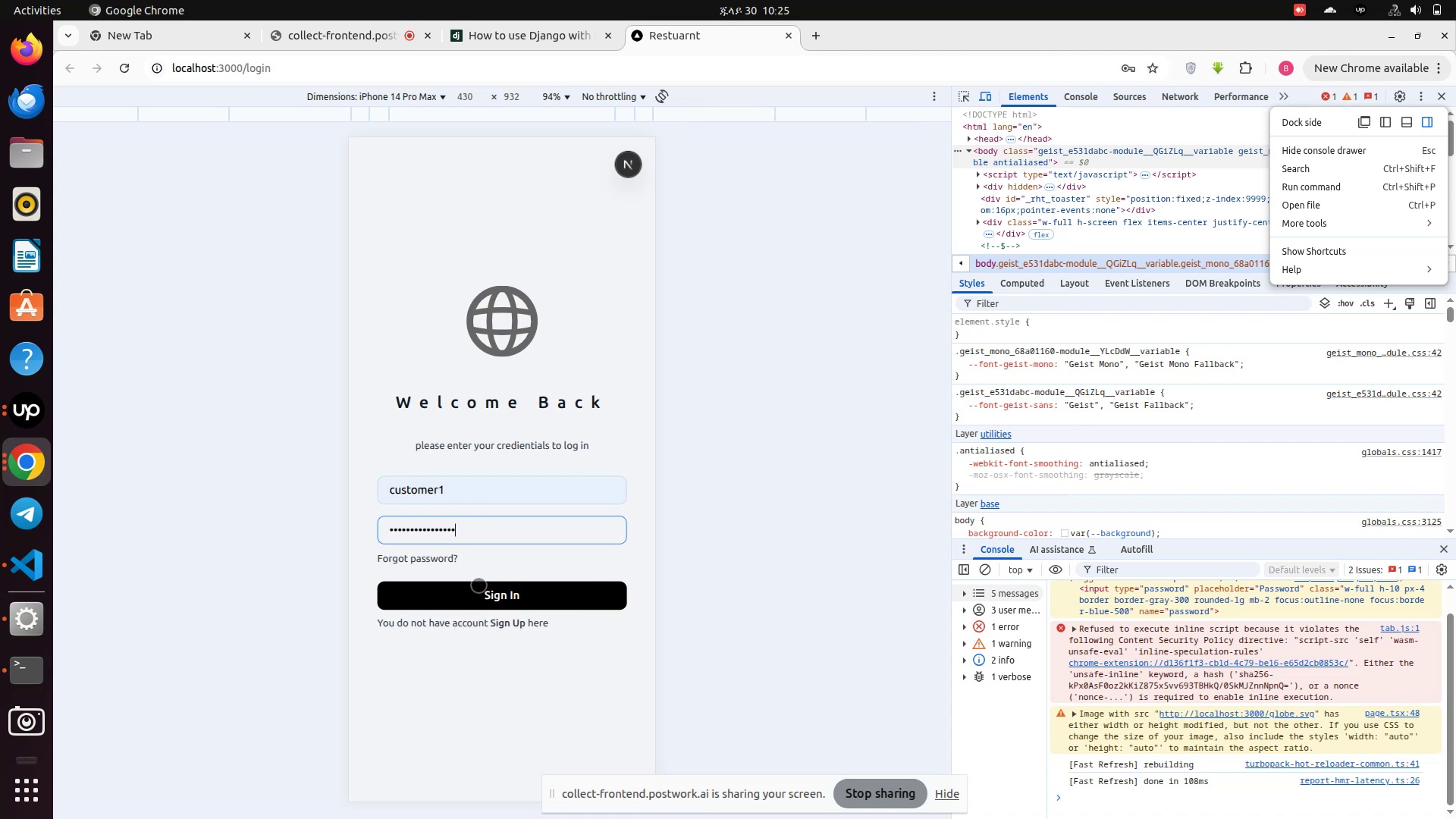 
left_click([479, 585])
 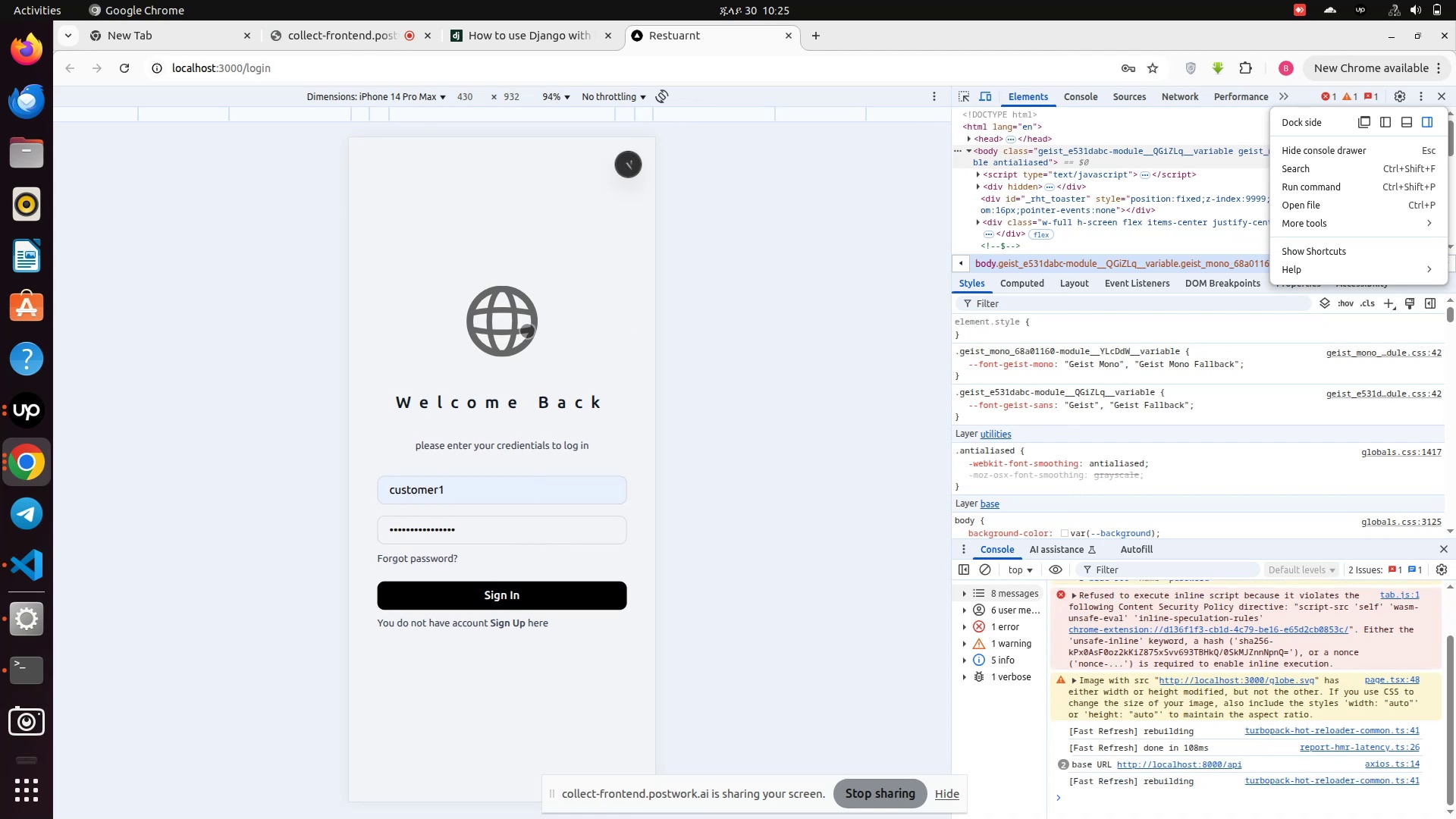 
left_click([792, 360])
 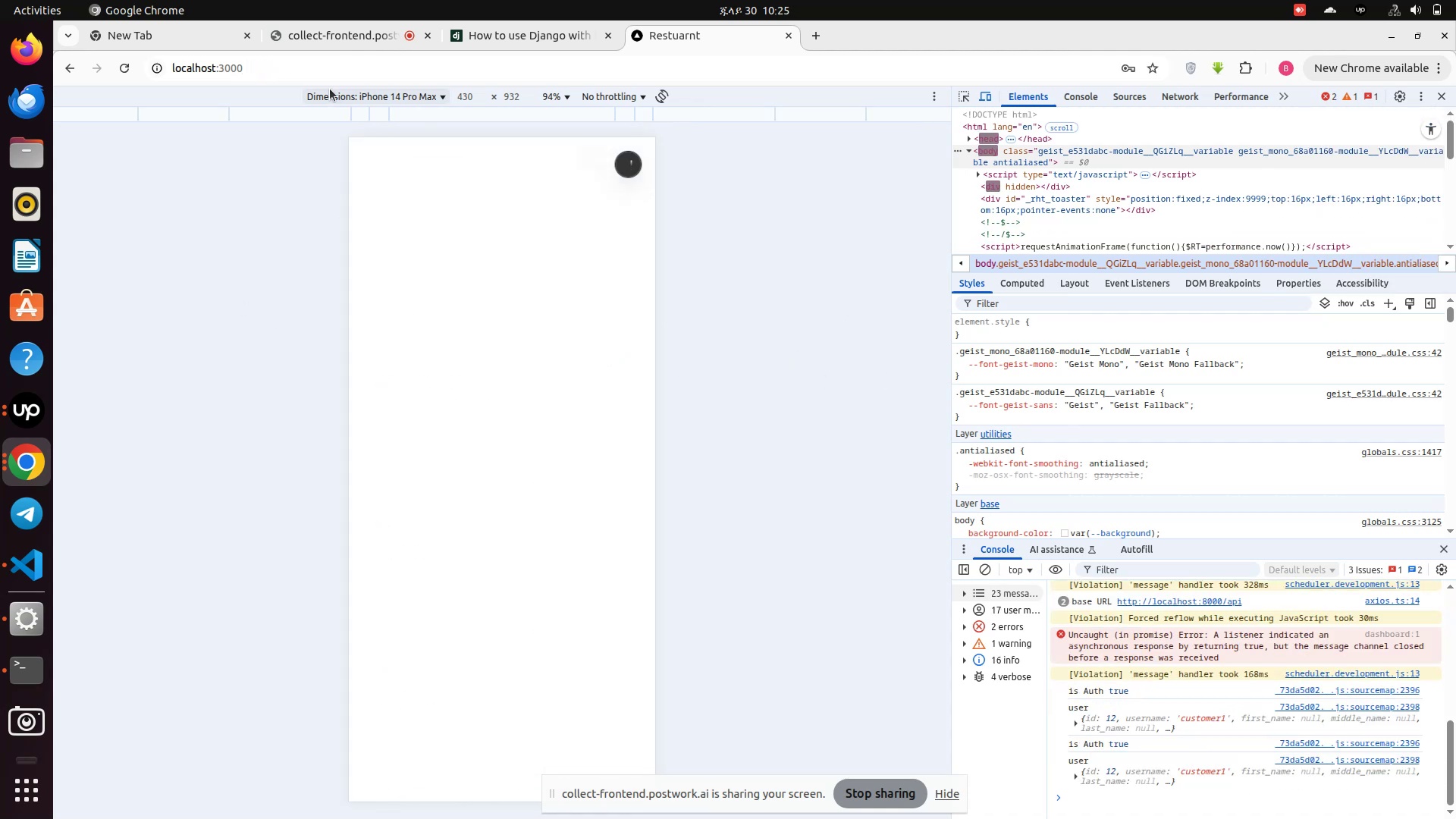 
scroll: coordinate [429, 282], scroll_direction: down, amount: 3.0
 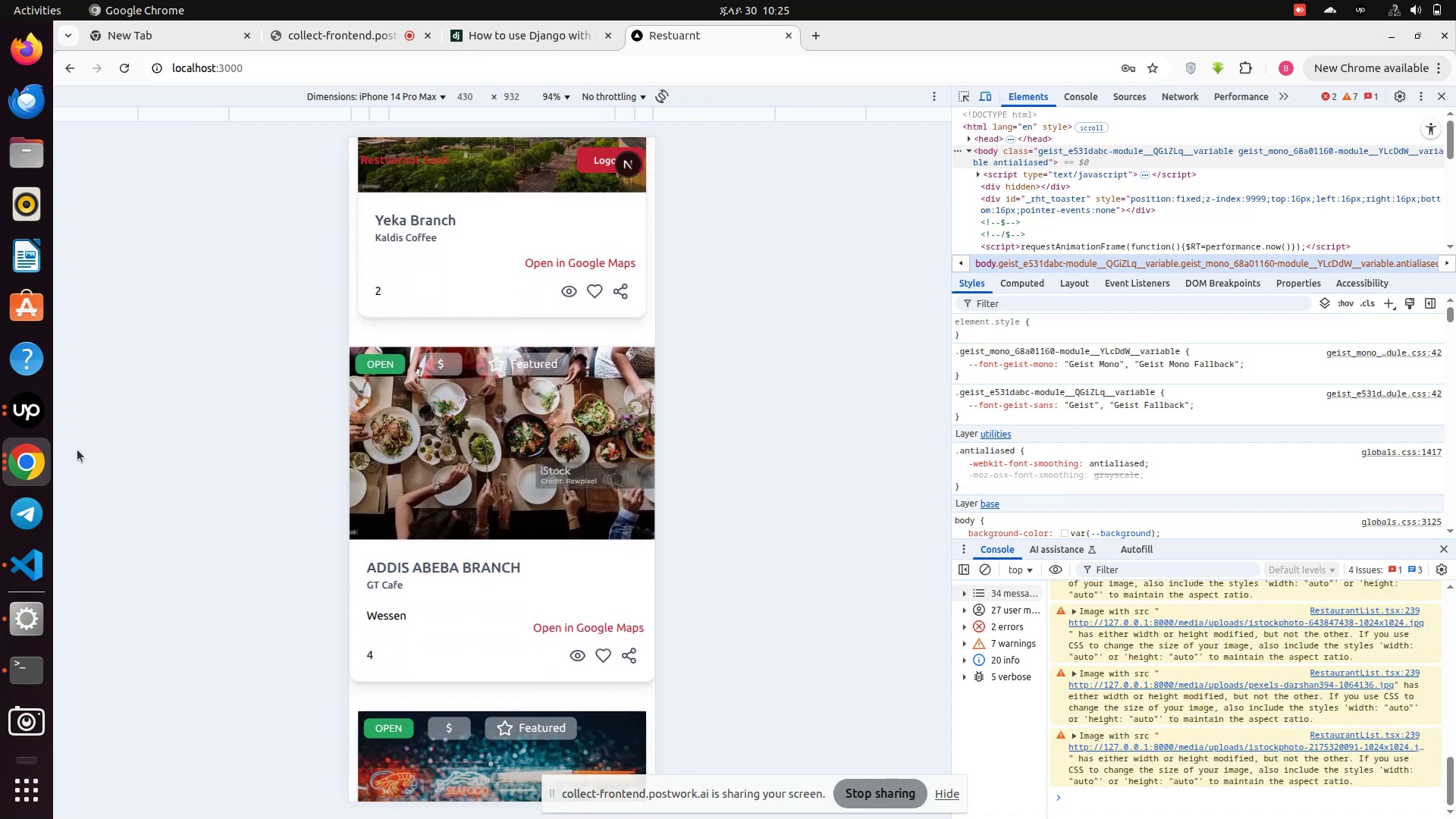 
left_click([27, 469])
 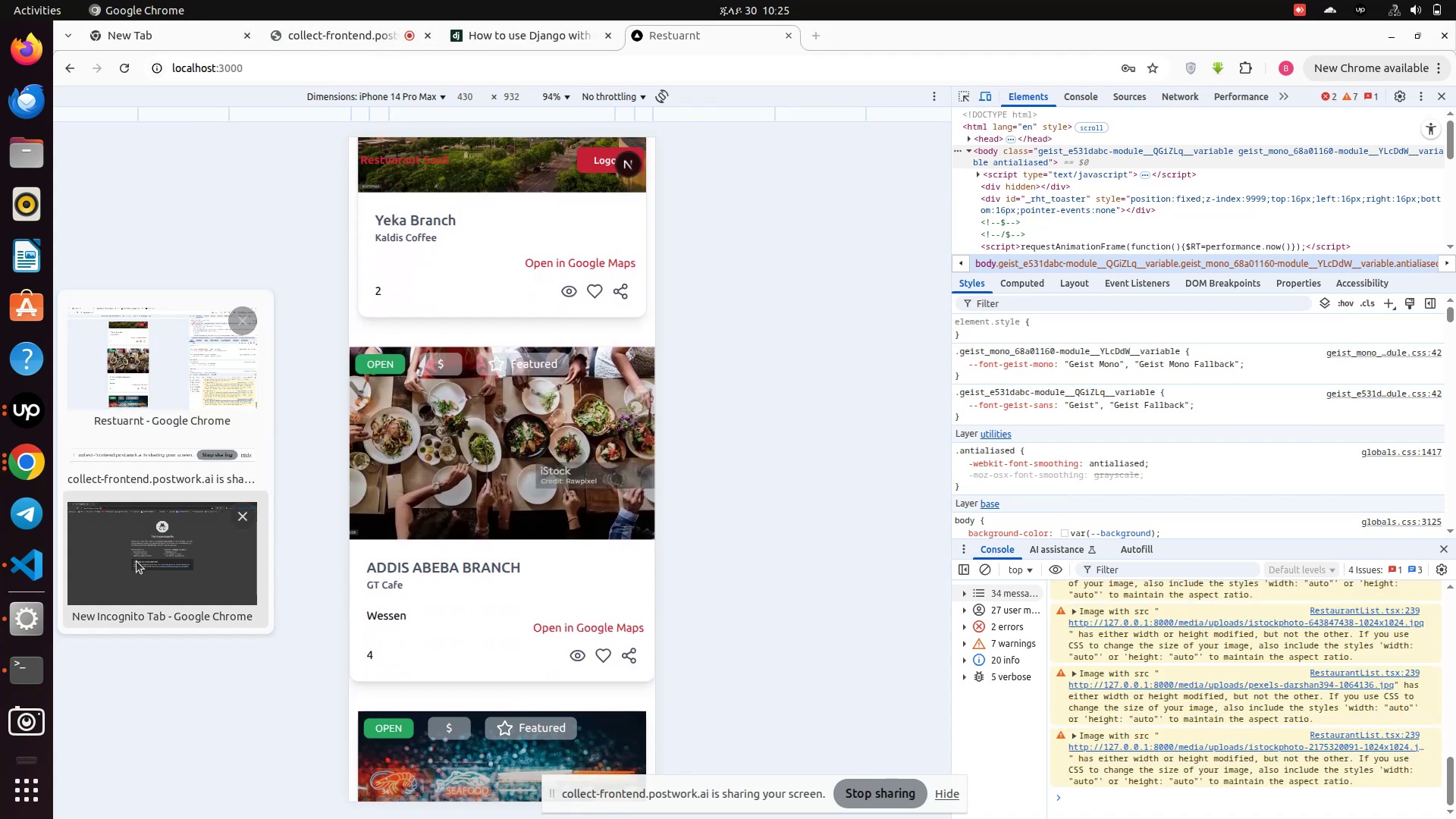 
left_click([137, 561])
 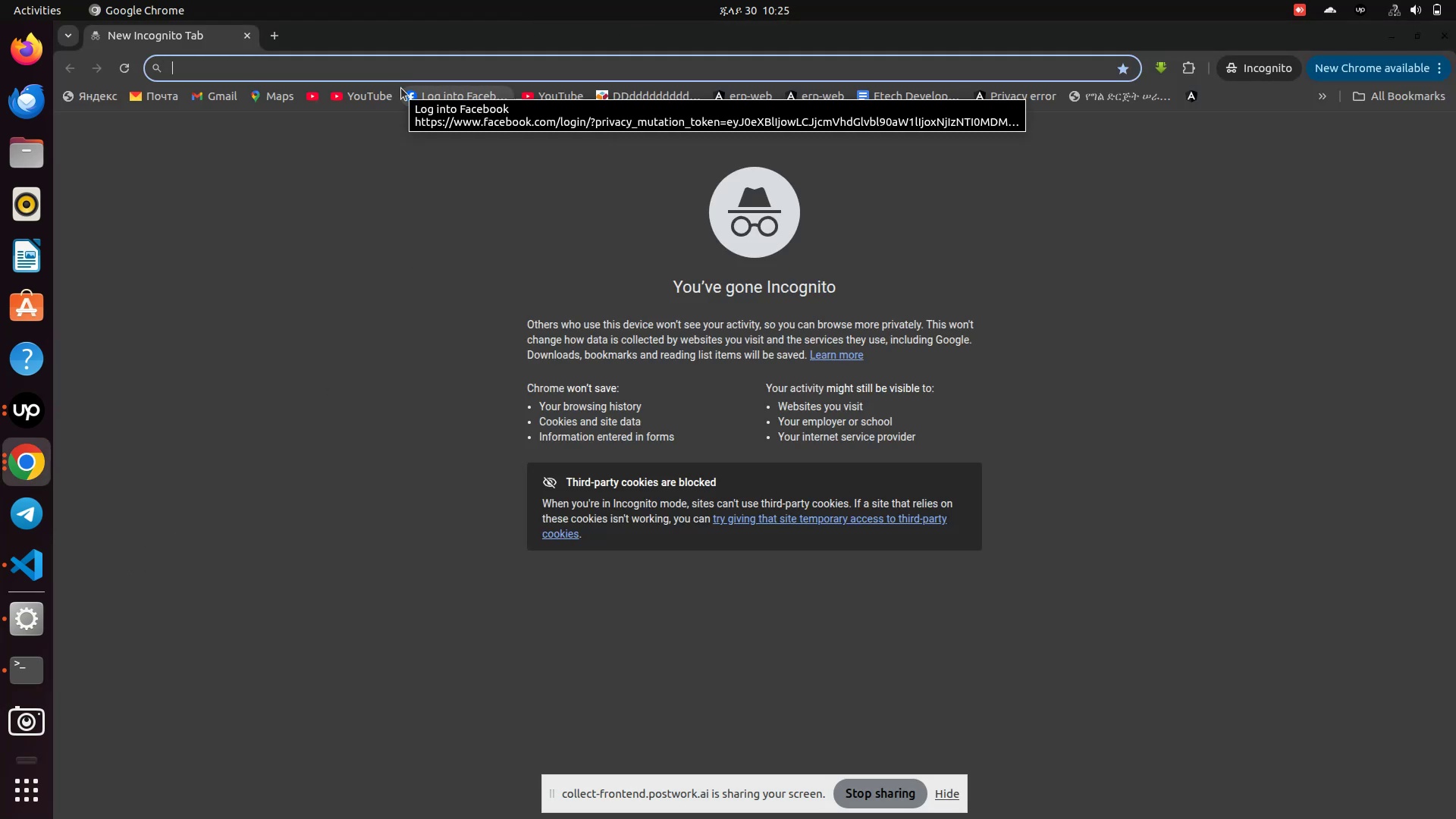 
type(http://localhost;)
key(Backspace)
type(:3000)
key(Backspace)
 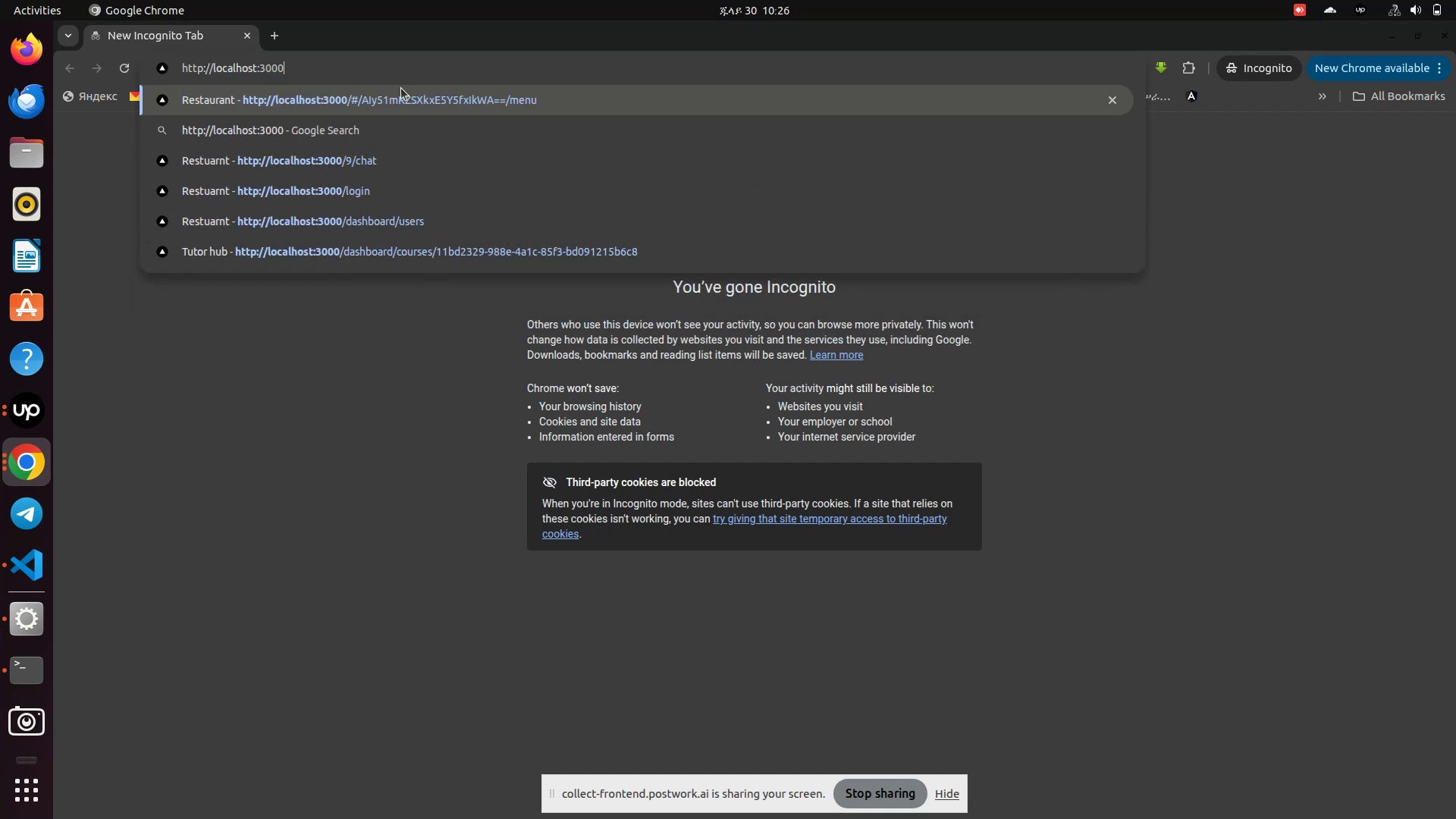 
 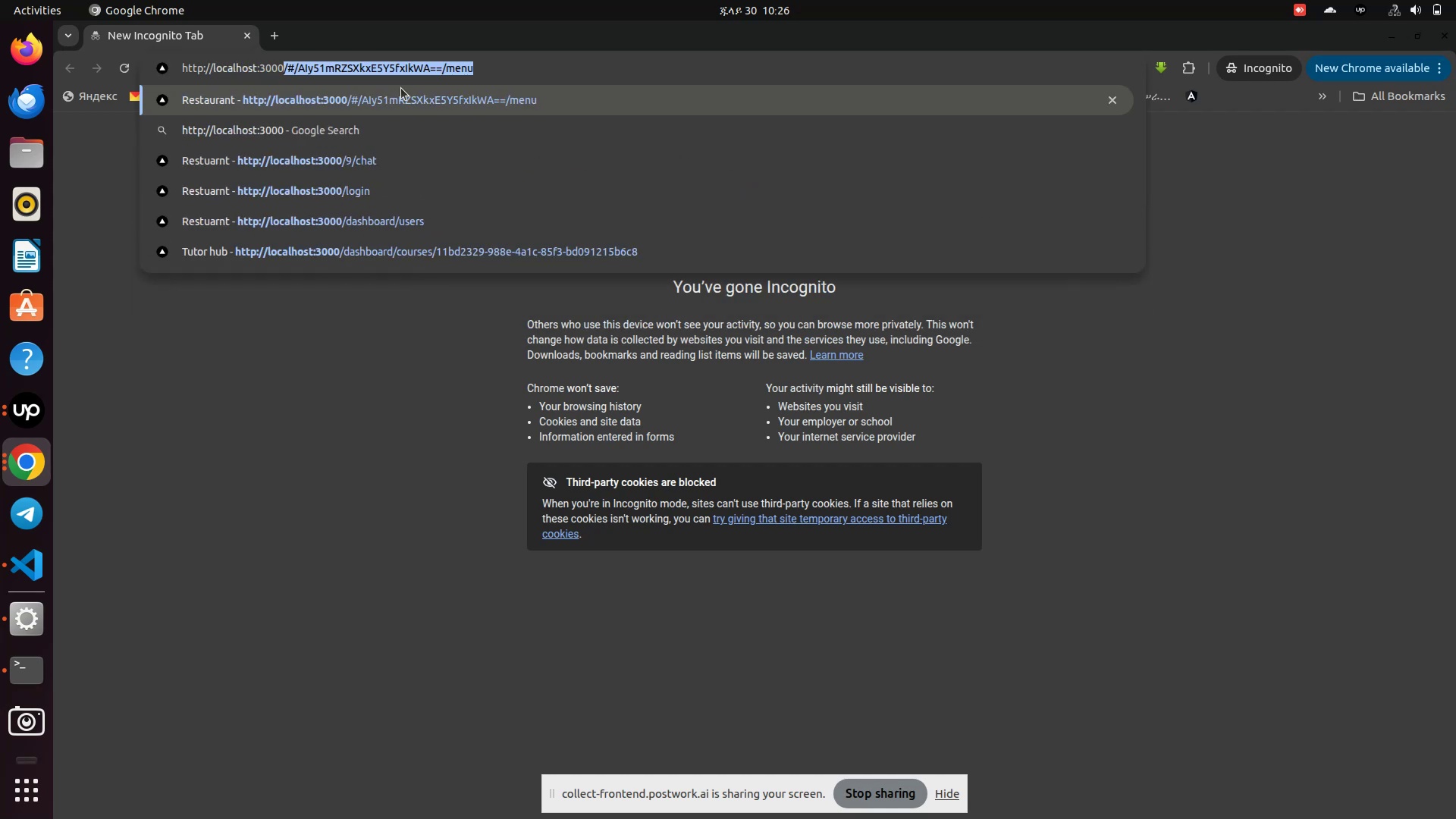 
key(Enter)
 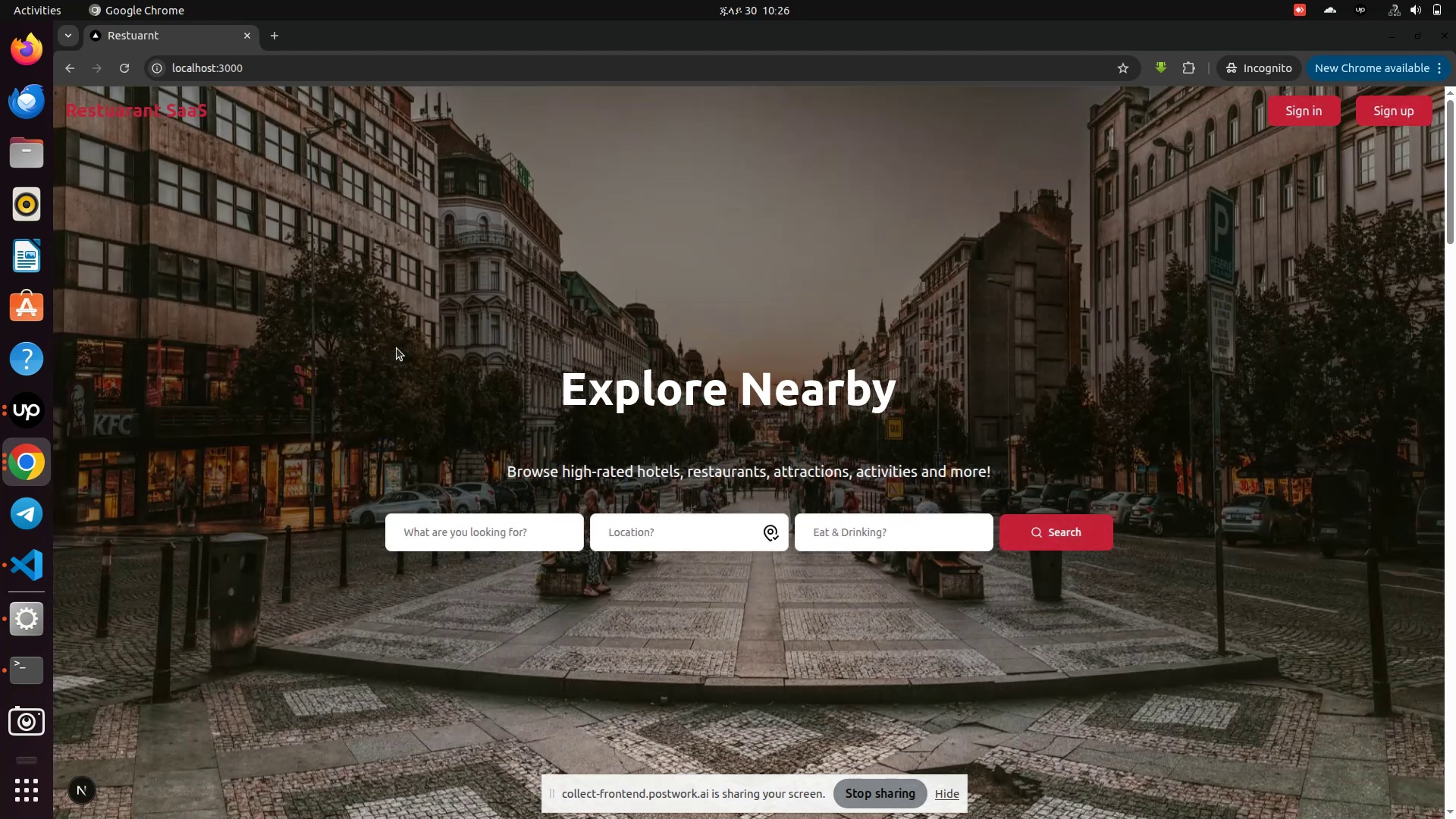 
wait(6.08)
 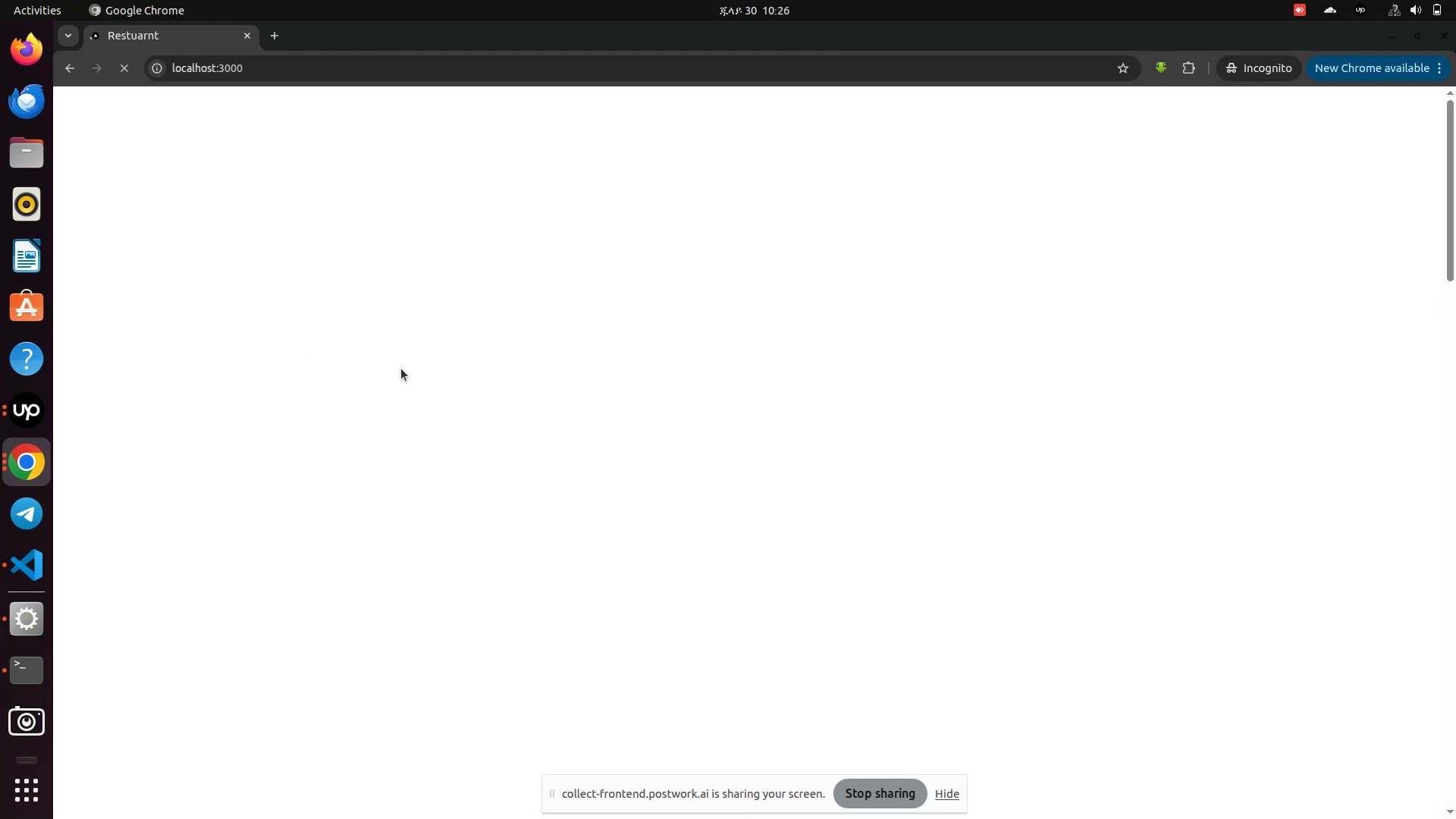 
left_click([1310, 119])
 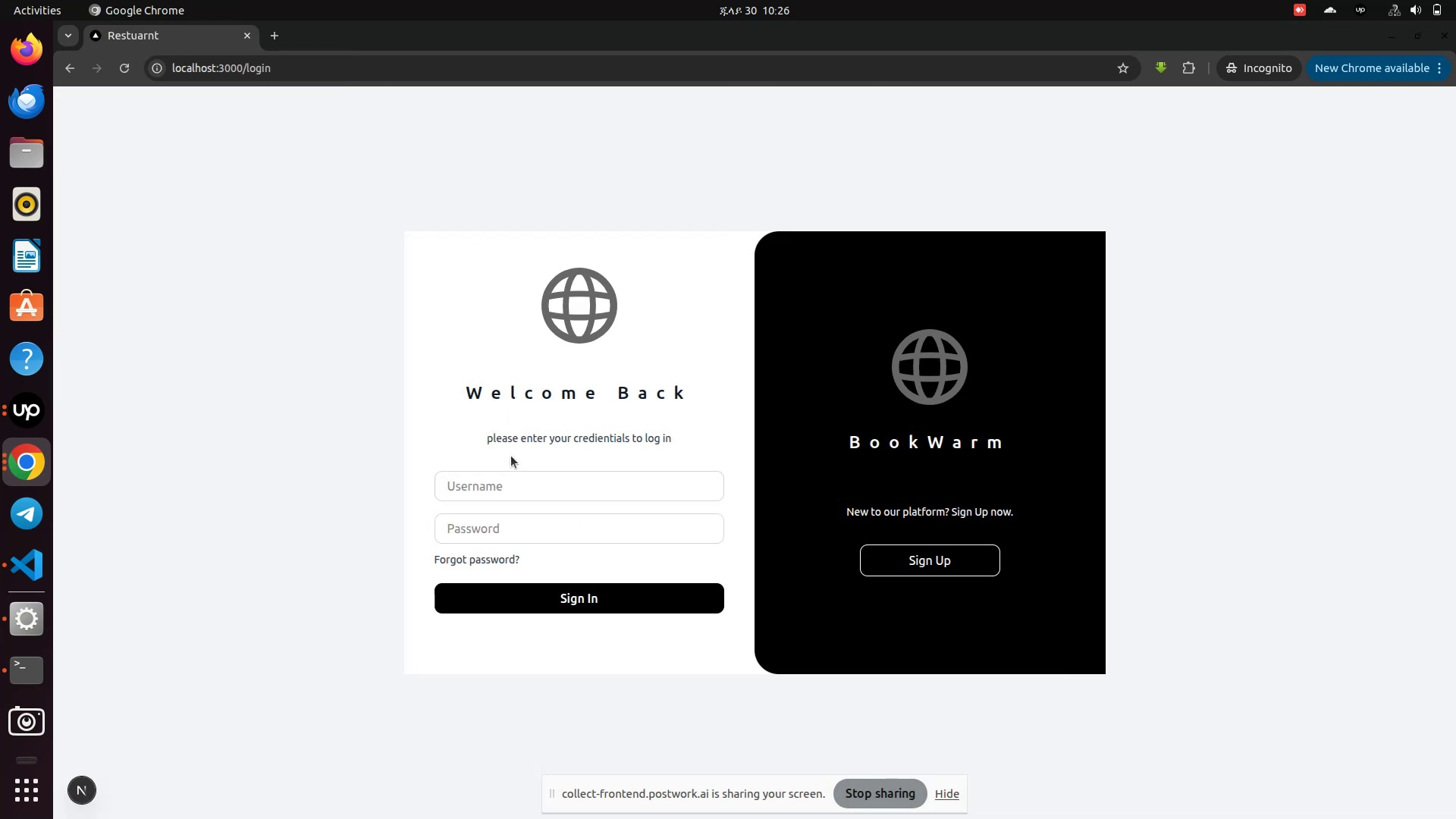 
left_click([510, 484])
 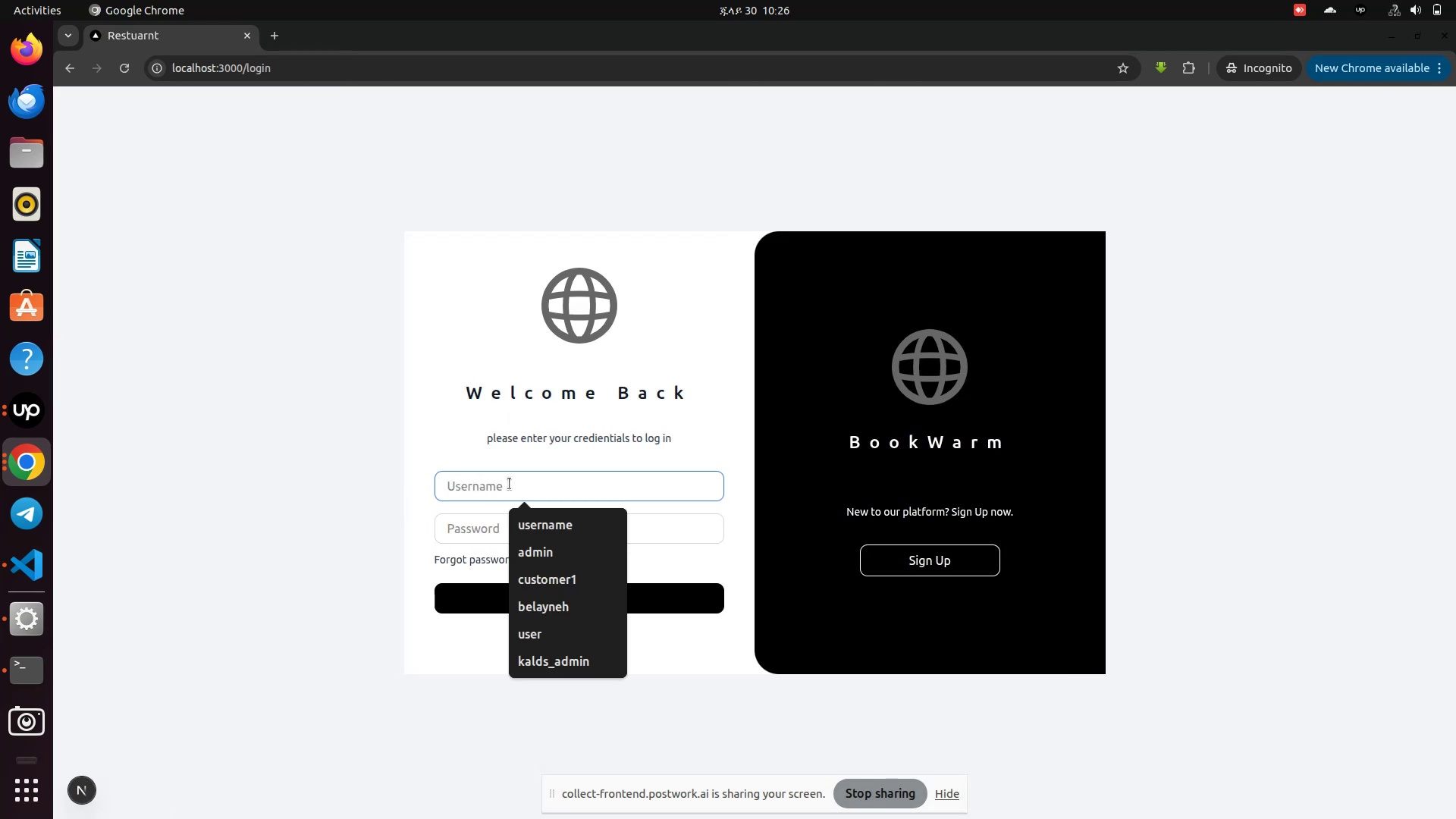 
type(gt)
 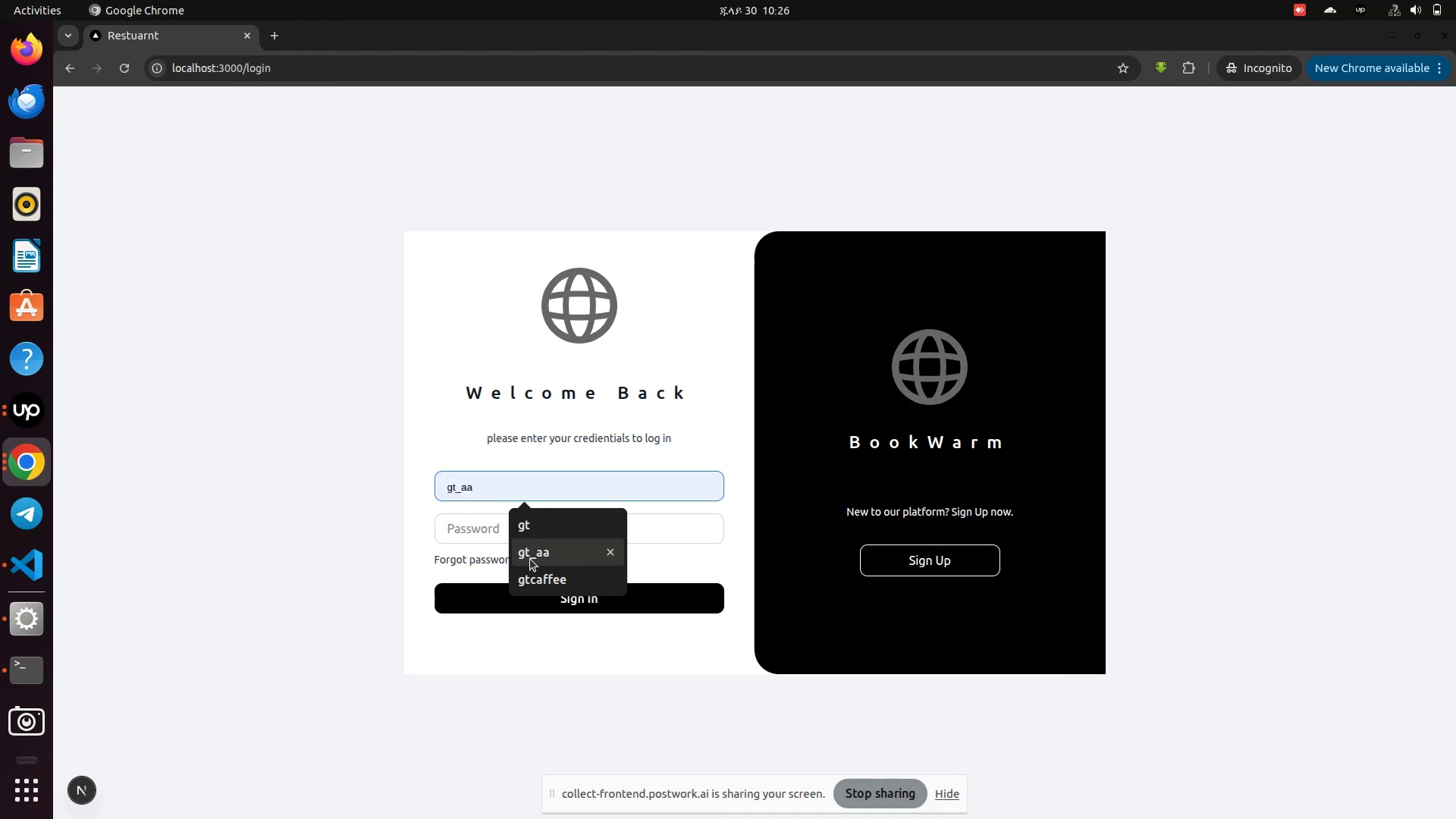 
left_click([546, 558])
 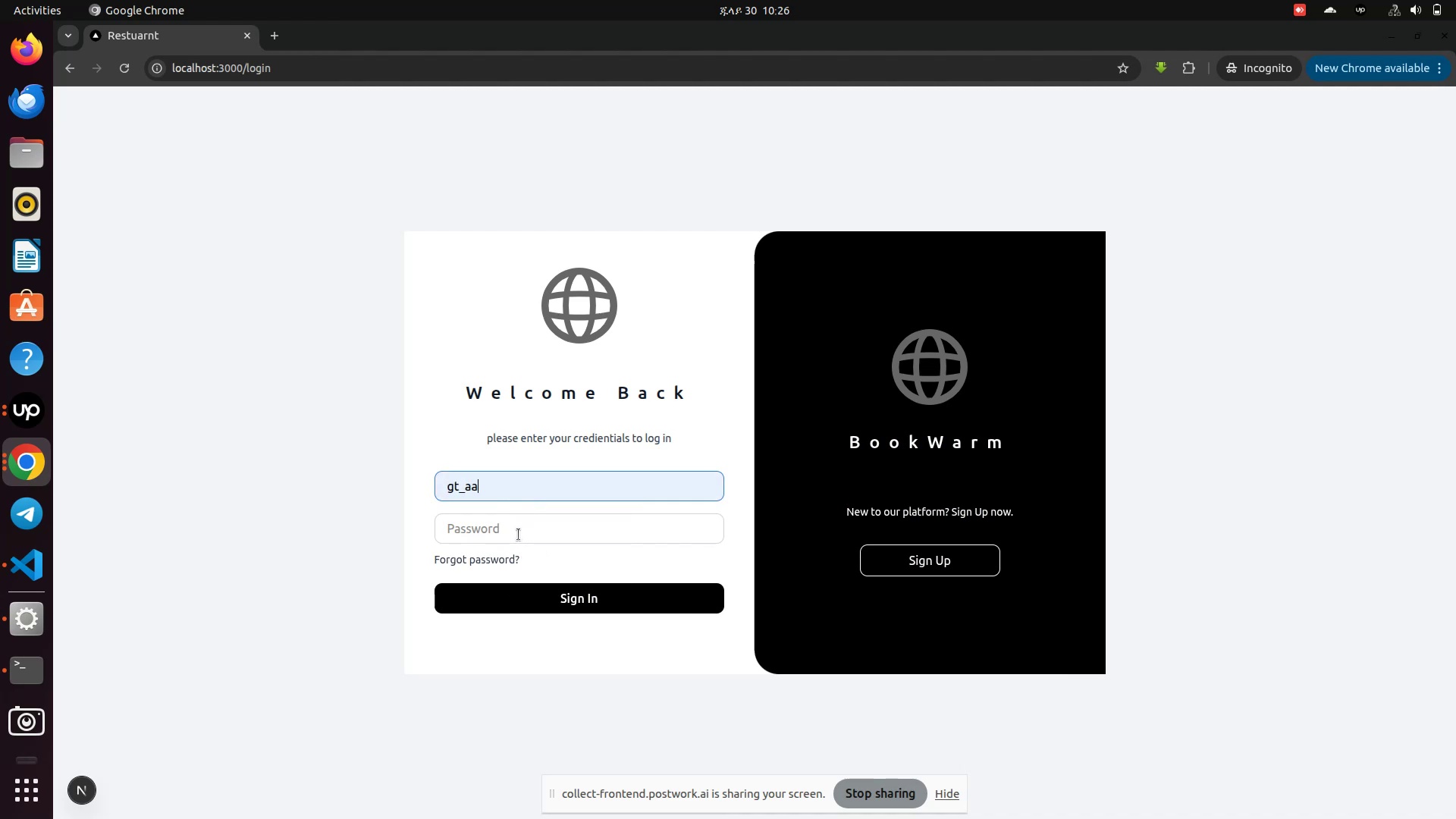 
left_click([519, 535])
 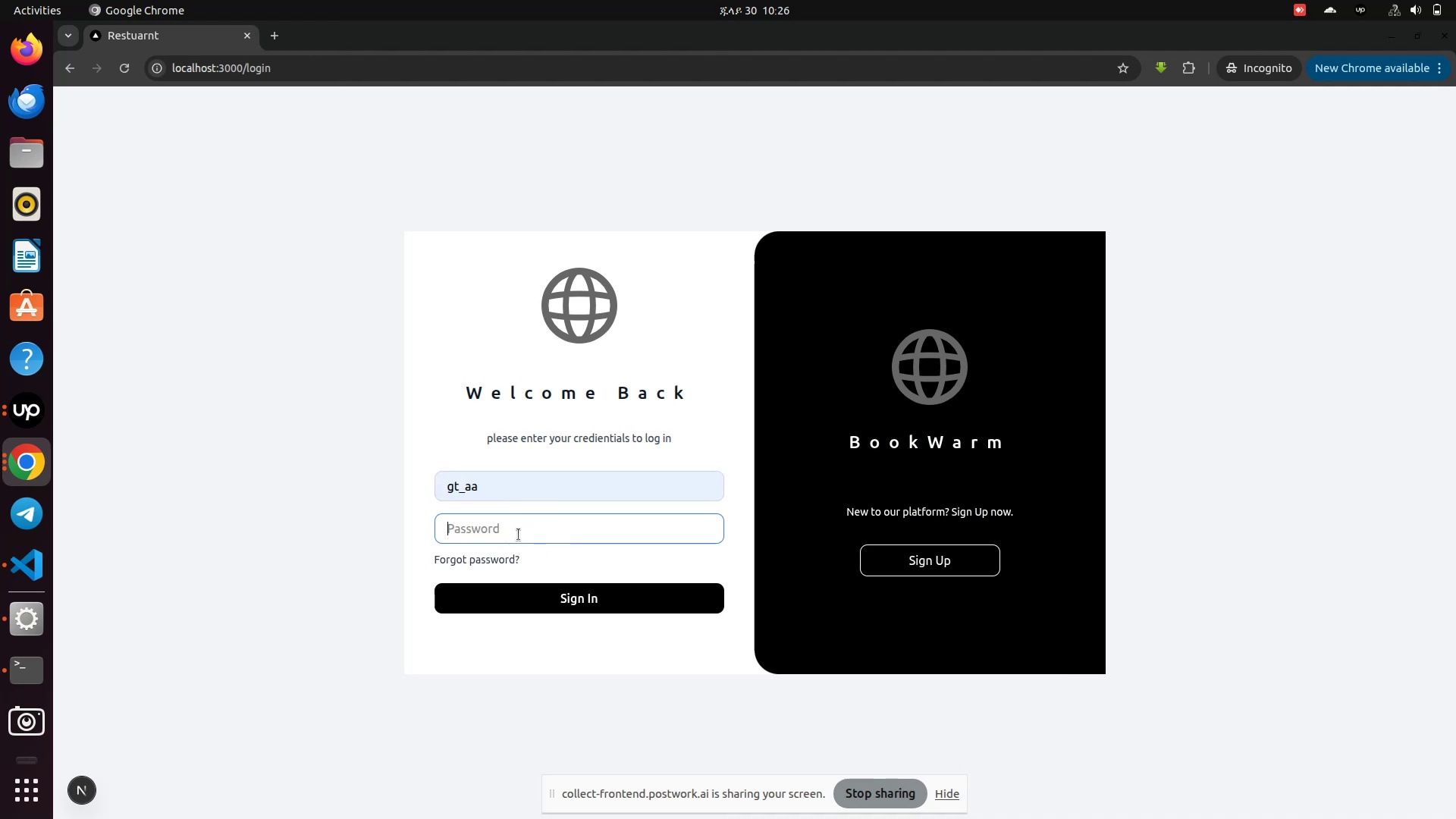 
type(!@QWASZXzxasqw12)
 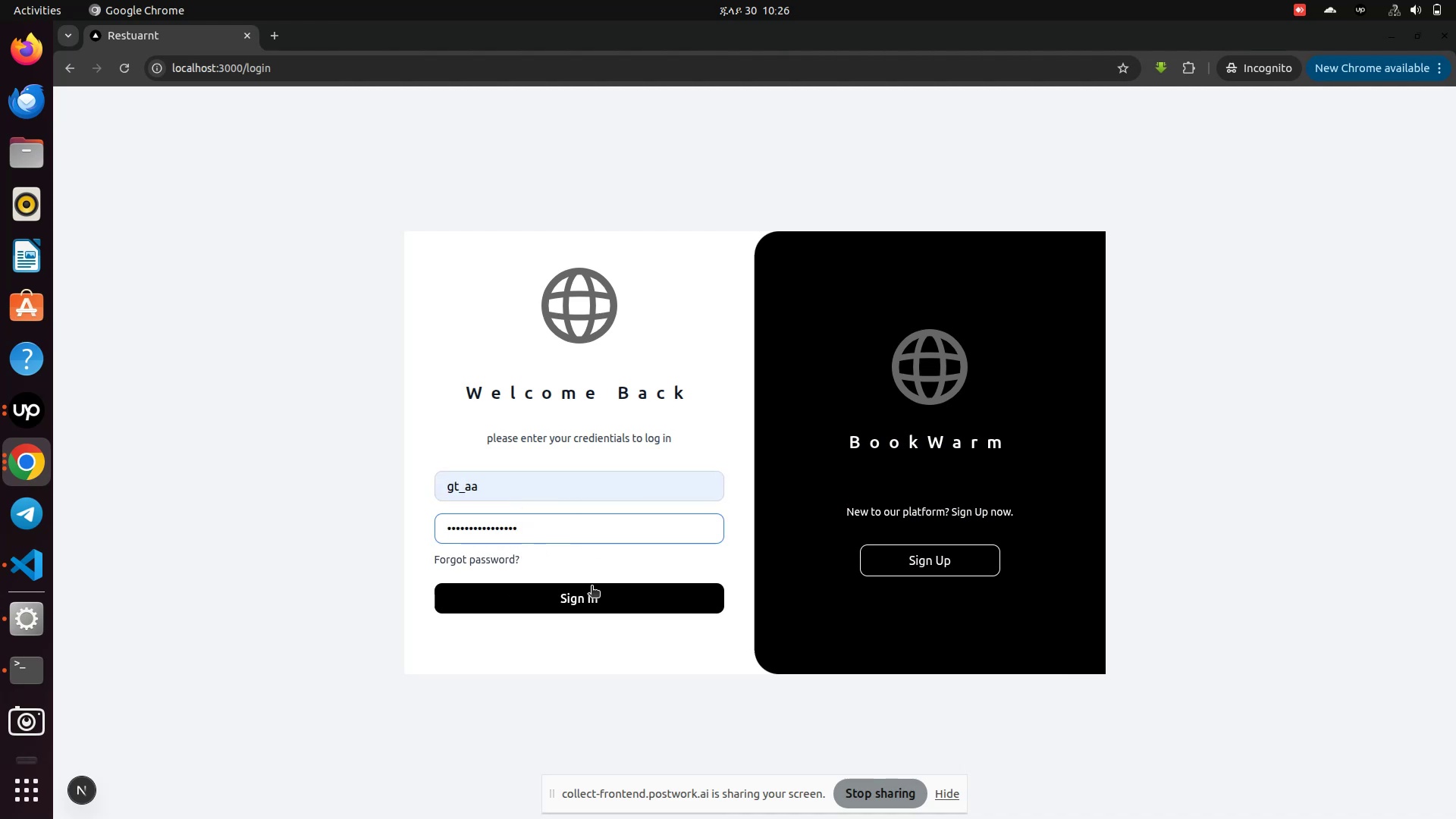 
left_click([573, 601])
 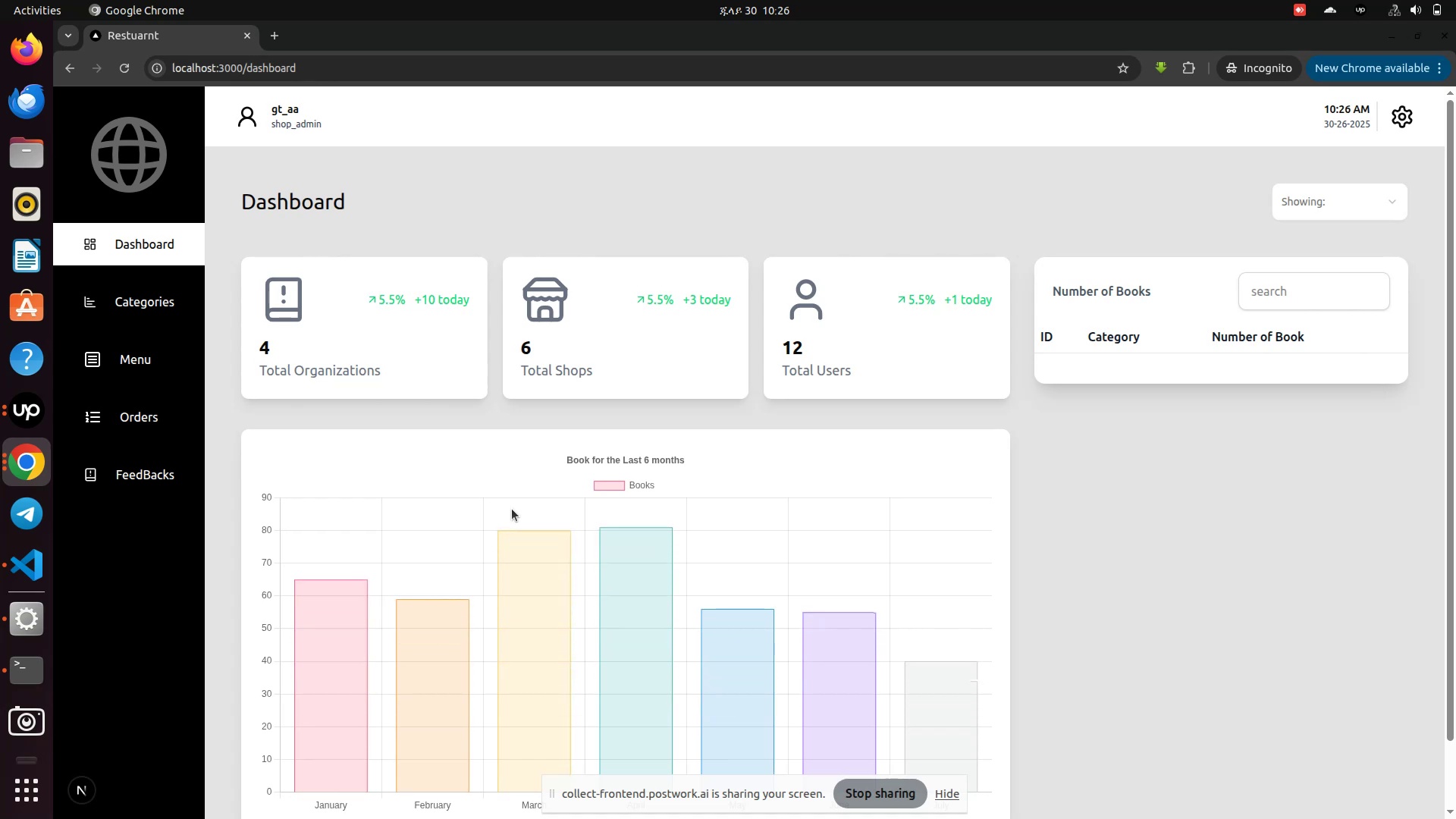 
left_click([128, 491])
 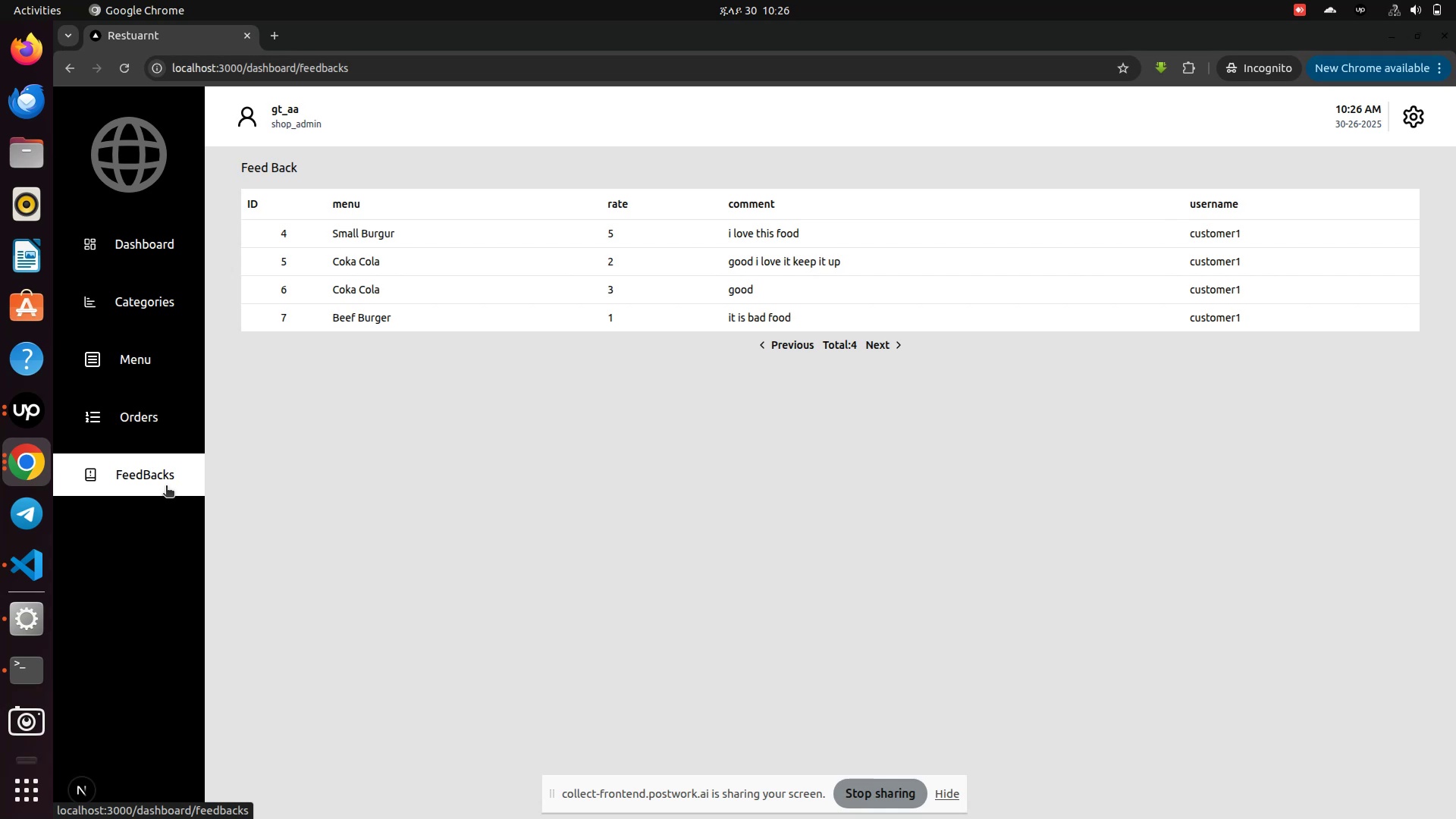 
wait(19.18)
 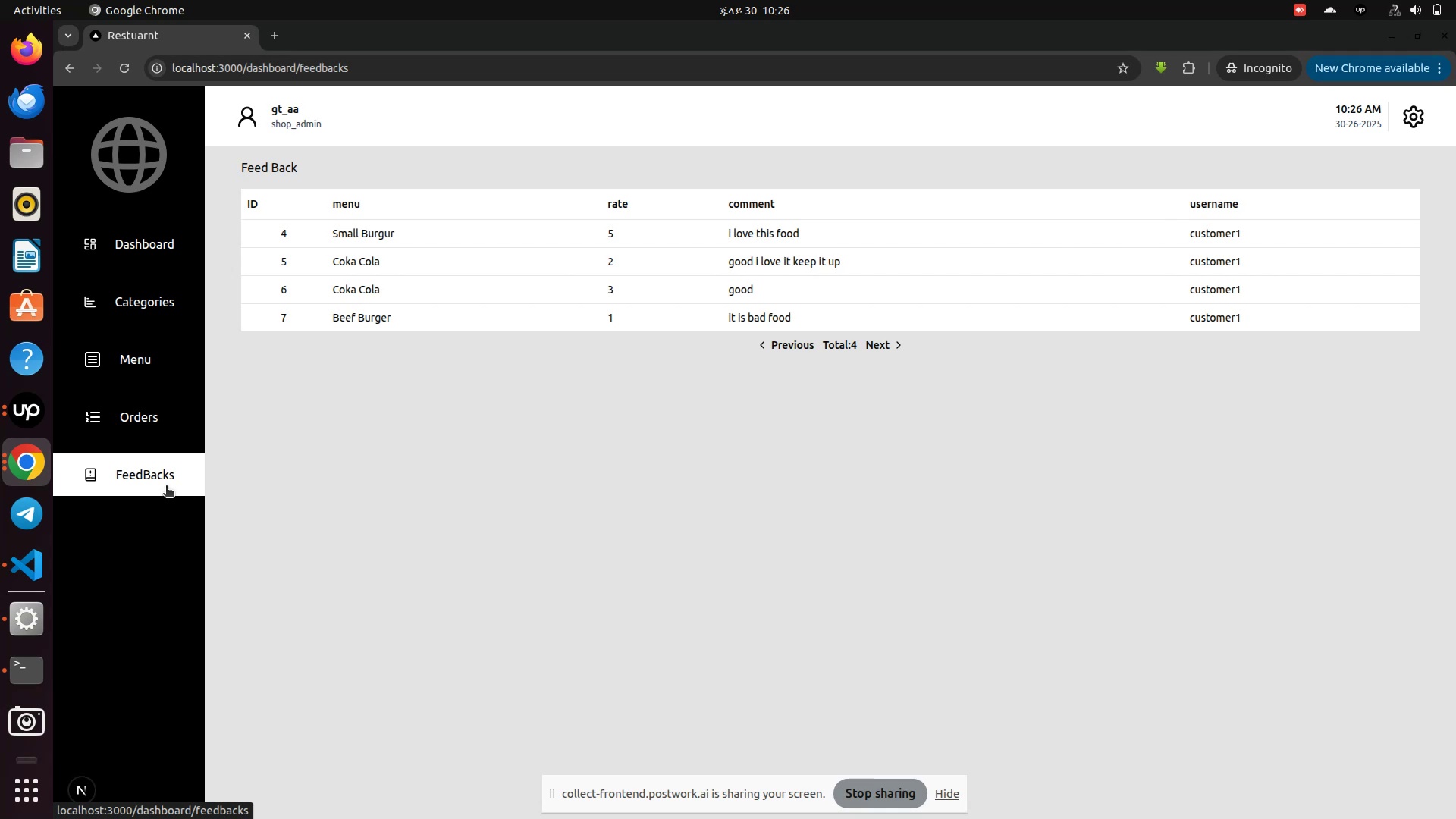 
left_click([30, 469])
 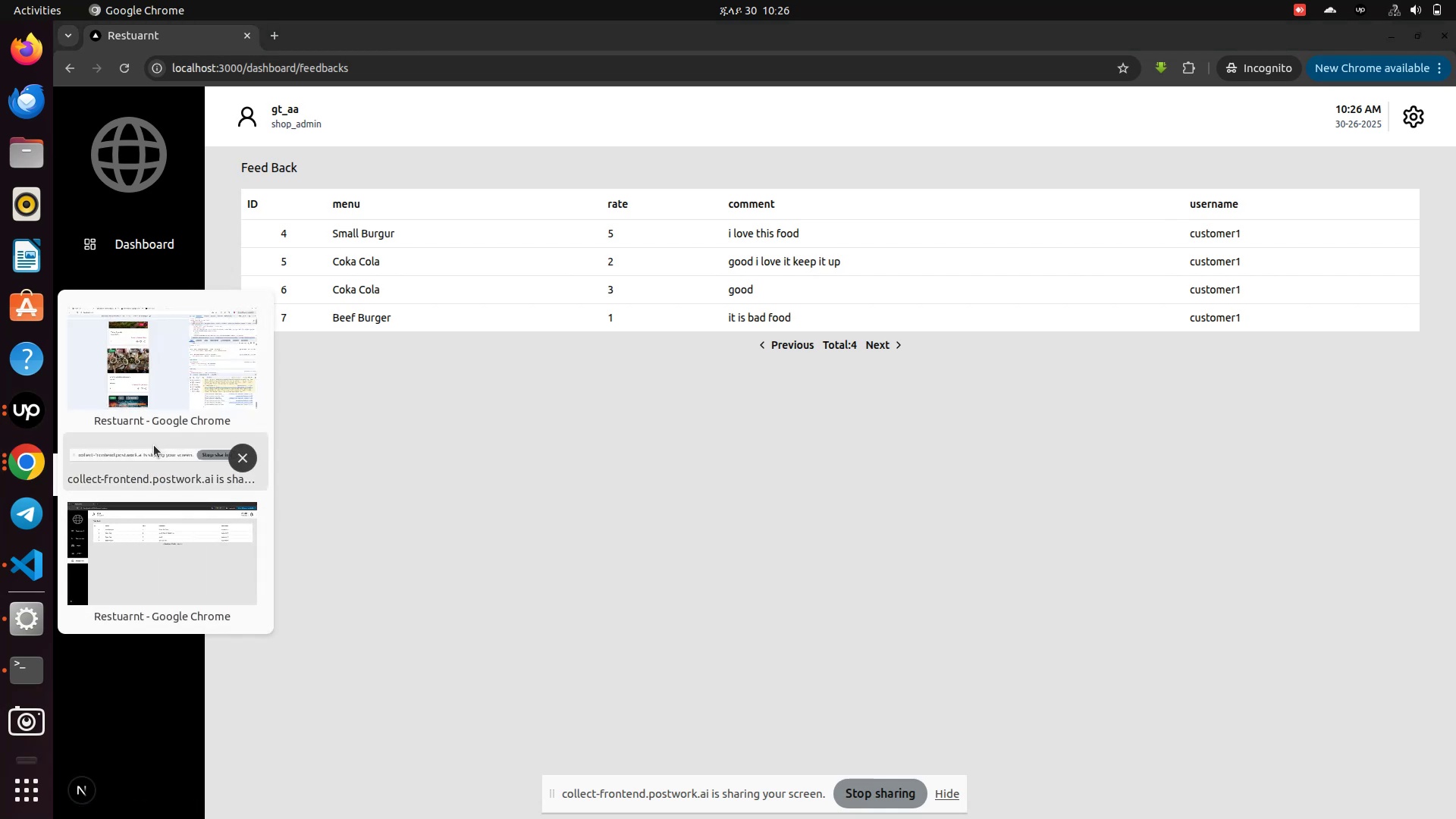 
wait(12.1)
 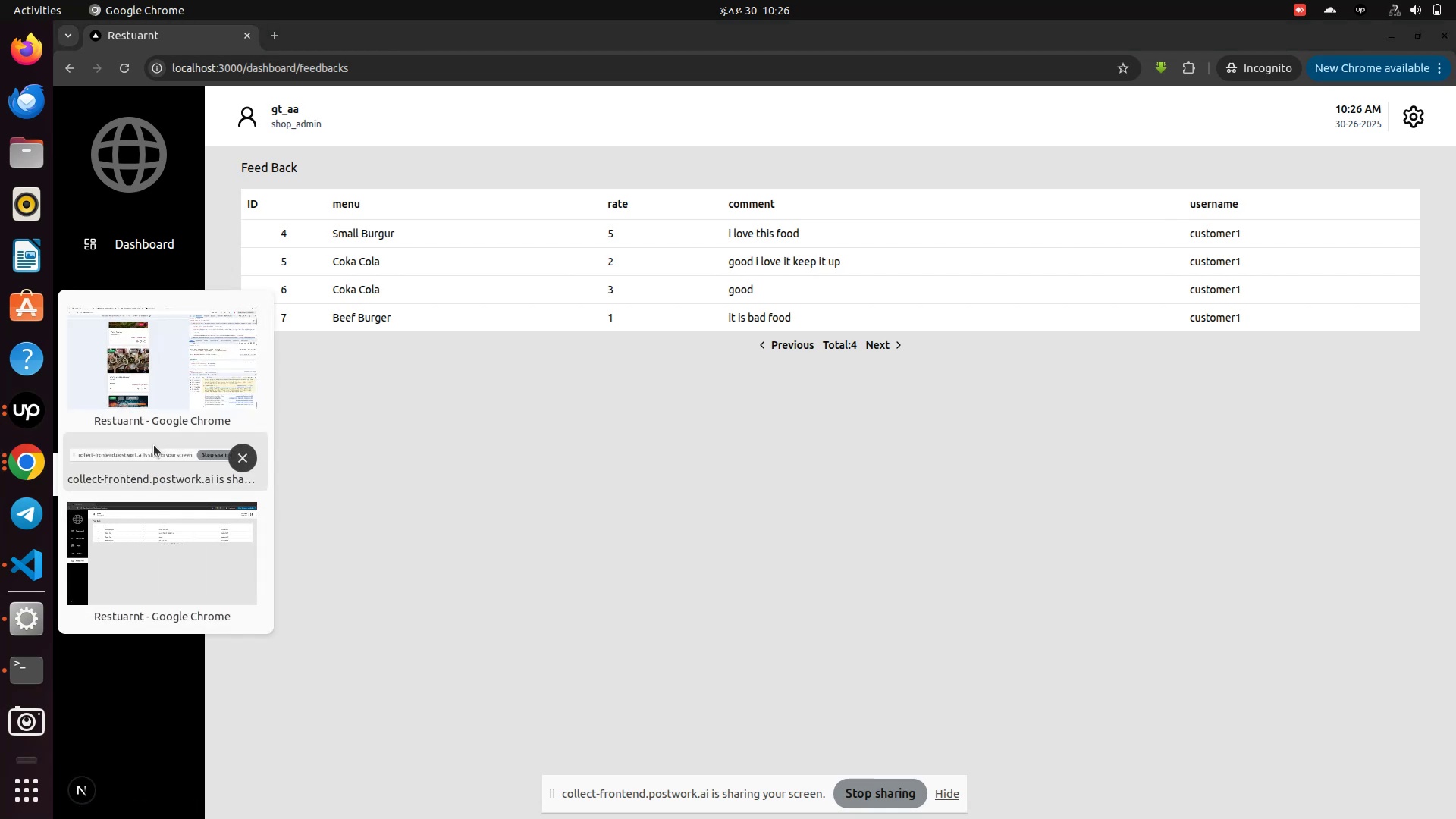 
left_click([462, 409])
 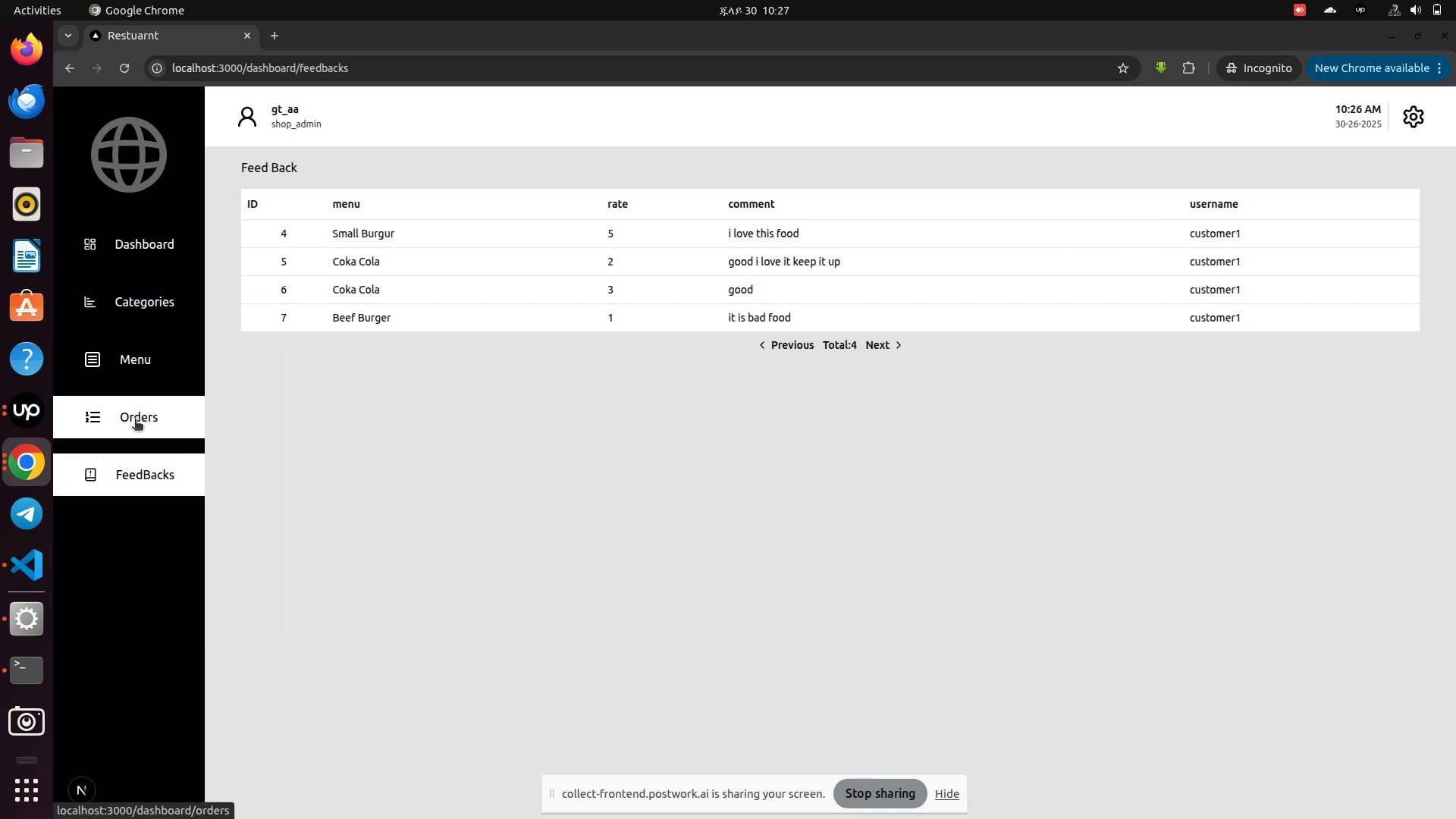 
left_click([135, 420])
 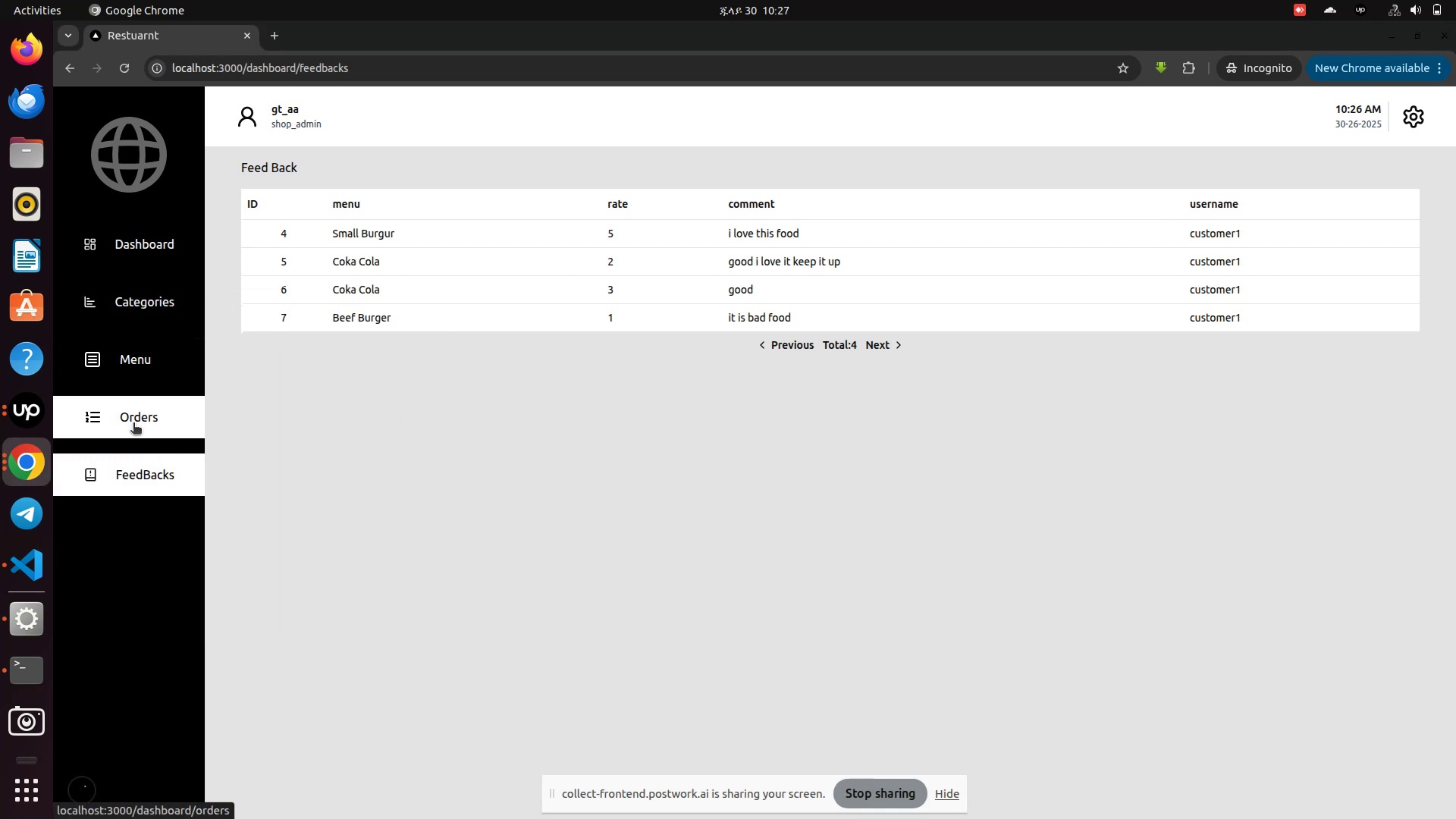 
left_click([133, 424])
 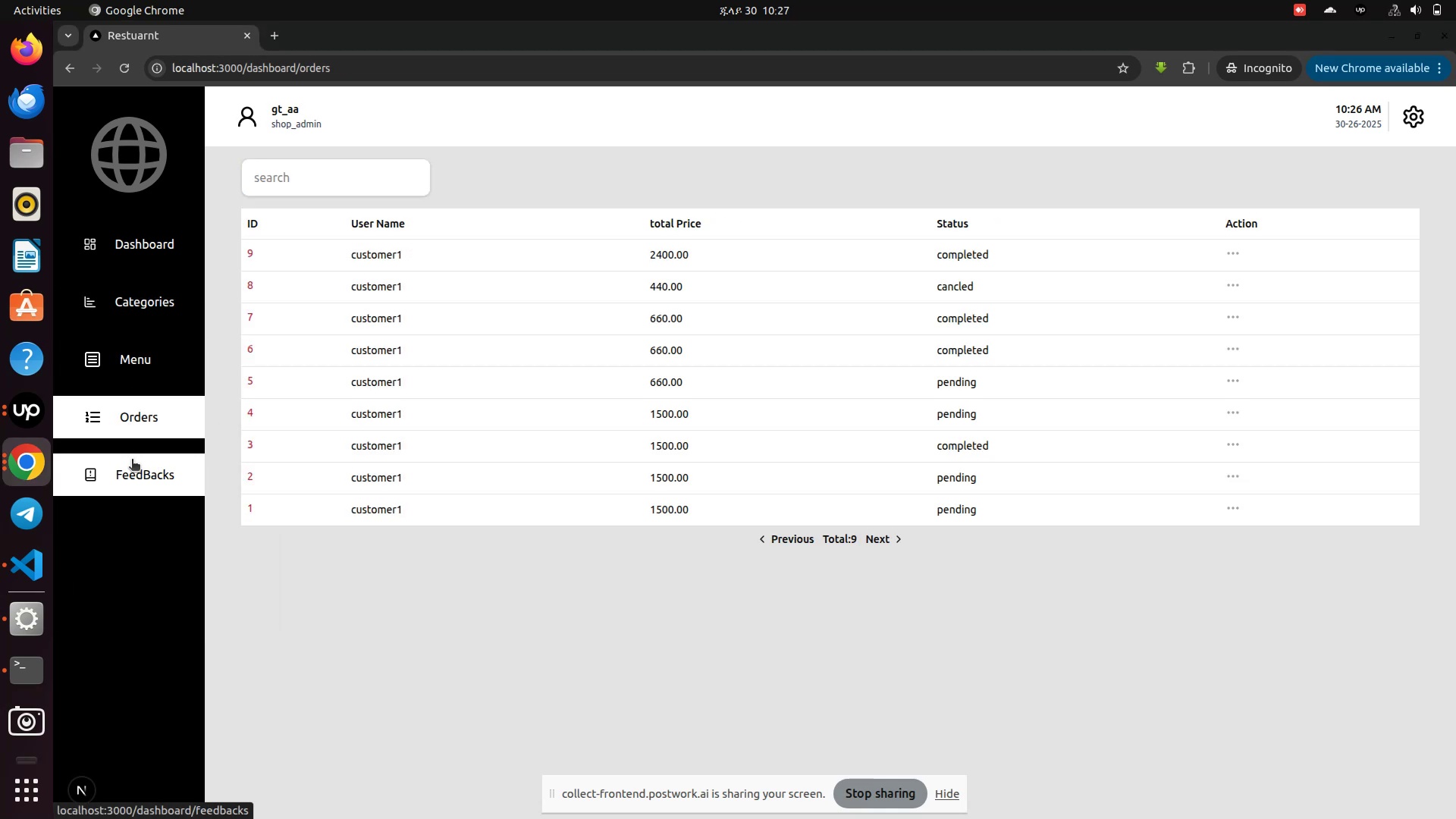 
left_click([132, 460])
 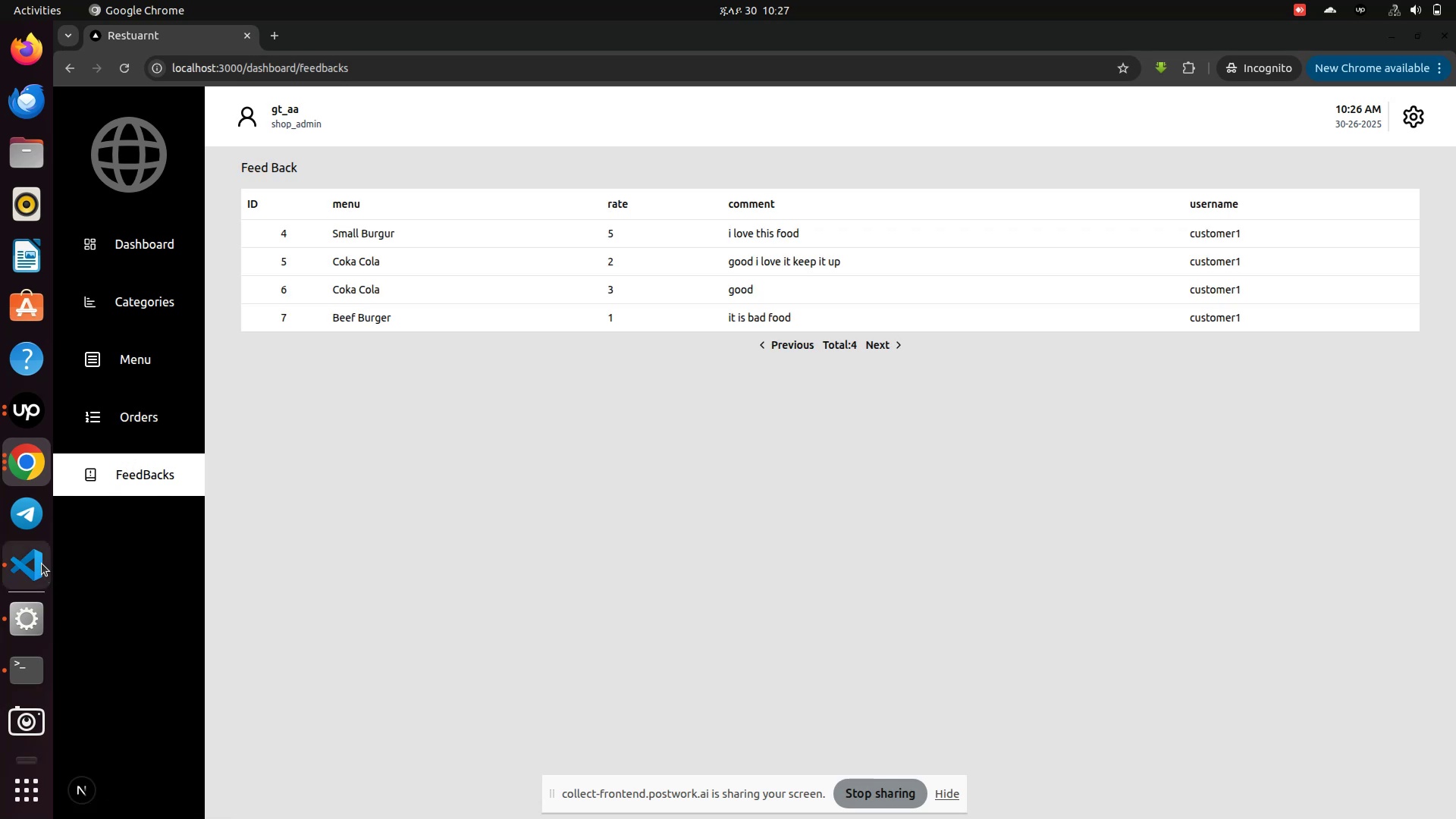 
left_click([20, 462])
 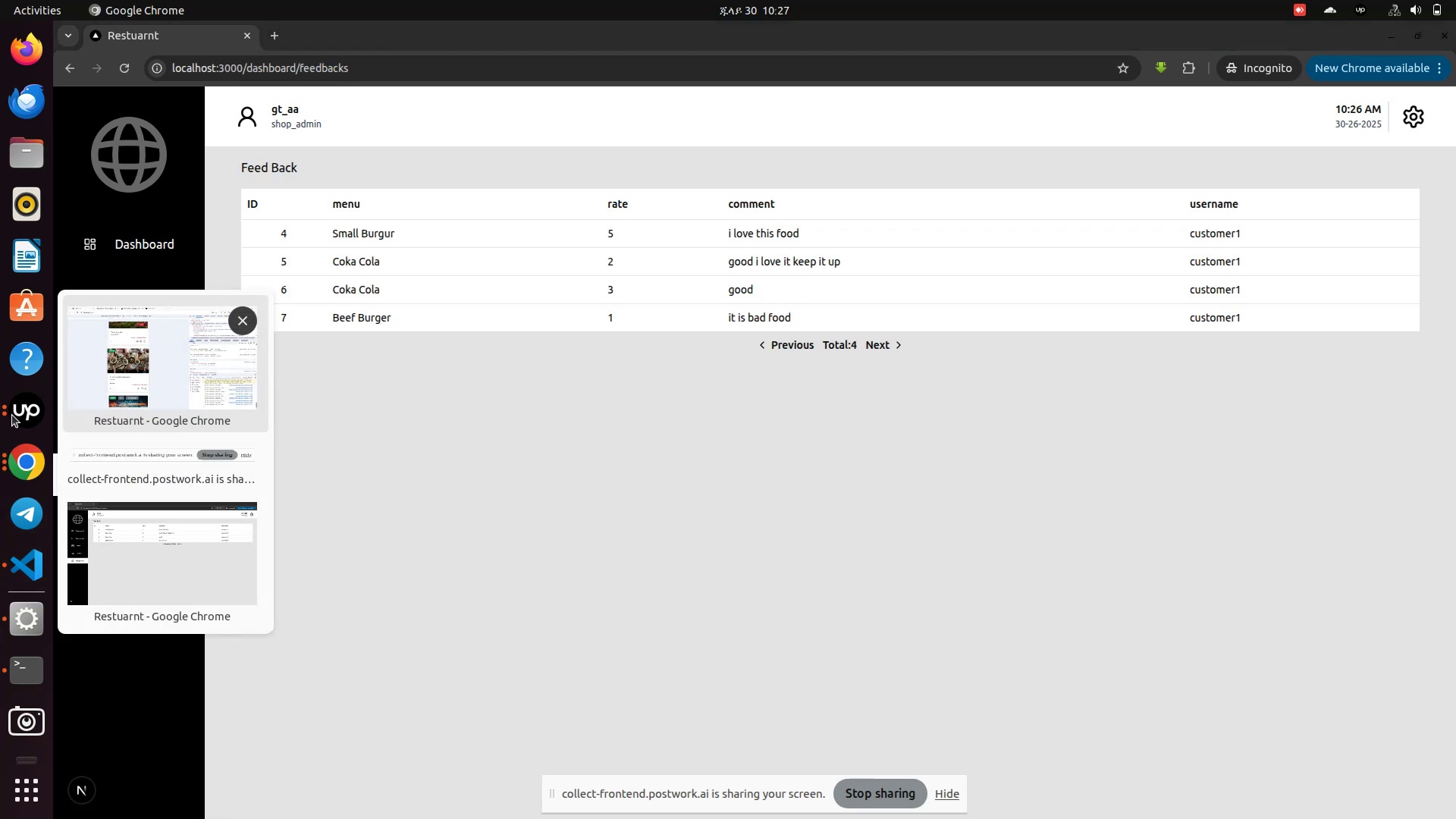 
left_click([12, 415])
 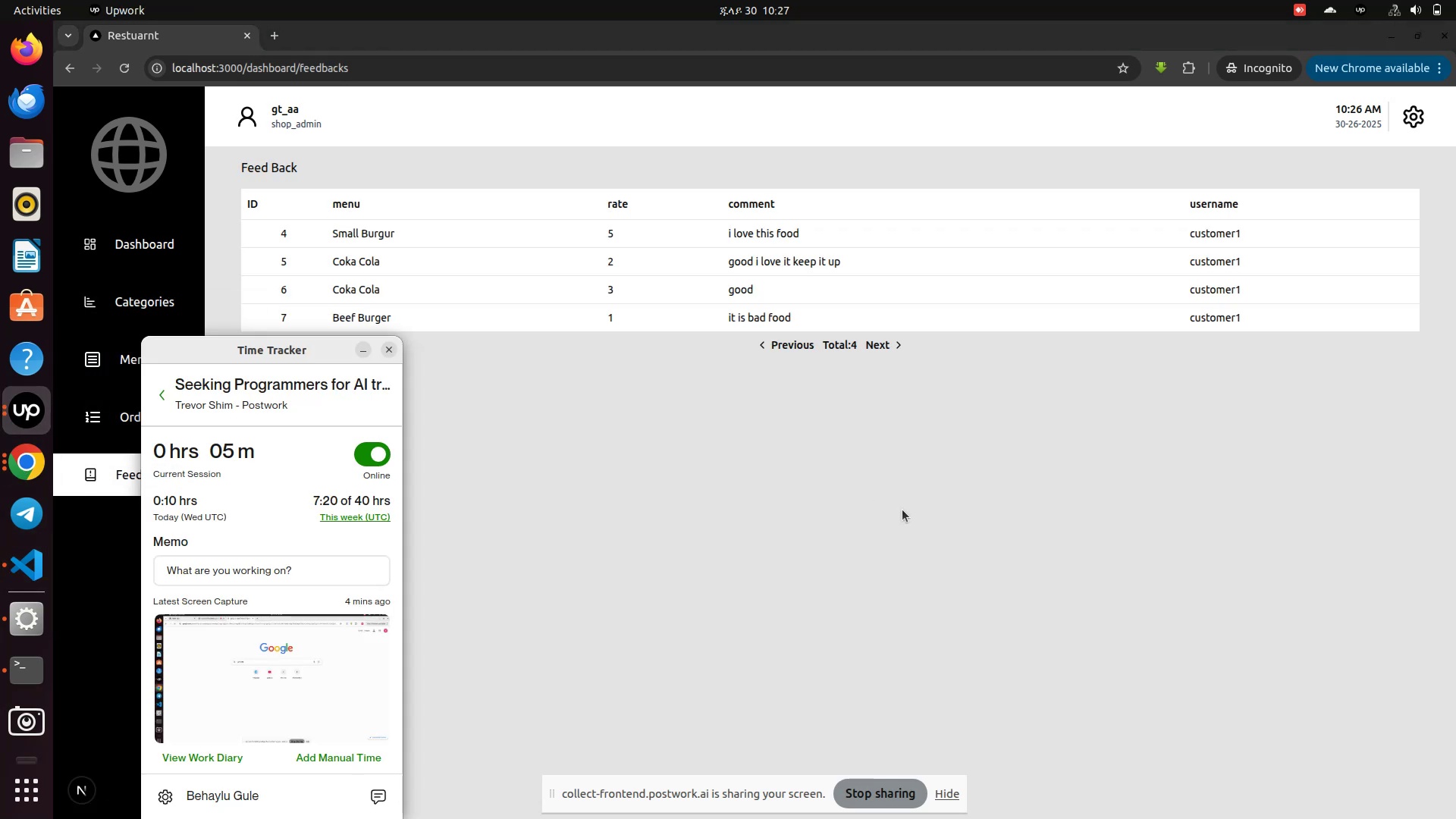 
left_click([887, 541])
 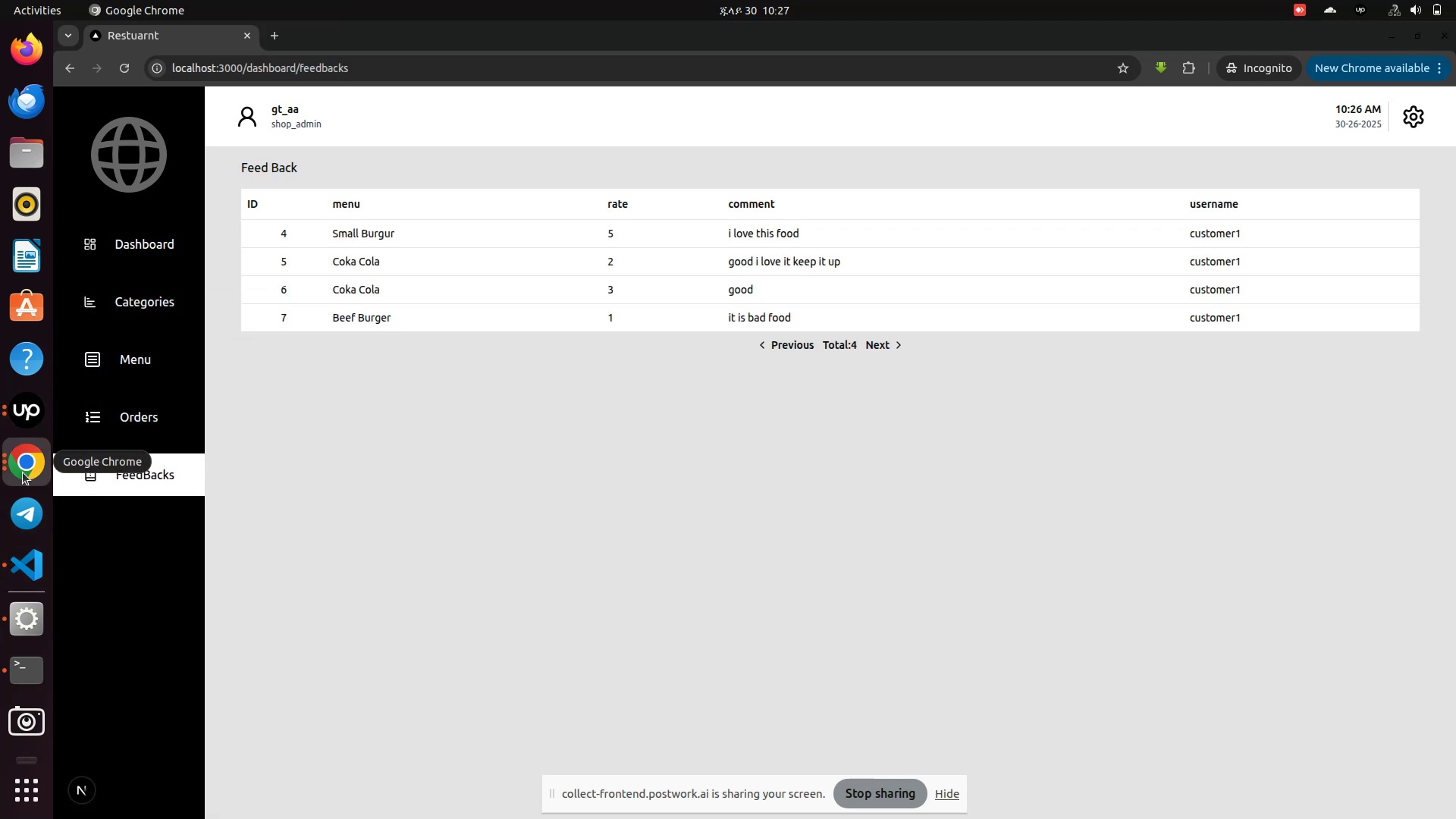 
left_click([23, 472])
 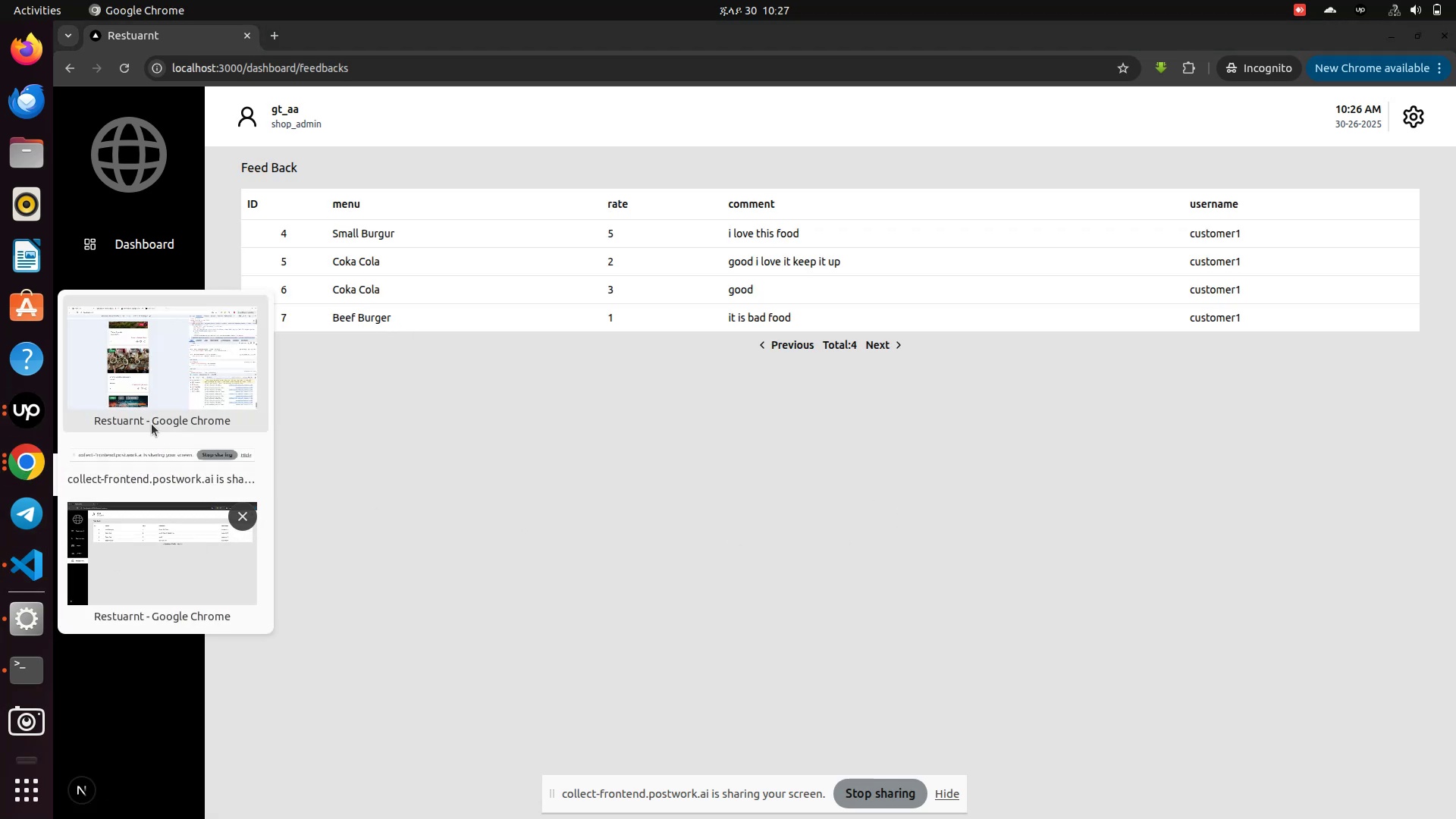 
left_click([158, 388])
 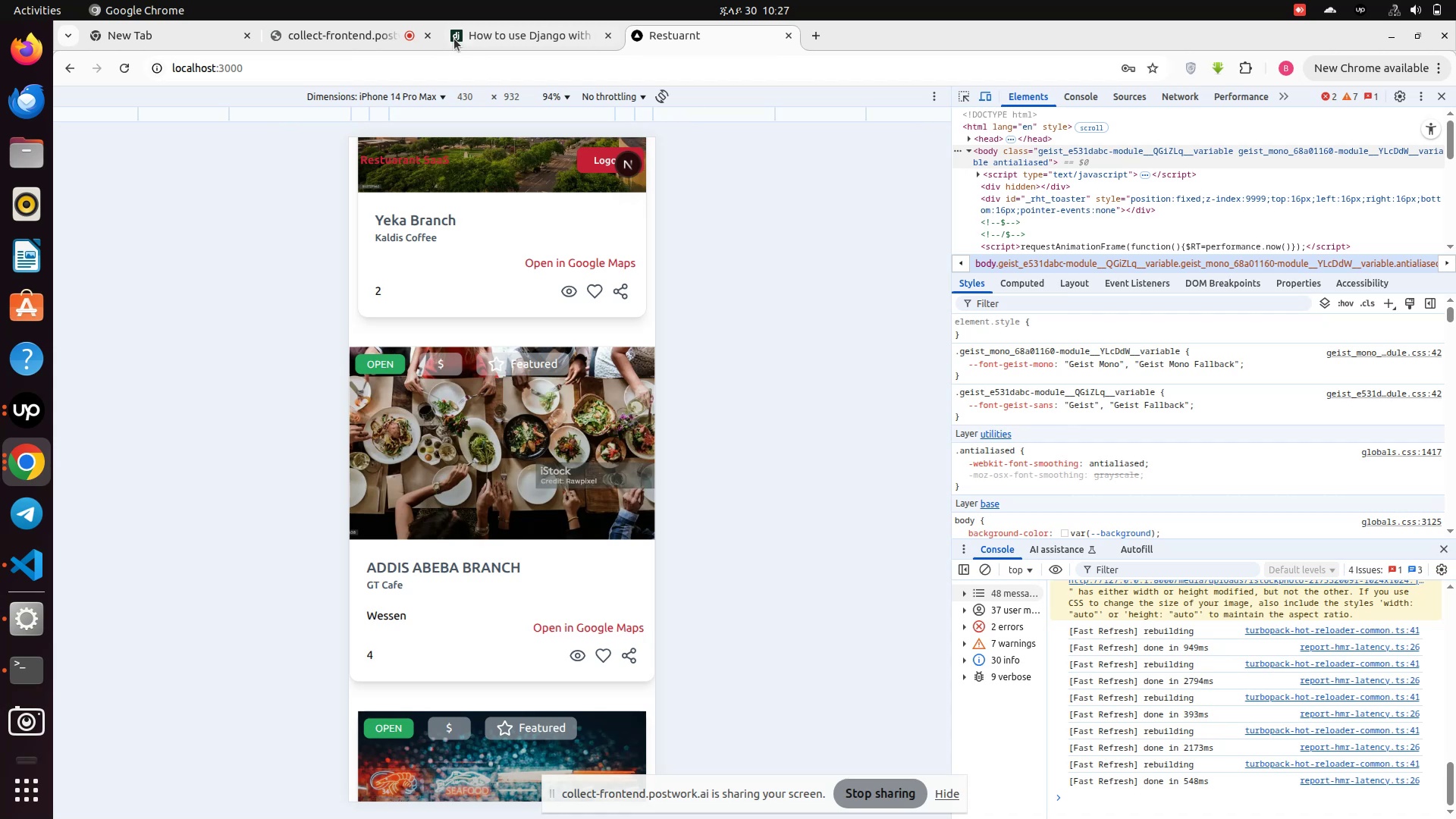 
left_click([477, 34])
 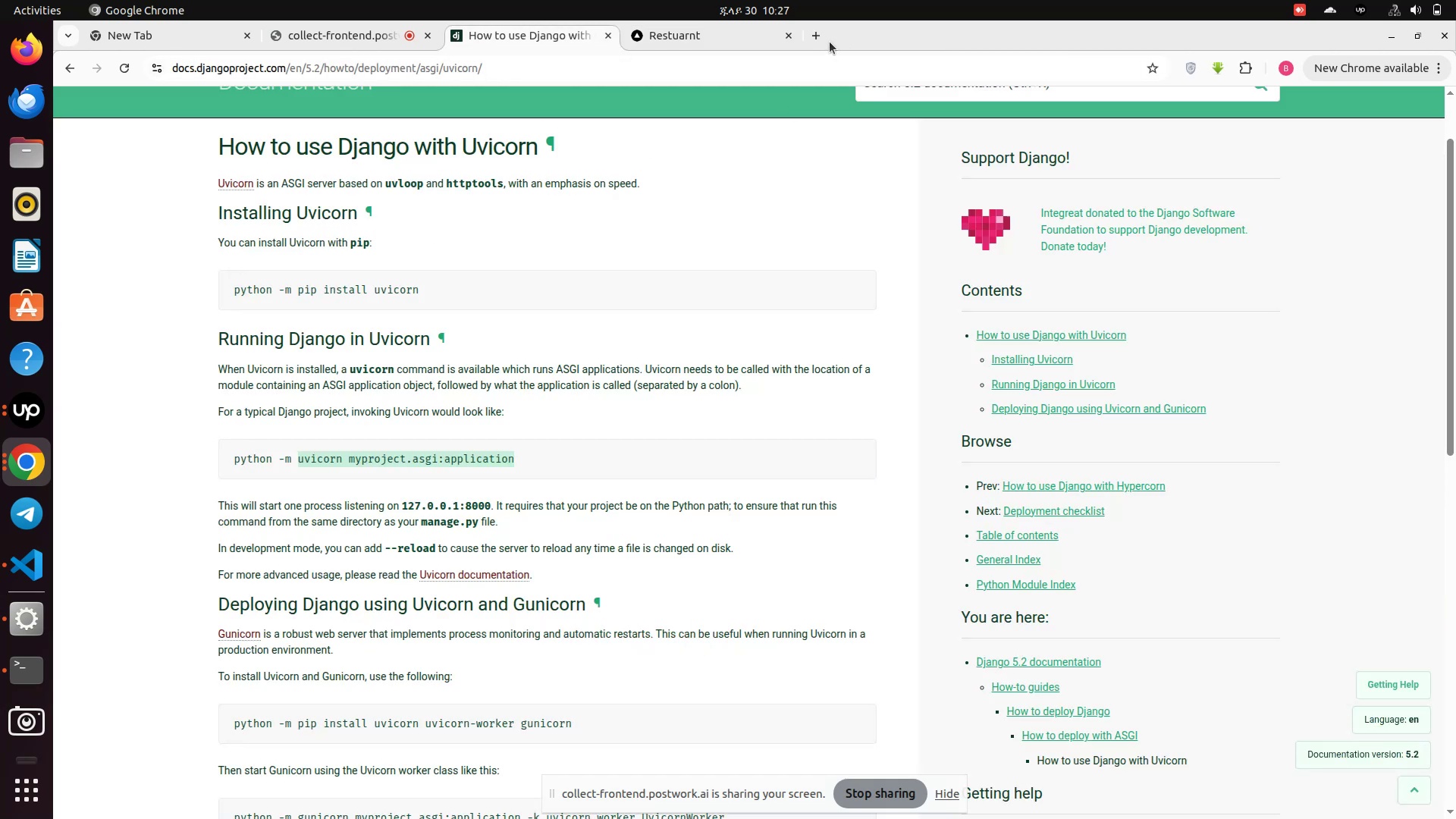 
left_click([817, 33])
 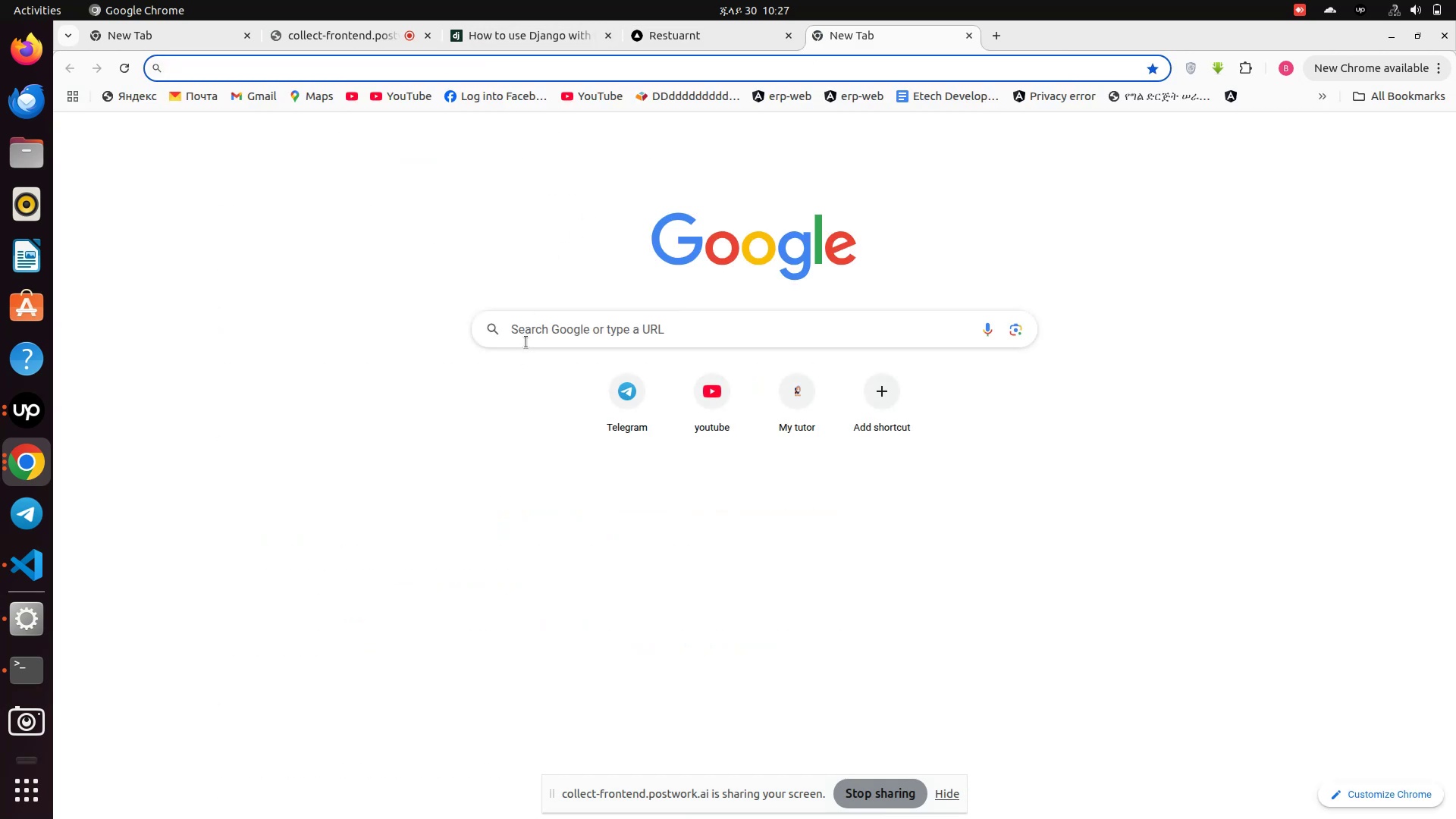 
left_click([529, 337])
 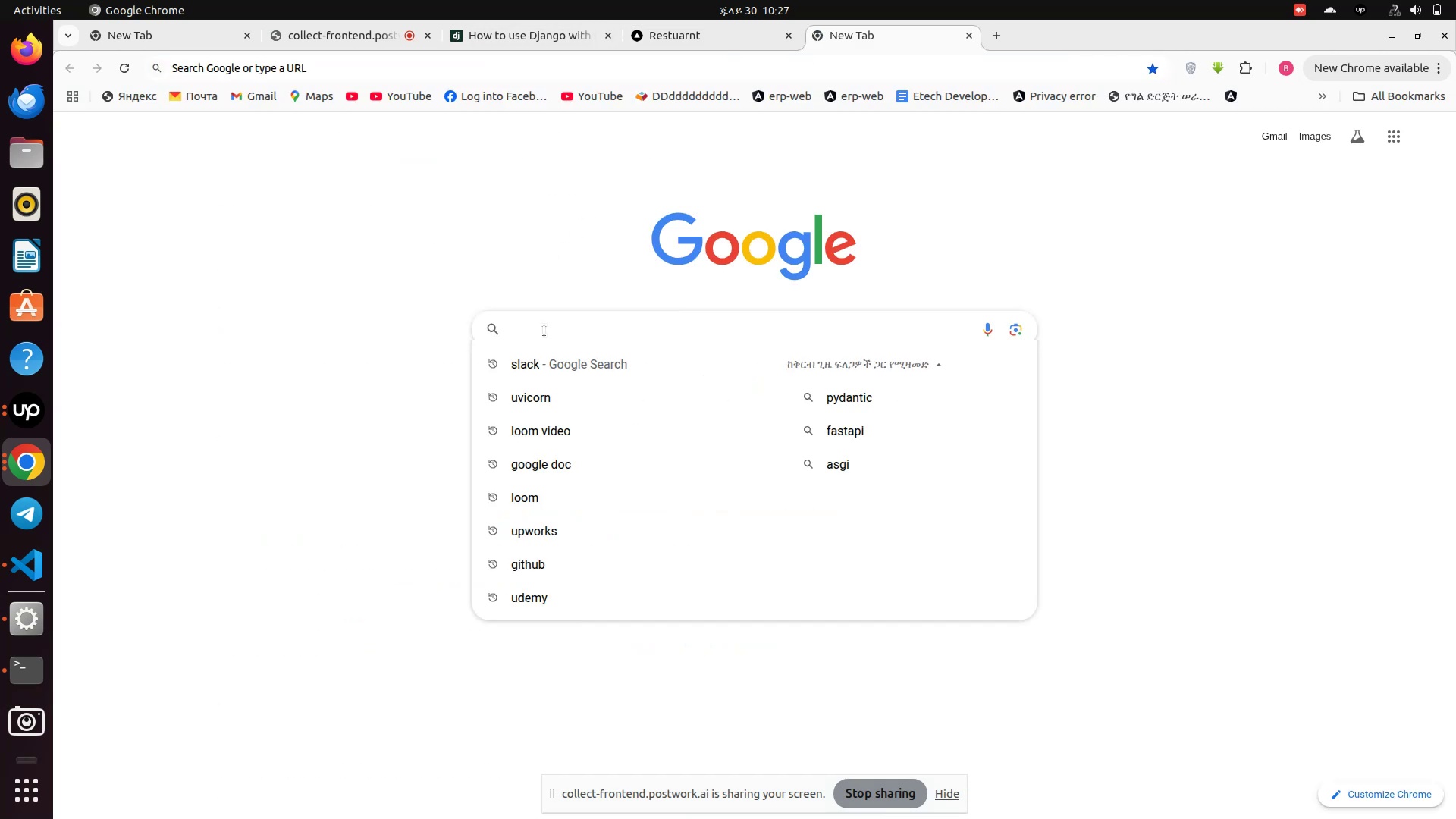 
type(django channels )
 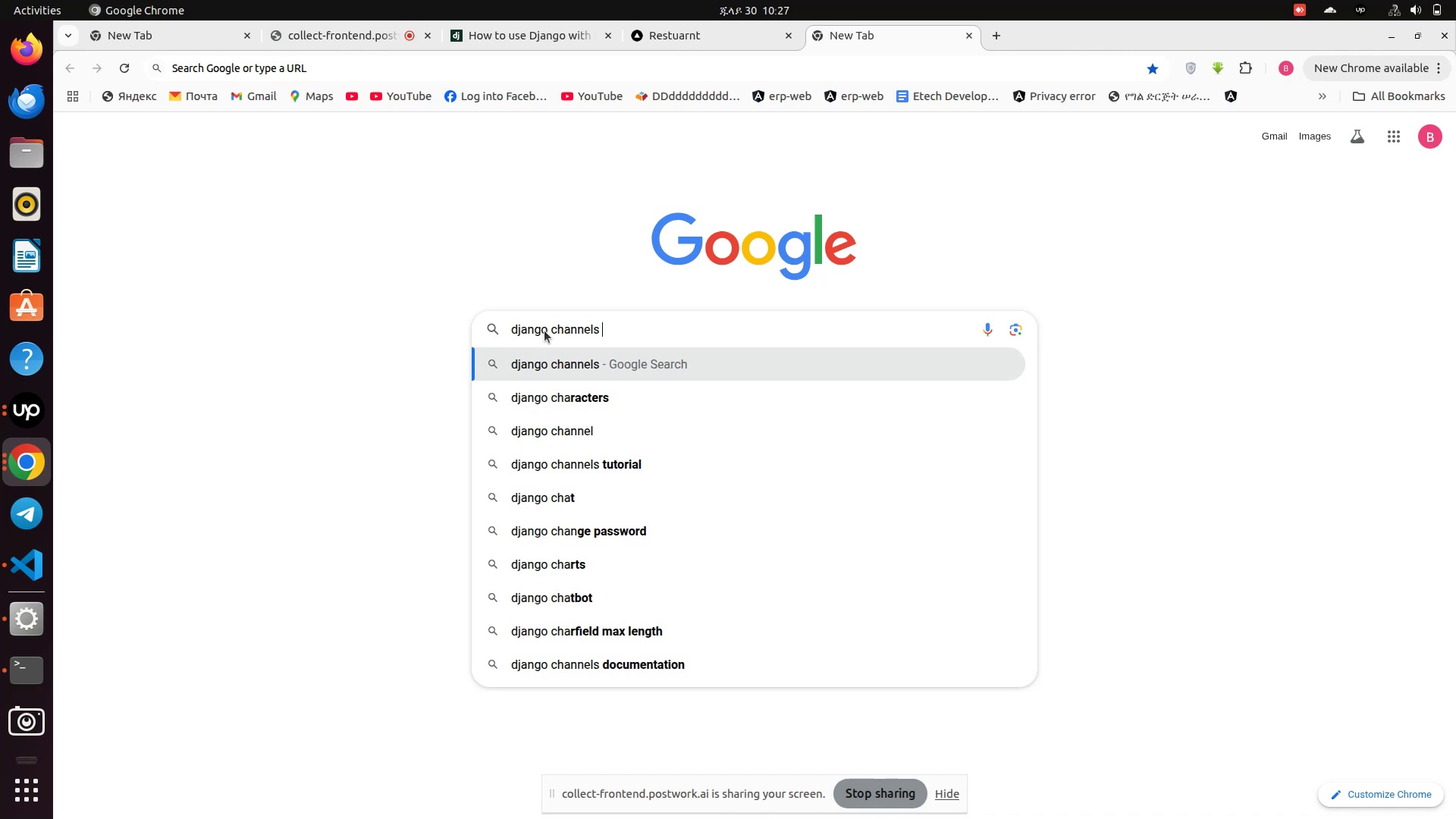 
key(Enter)
 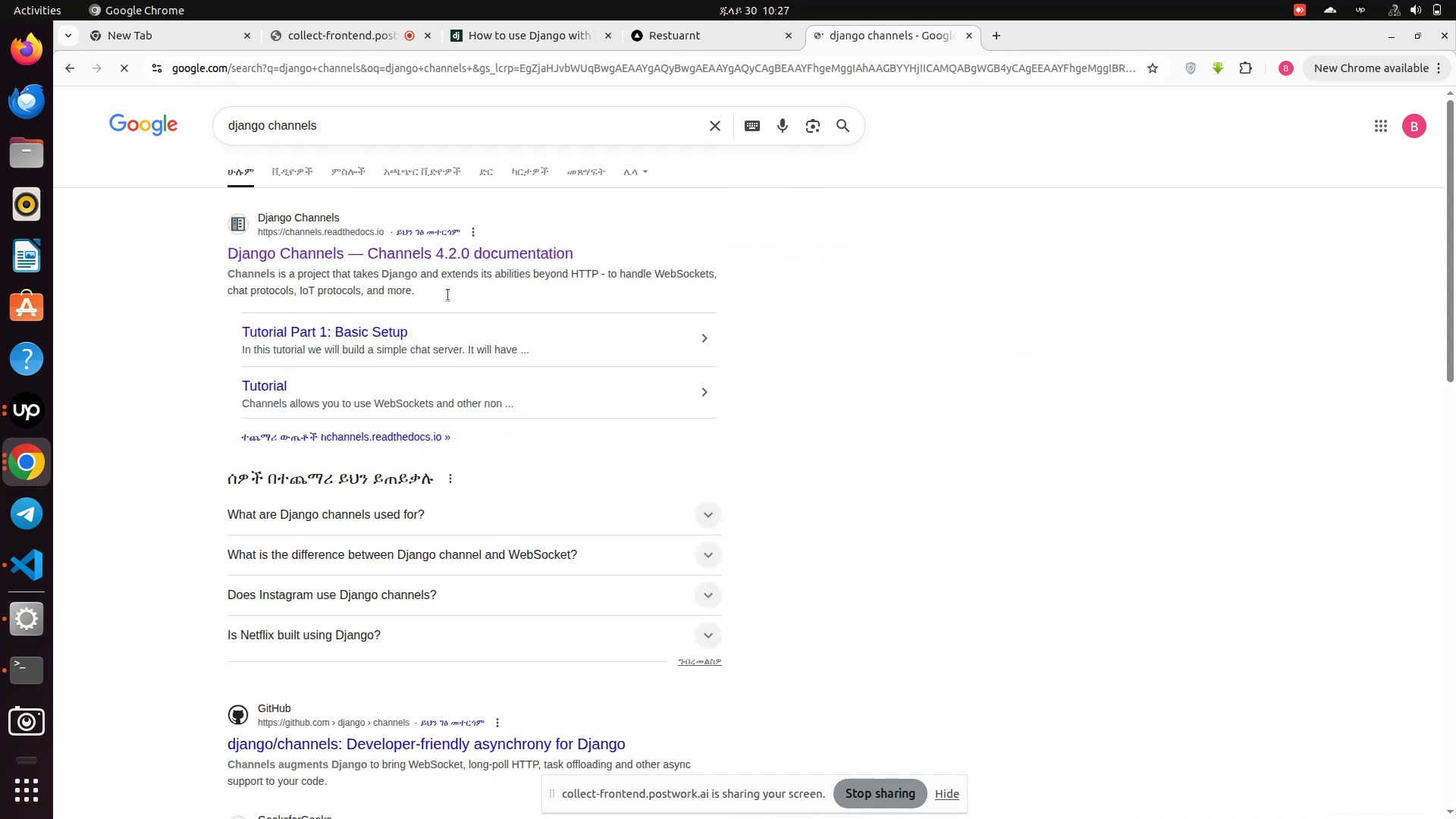 
mouse_move([183, 219])
 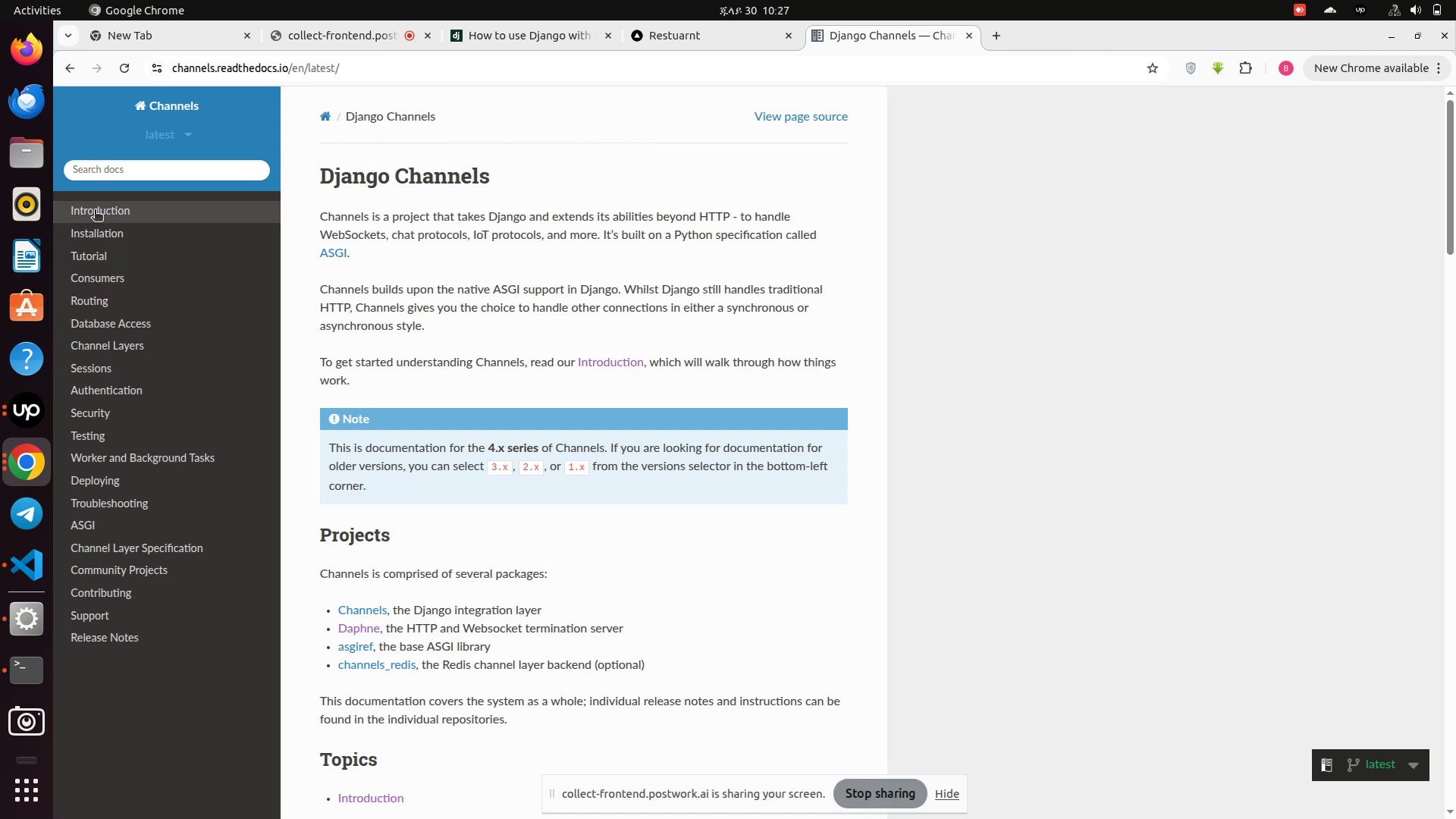 
left_click([95, 211])
 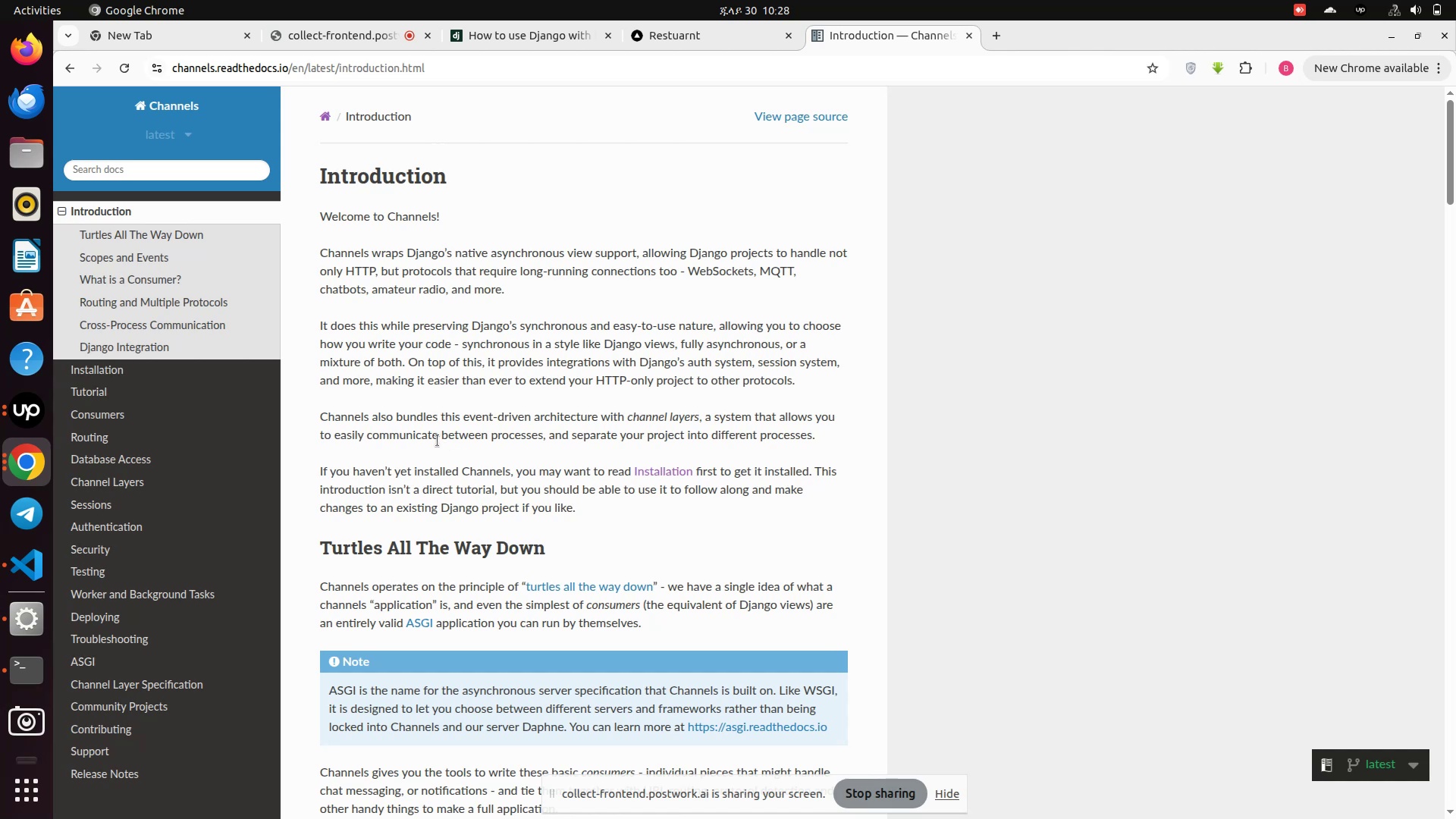 
wait(56.79)
 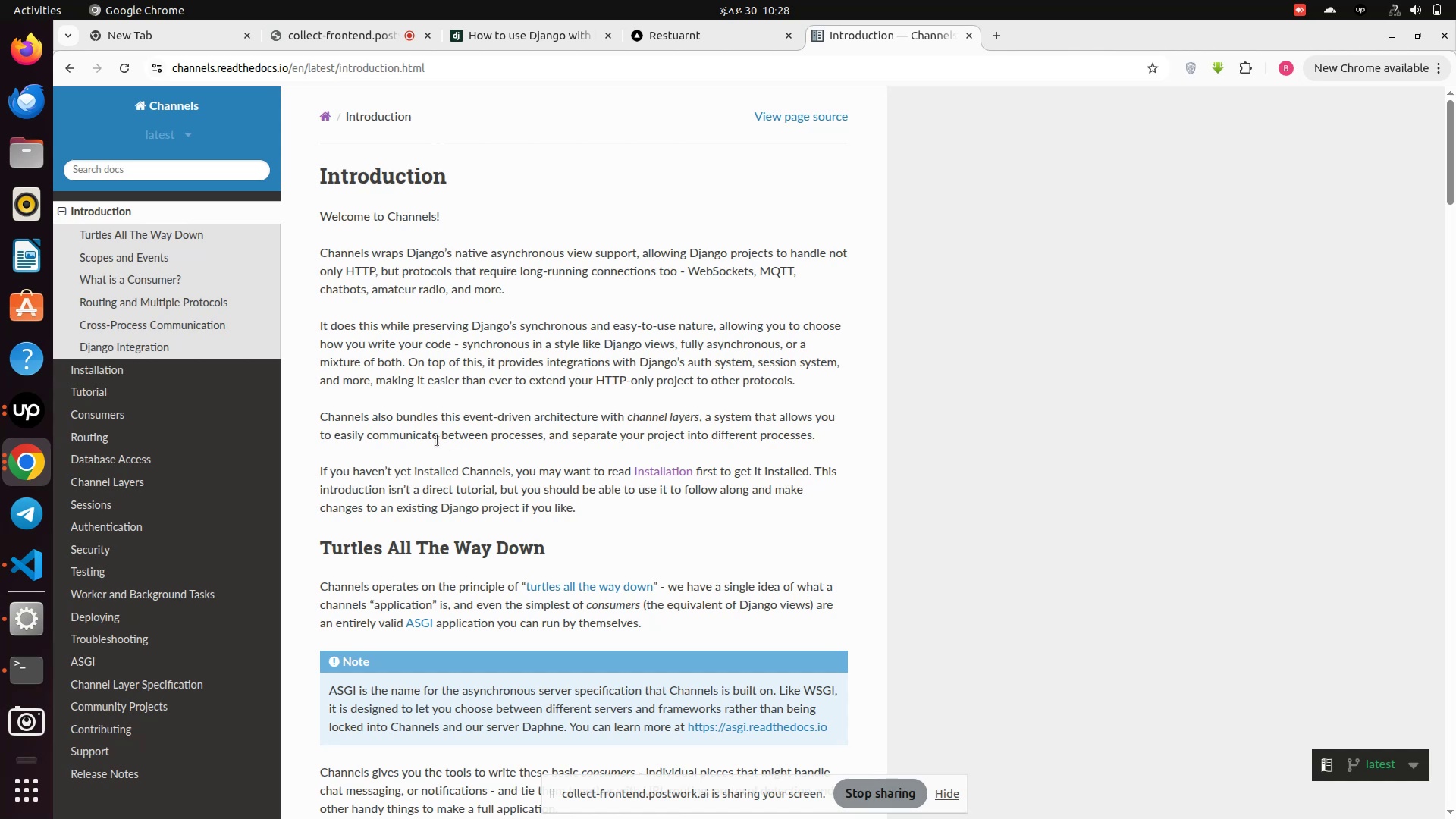 
scroll: coordinate [449, 456], scroll_direction: down, amount: 1.0
 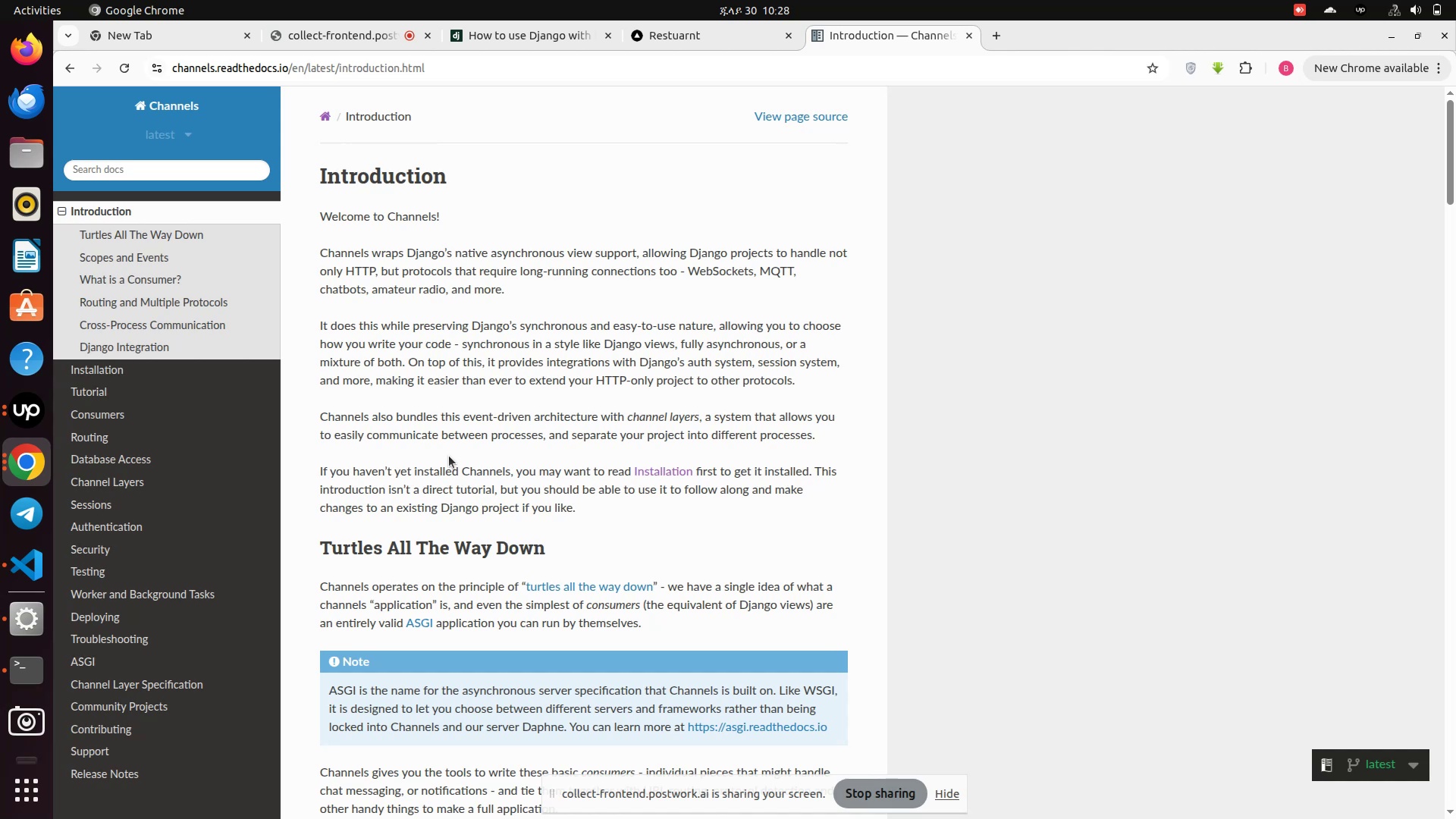 
wait(7.92)
 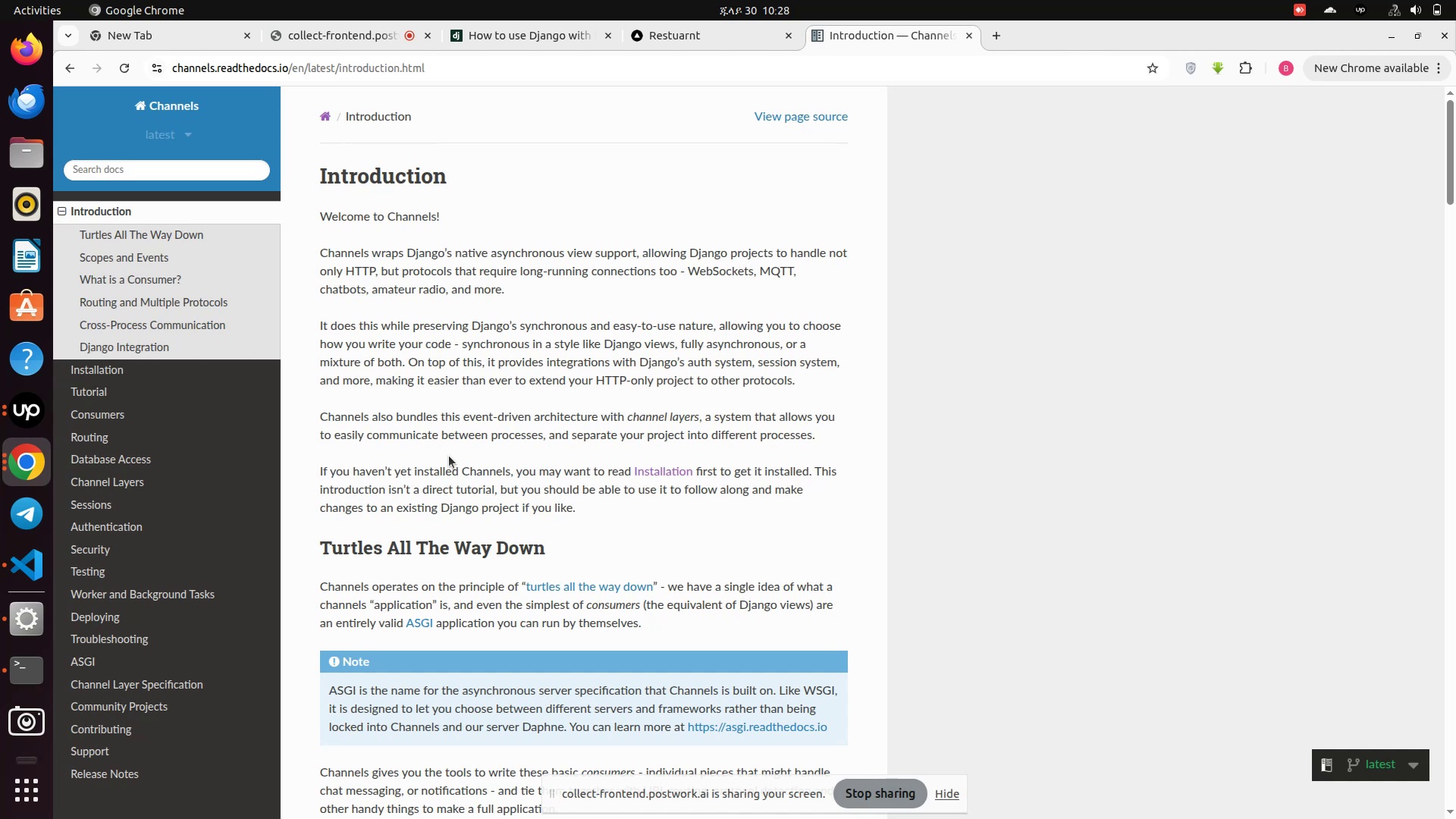 
scroll: coordinate [449, 456], scroll_direction: down, amount: 1.0
 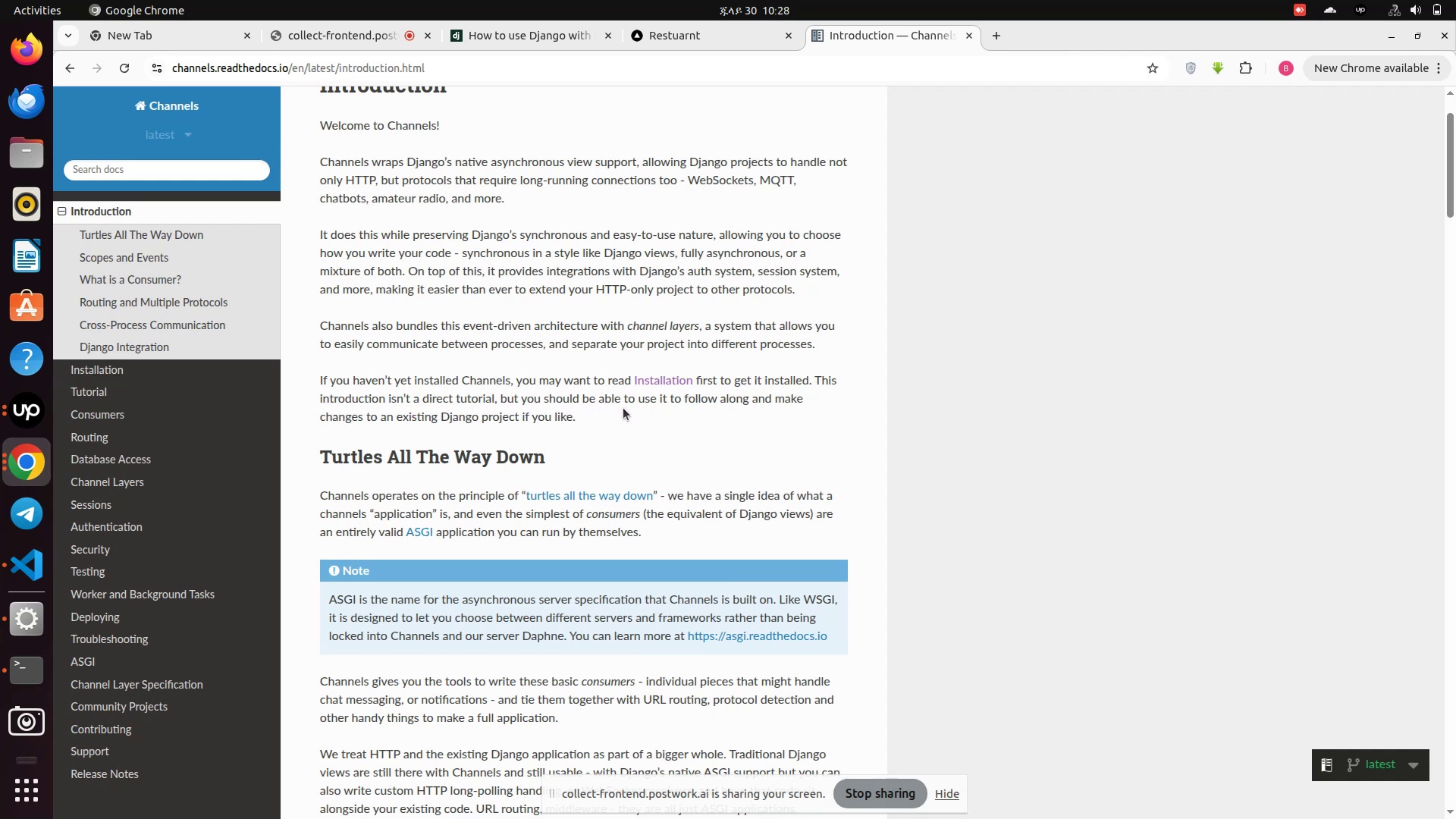 
wait(15.79)
 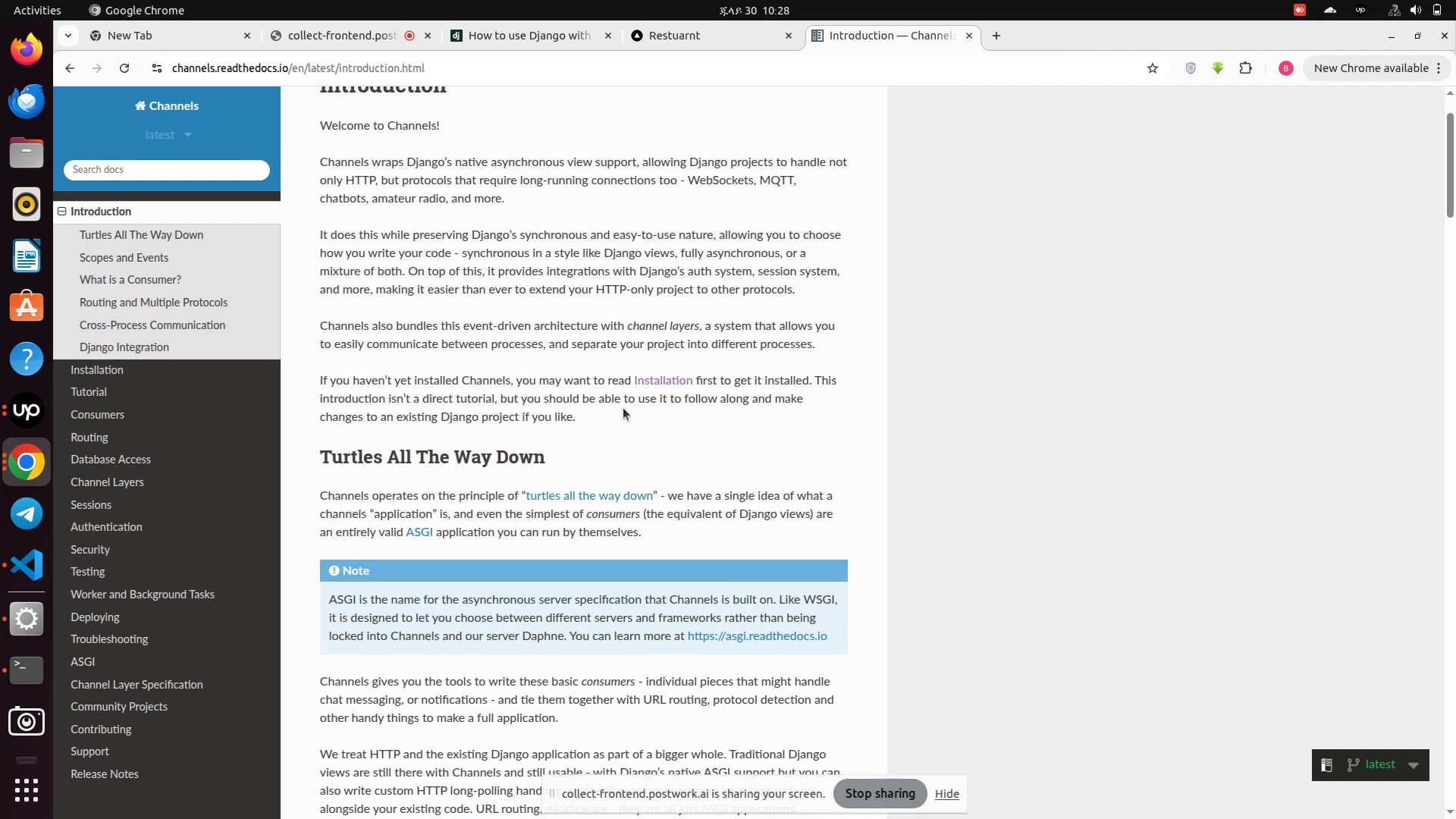 
scroll: coordinate [362, 475], scroll_direction: down, amount: 1.0
 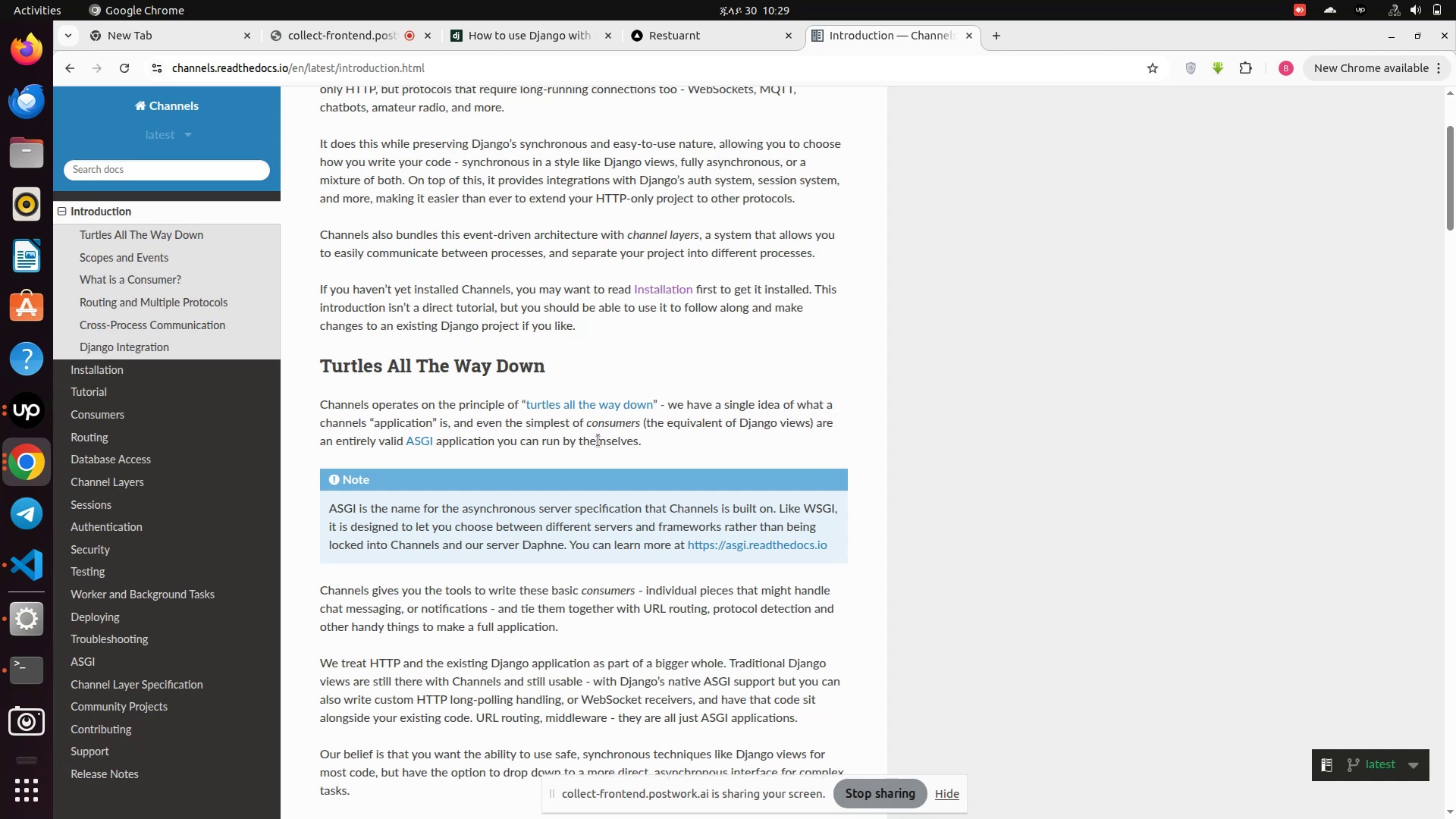 
wait(18.92)
 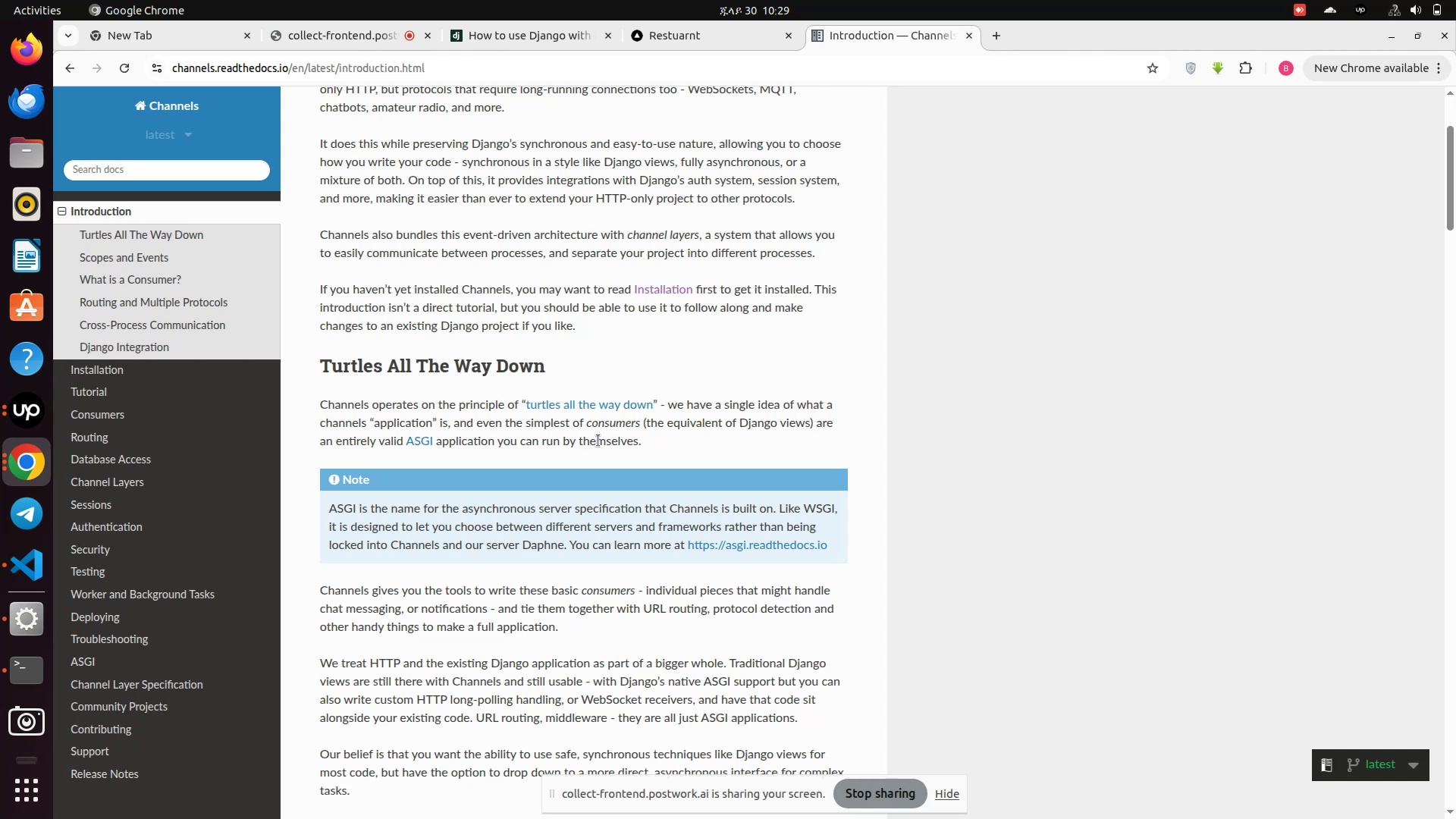 
left_click_drag(start_coordinate=[479, 424], to_coordinate=[642, 418])
 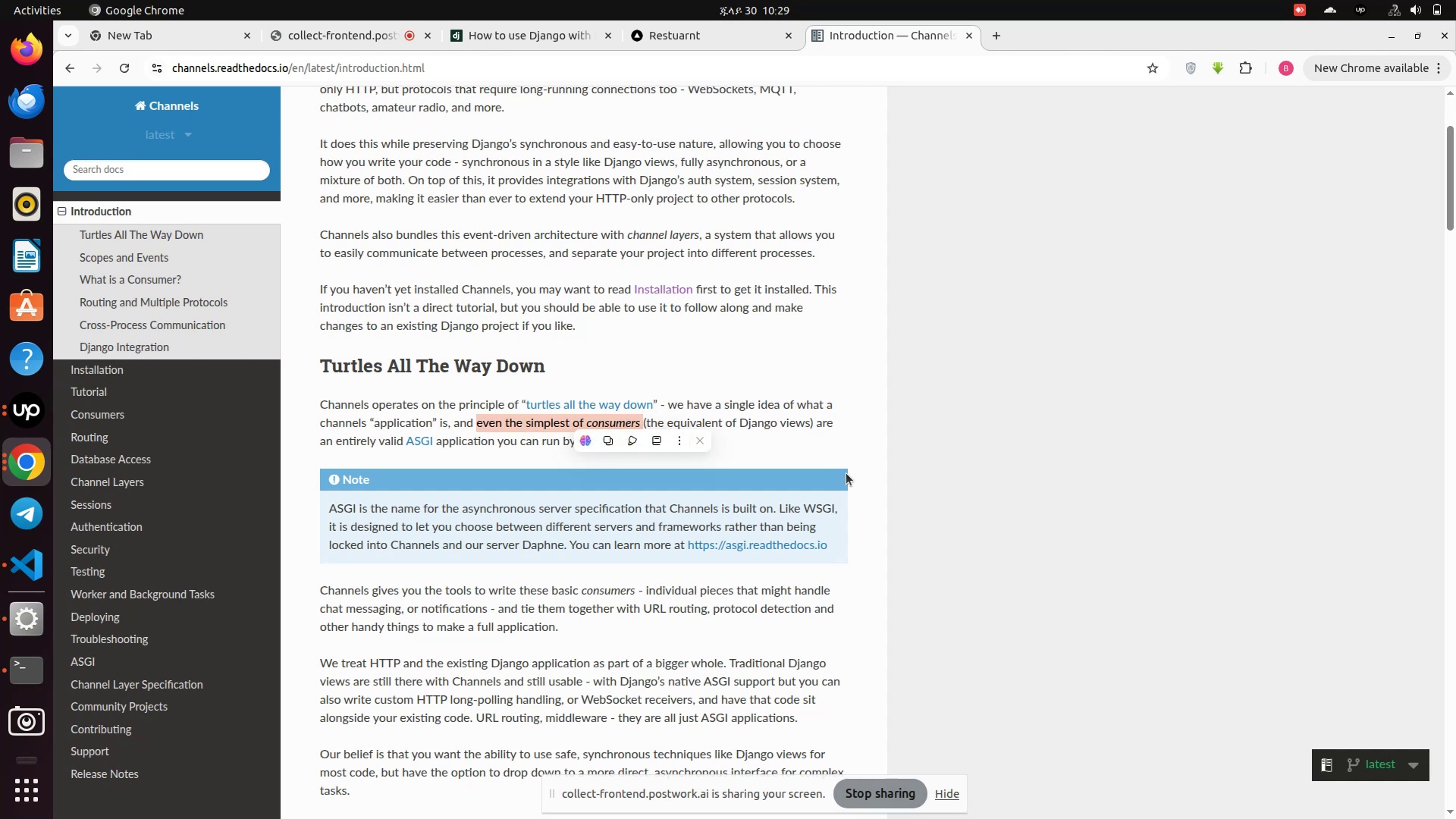 
left_click([795, 446])
 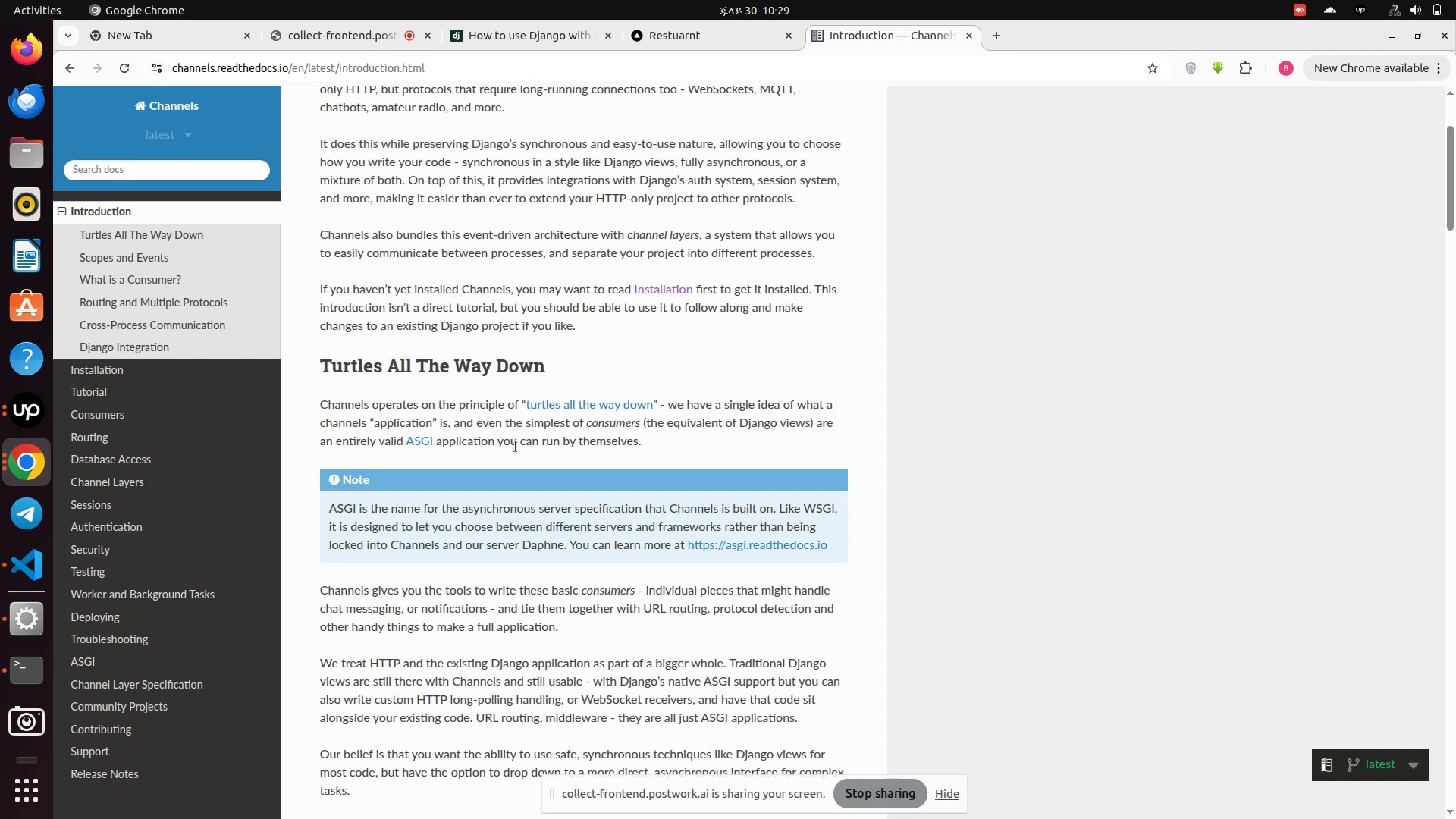 
wait(6.89)
 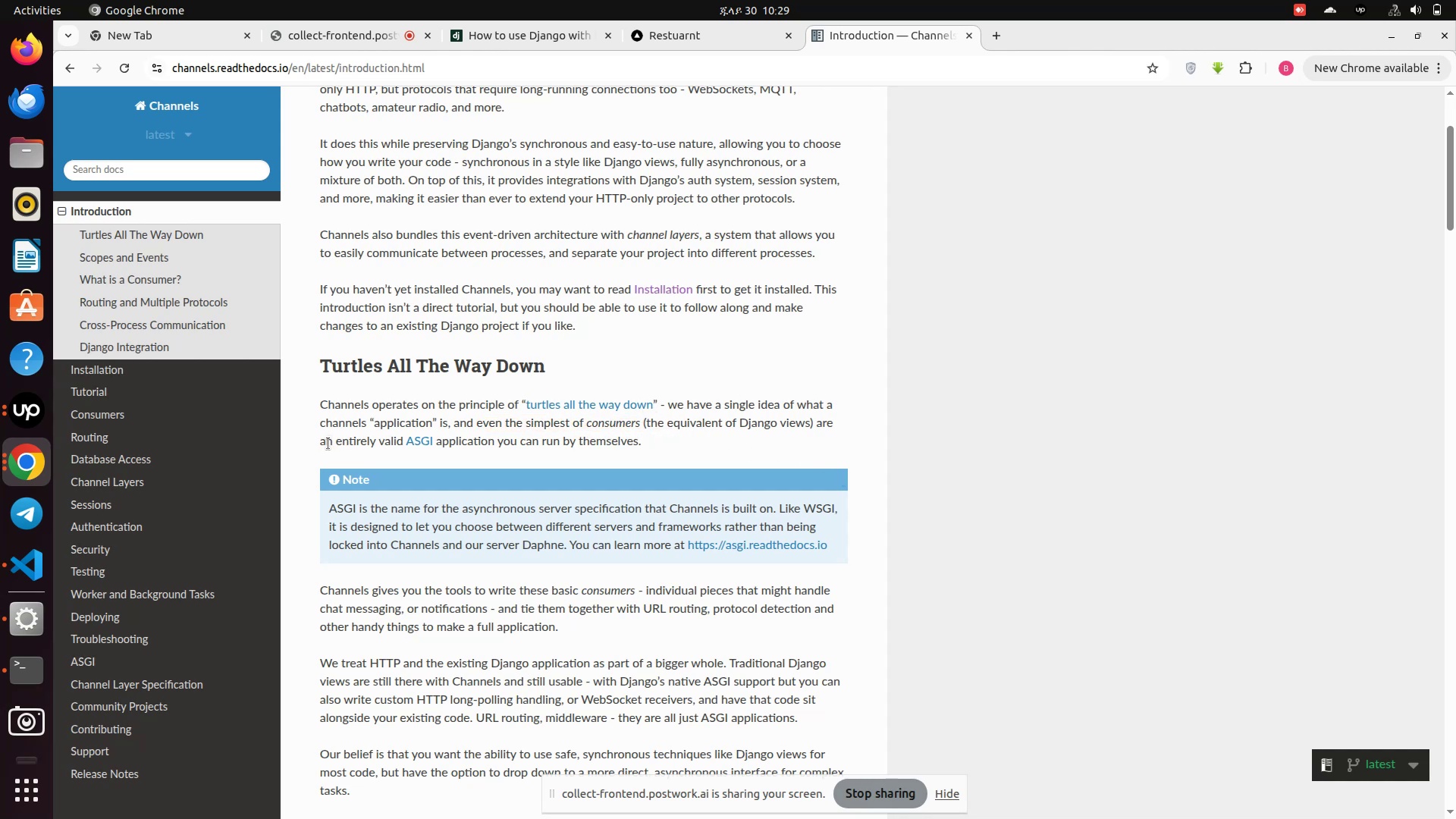 
scroll: coordinate [489, 507], scroll_direction: down, amount: 1.0
 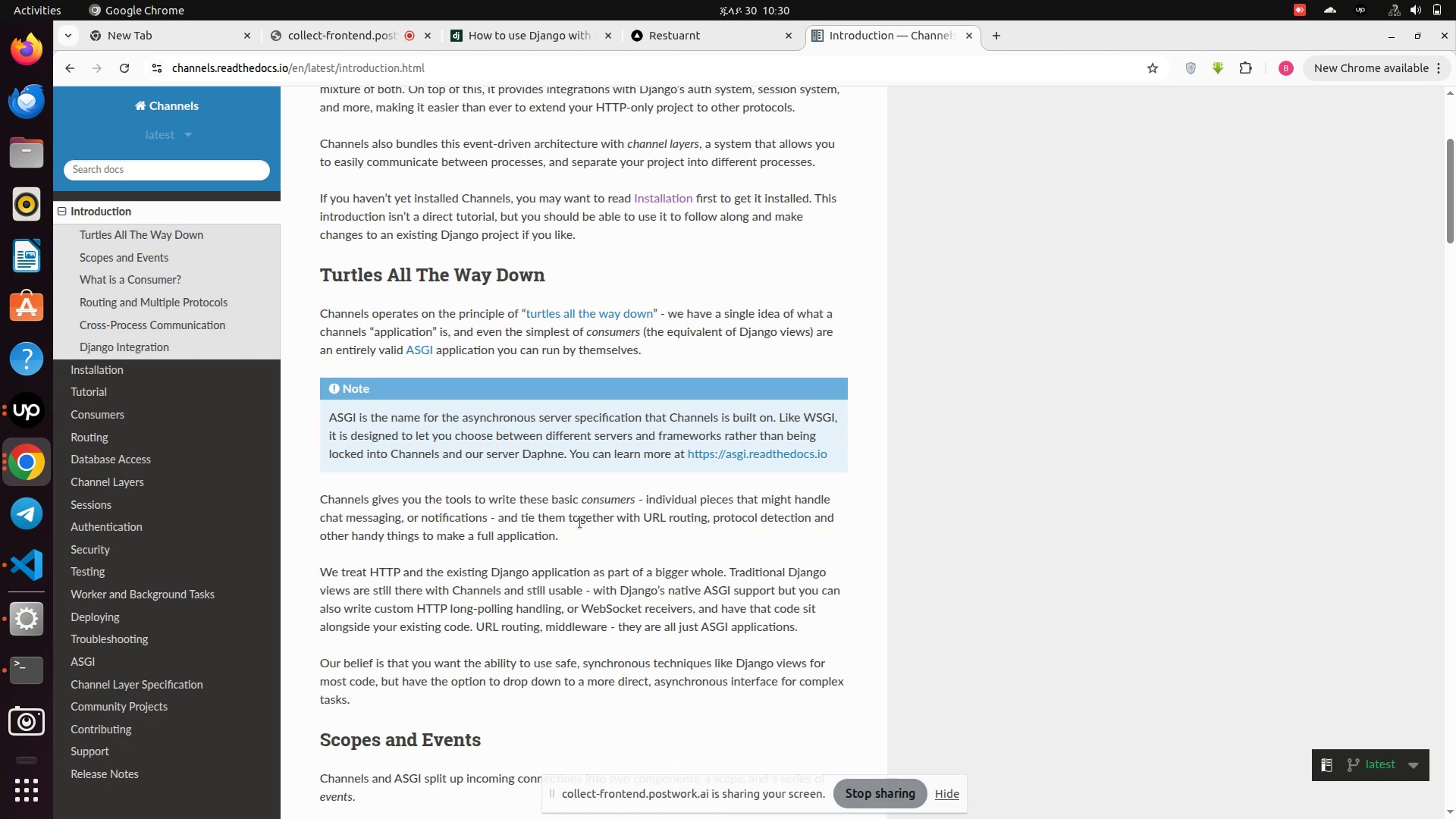 
wait(46.8)
 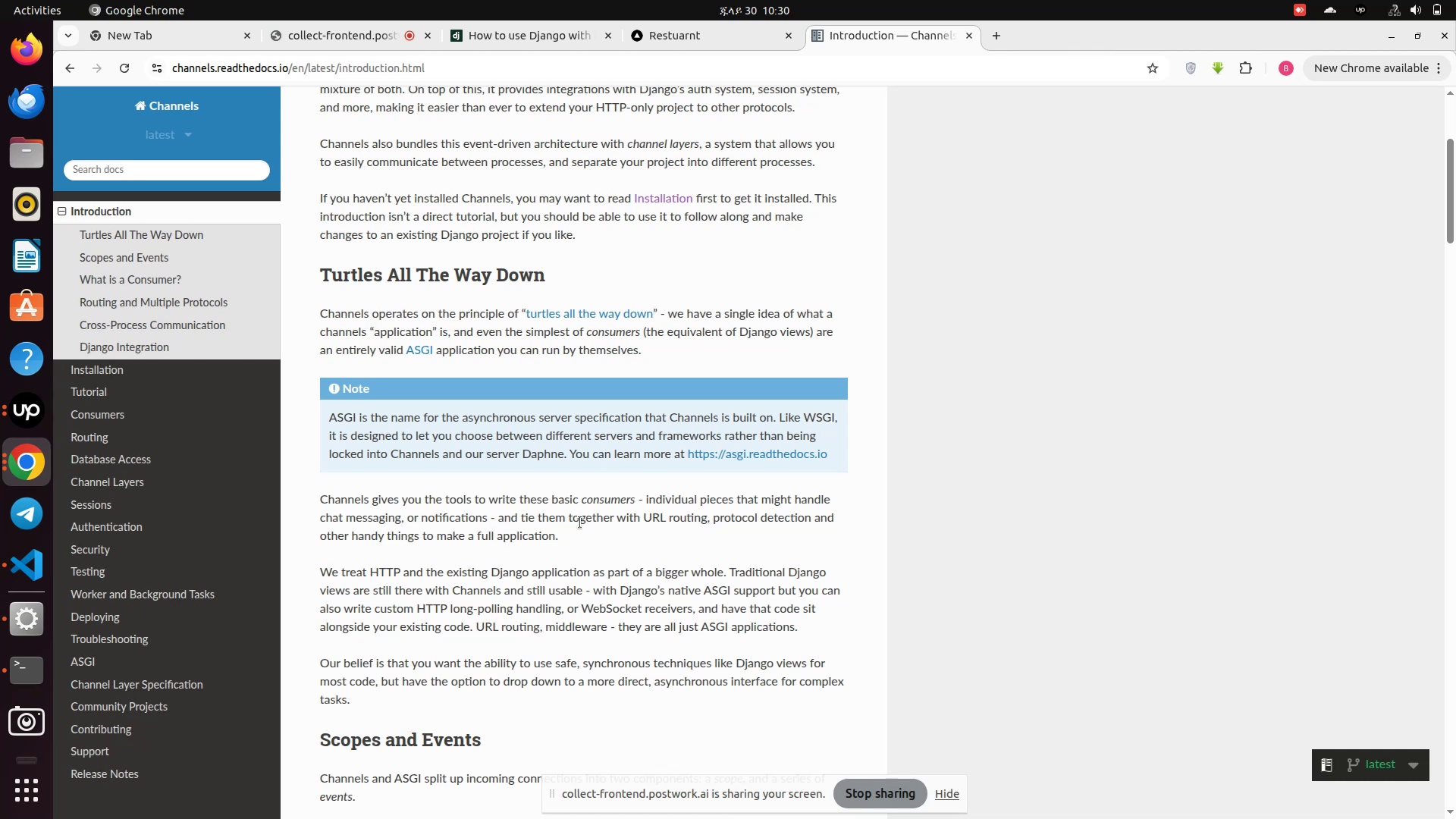 
scroll: coordinate [377, 545], scroll_direction: down, amount: 2.0
 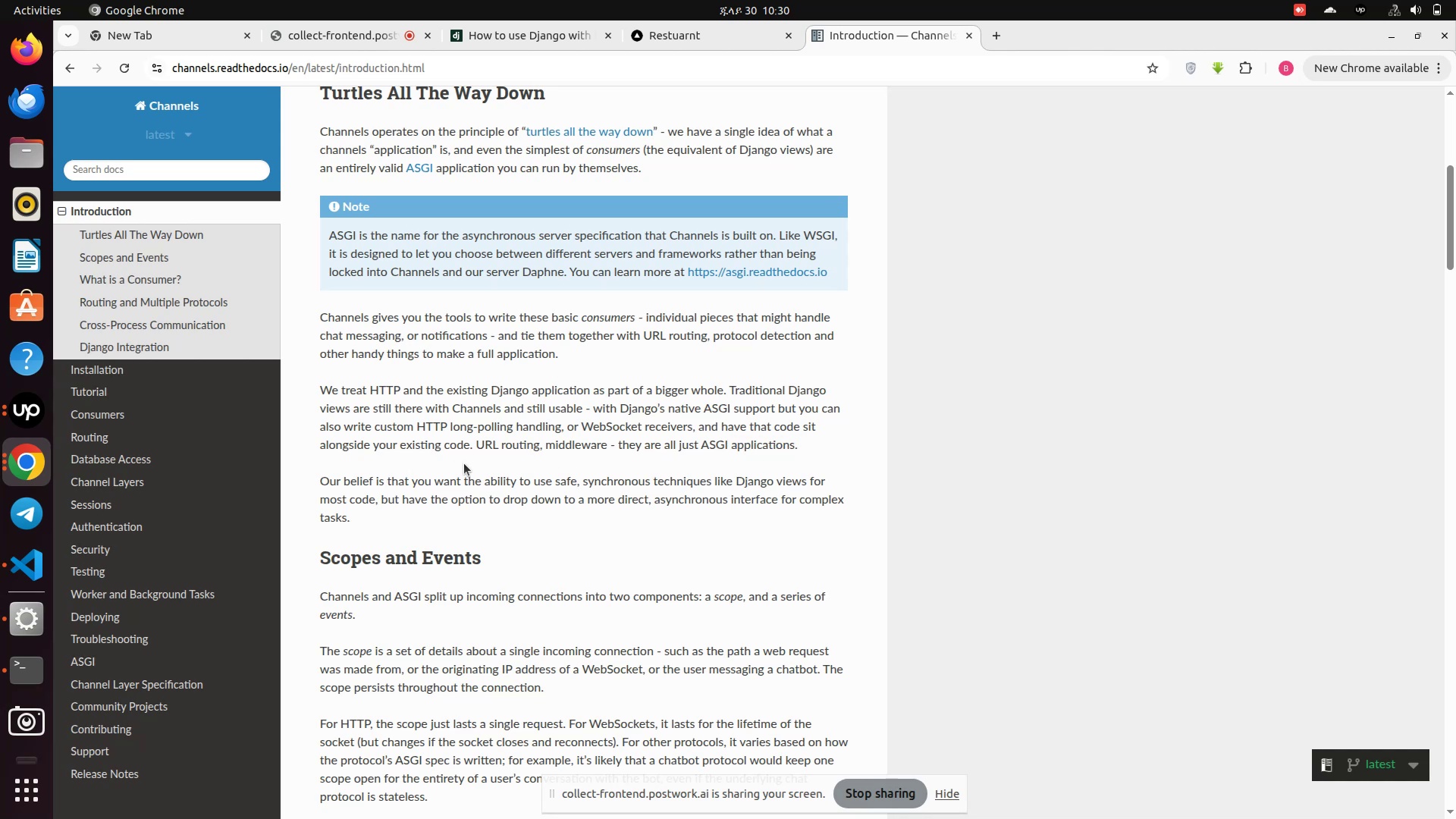 
wait(30.32)
 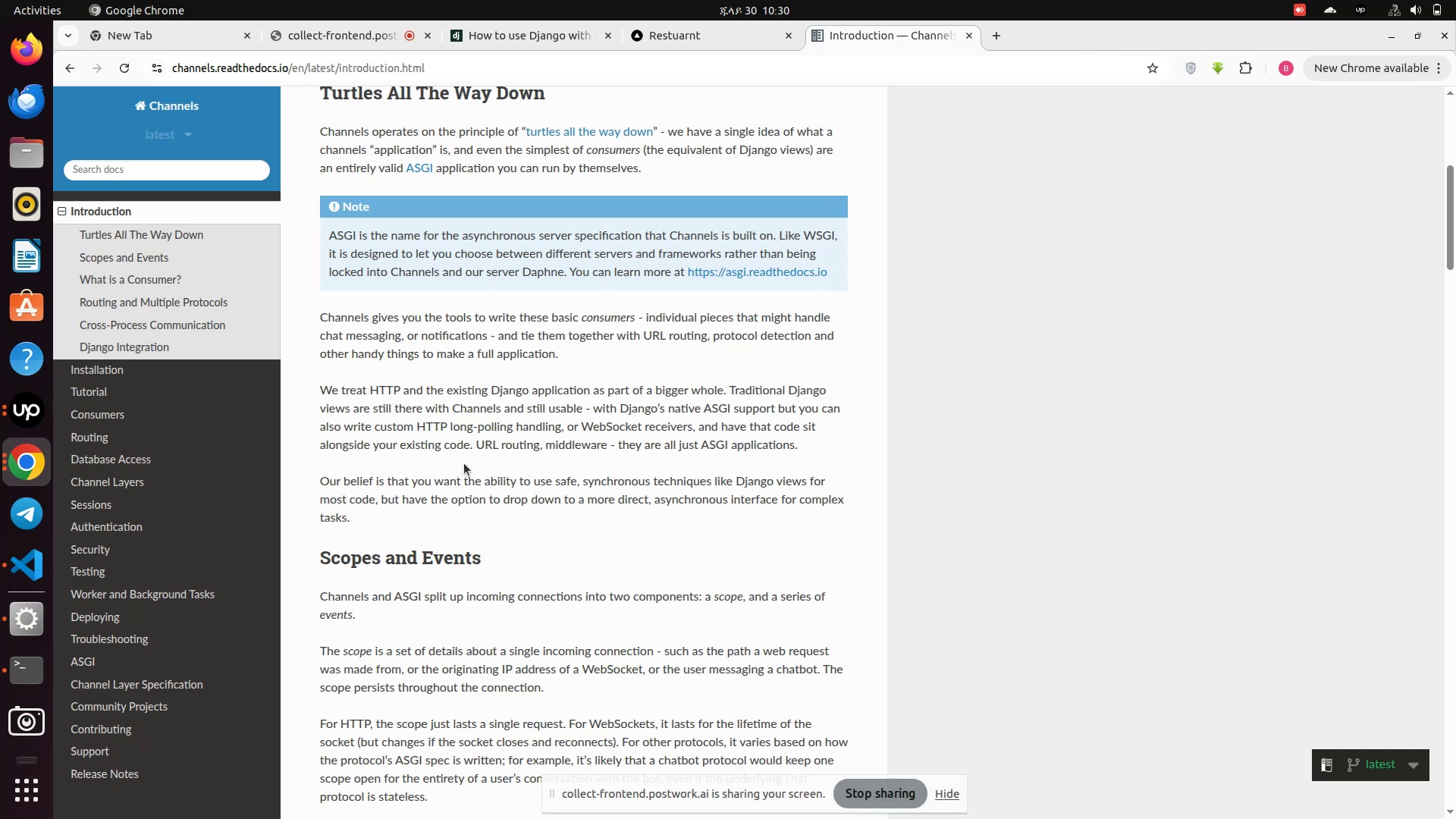 
left_click_drag(start_coordinate=[828, 447], to_coordinate=[504, 456])
 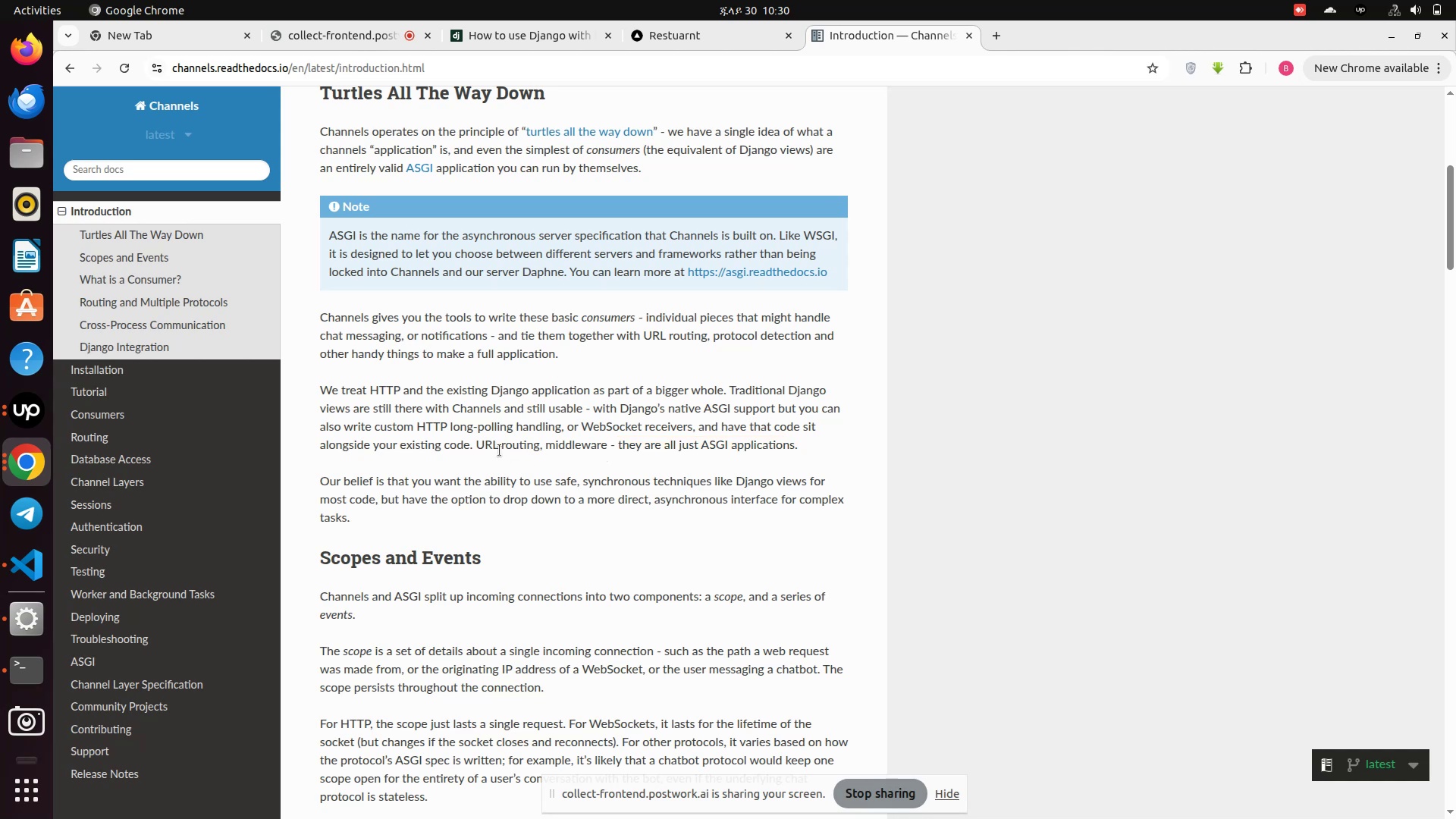 
left_click([500, 450])
 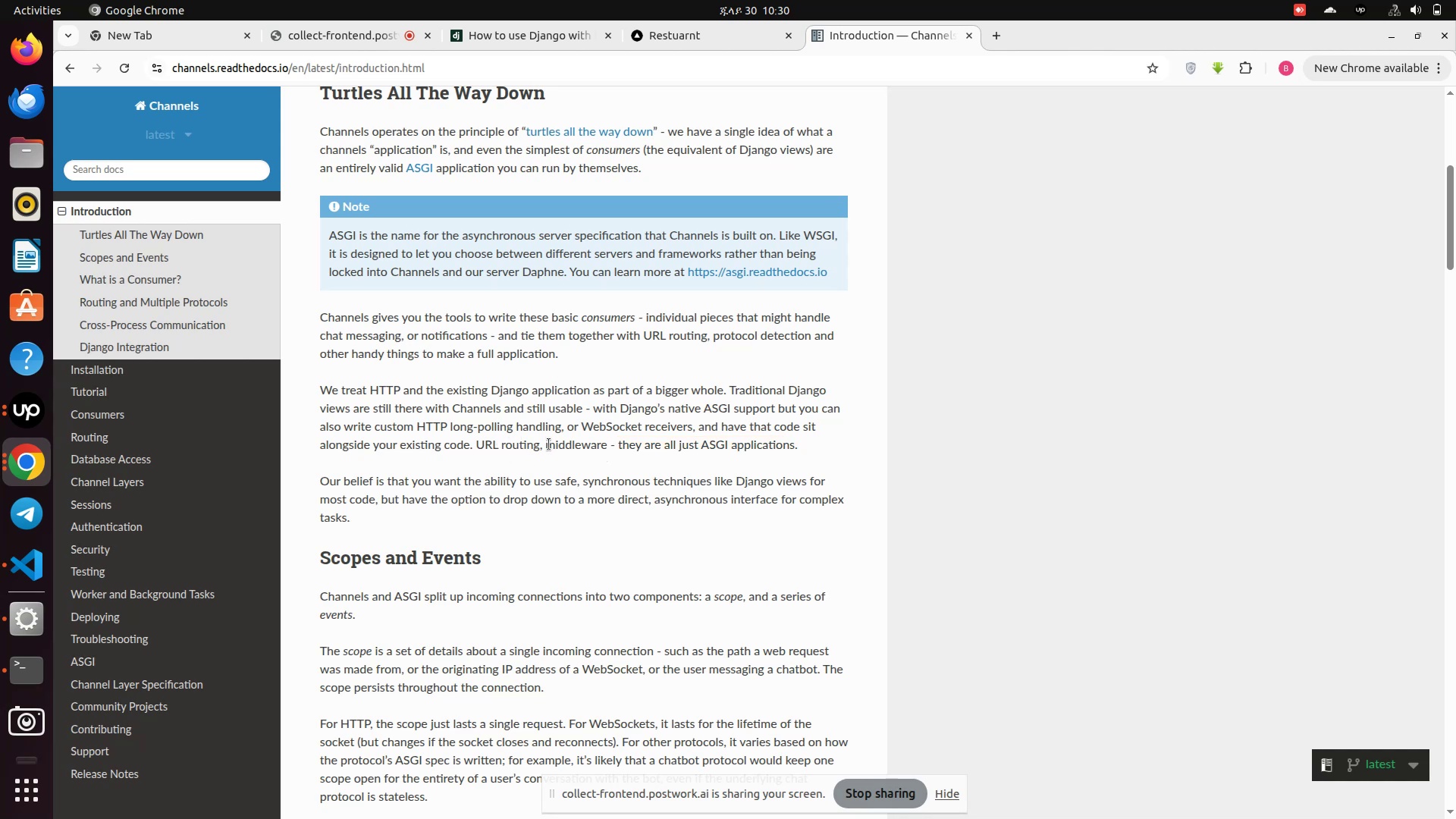 
left_click([549, 444])
 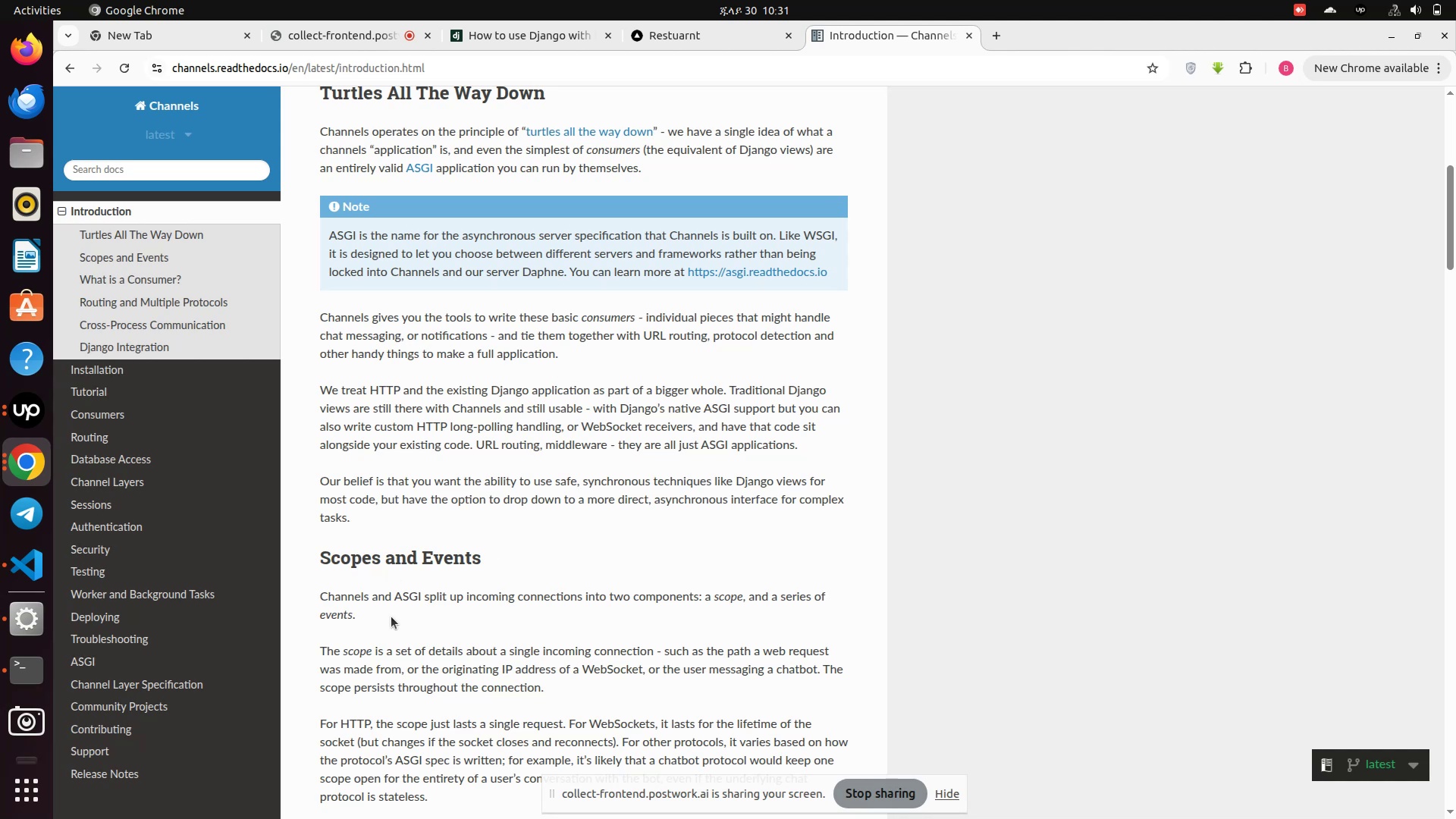 
wait(25.25)
 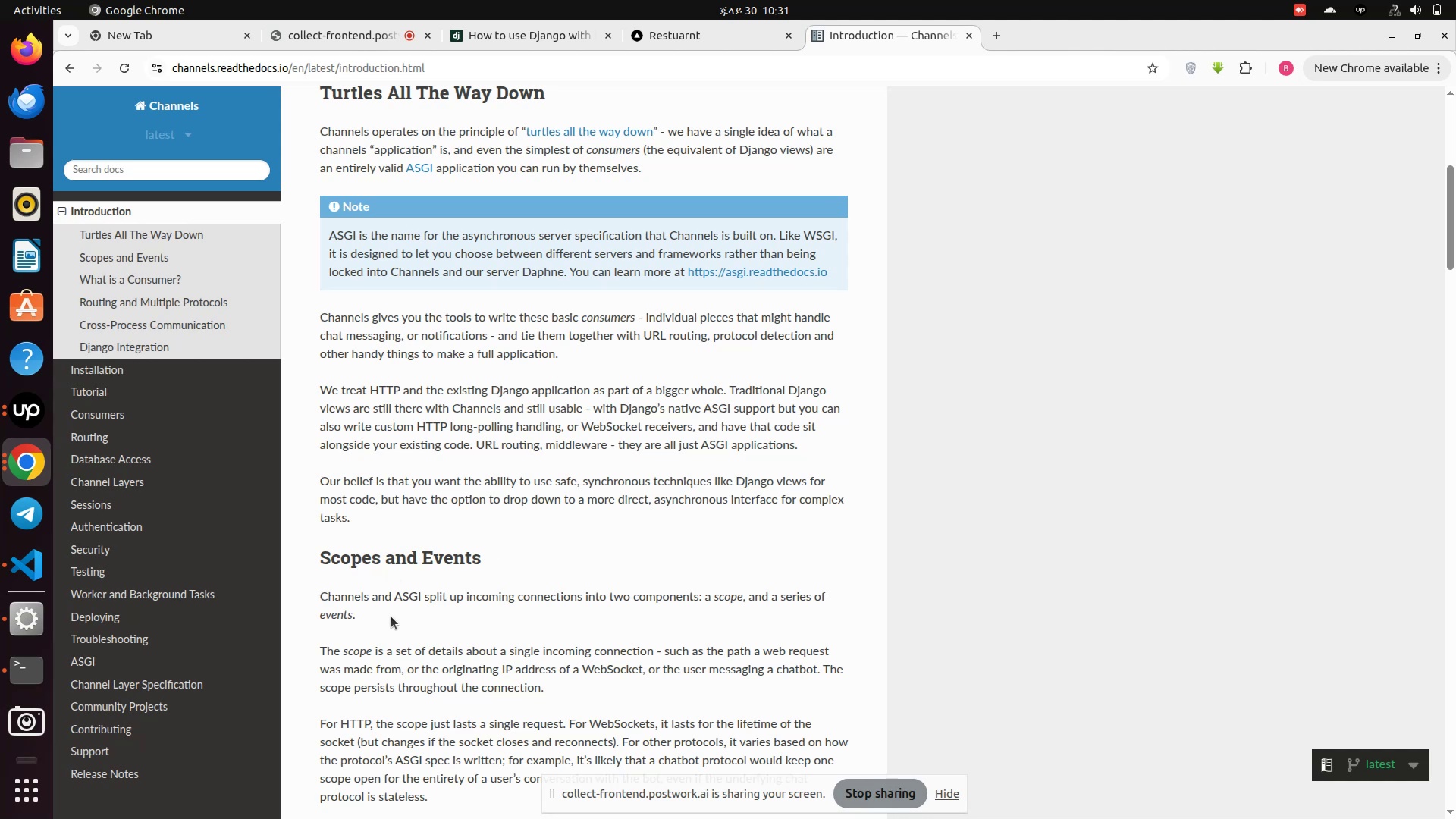 
scroll: coordinate [358, 623], scroll_direction: down, amount: 1.0
 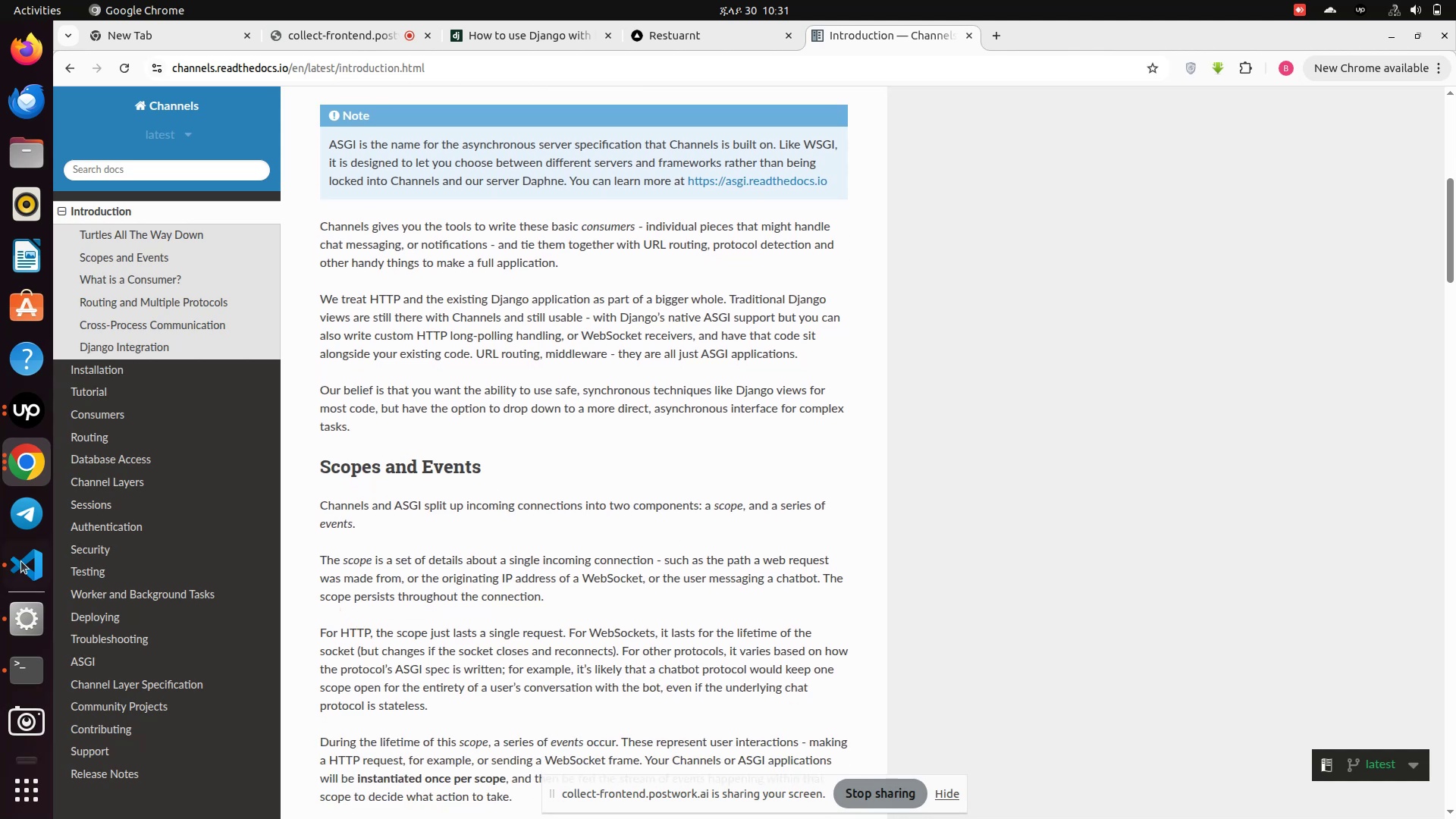 
left_click([21, 629])
 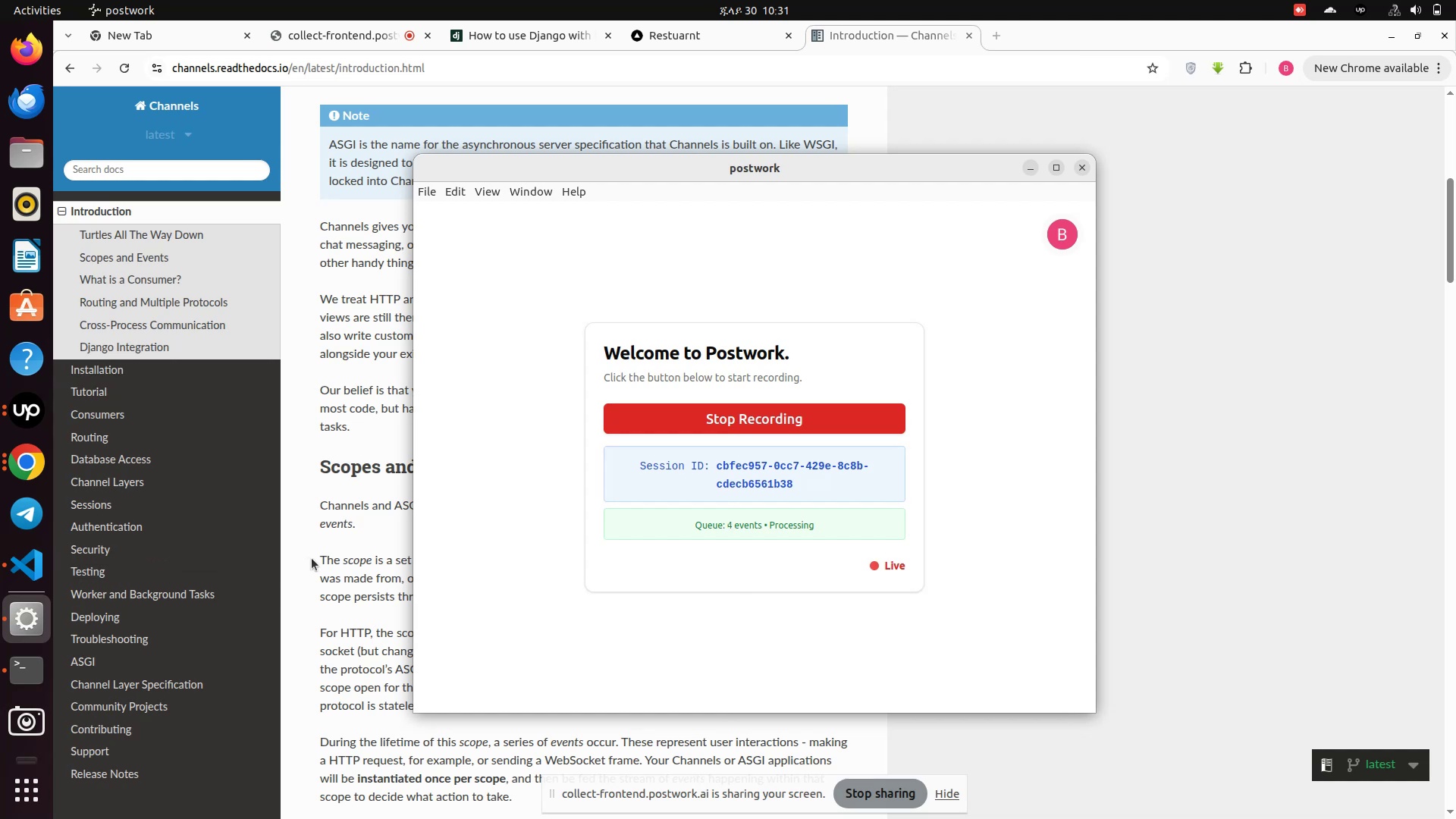 
left_click([312, 568])
 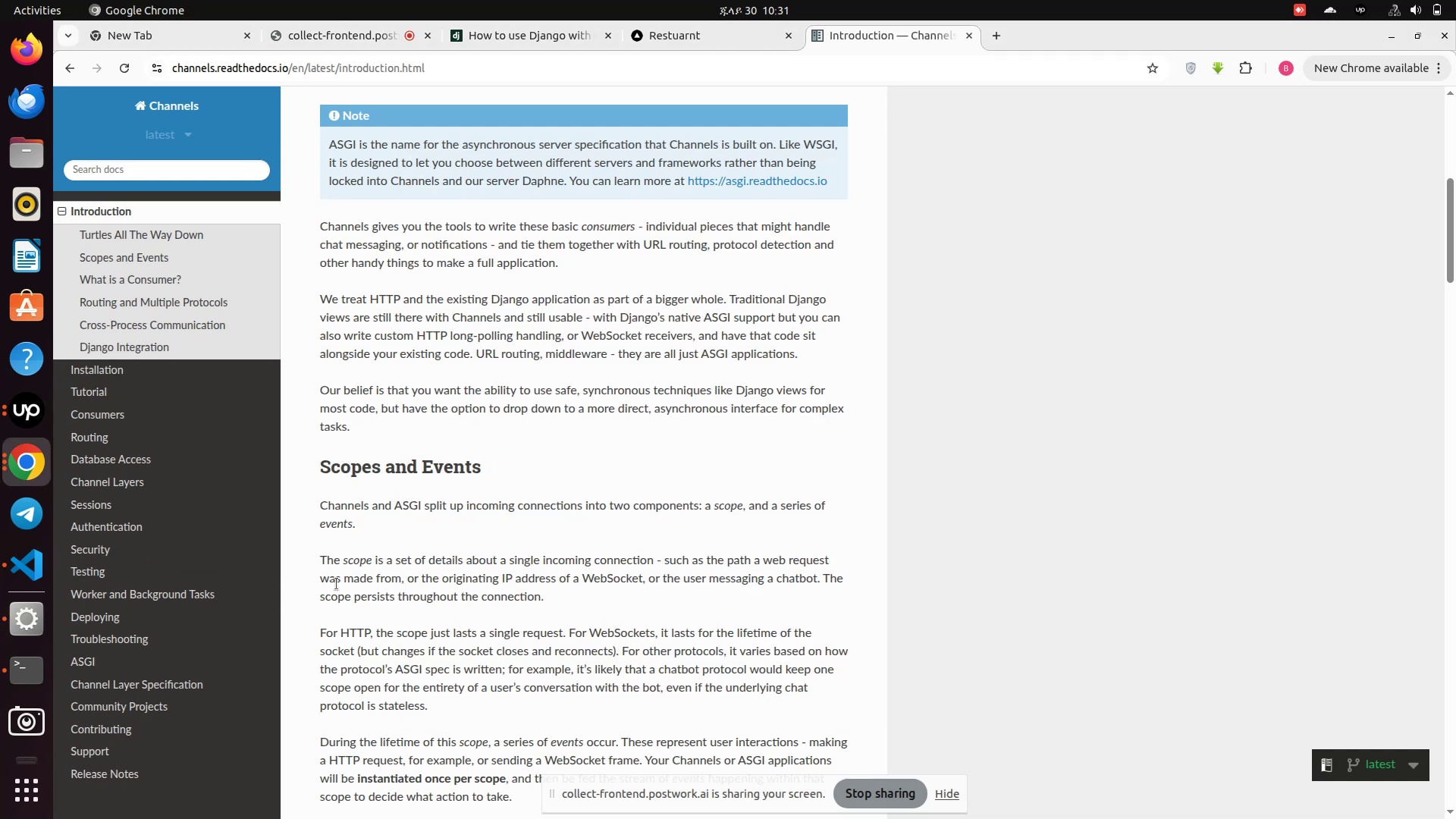 
scroll: coordinate [367, 617], scroll_direction: down, amount: 2.0
 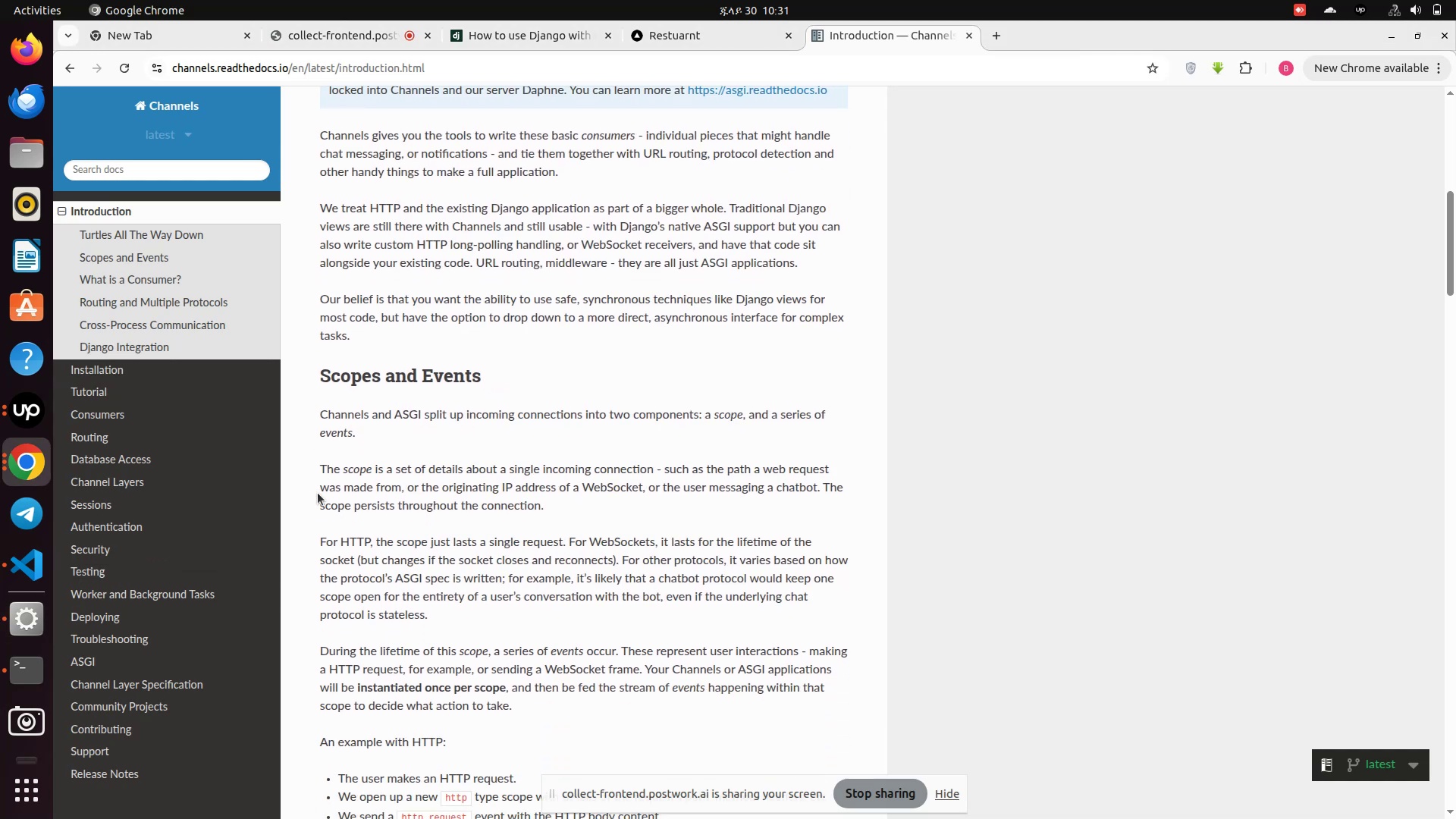 
left_click_drag(start_coordinate=[309, 468], to_coordinate=[591, 622])
 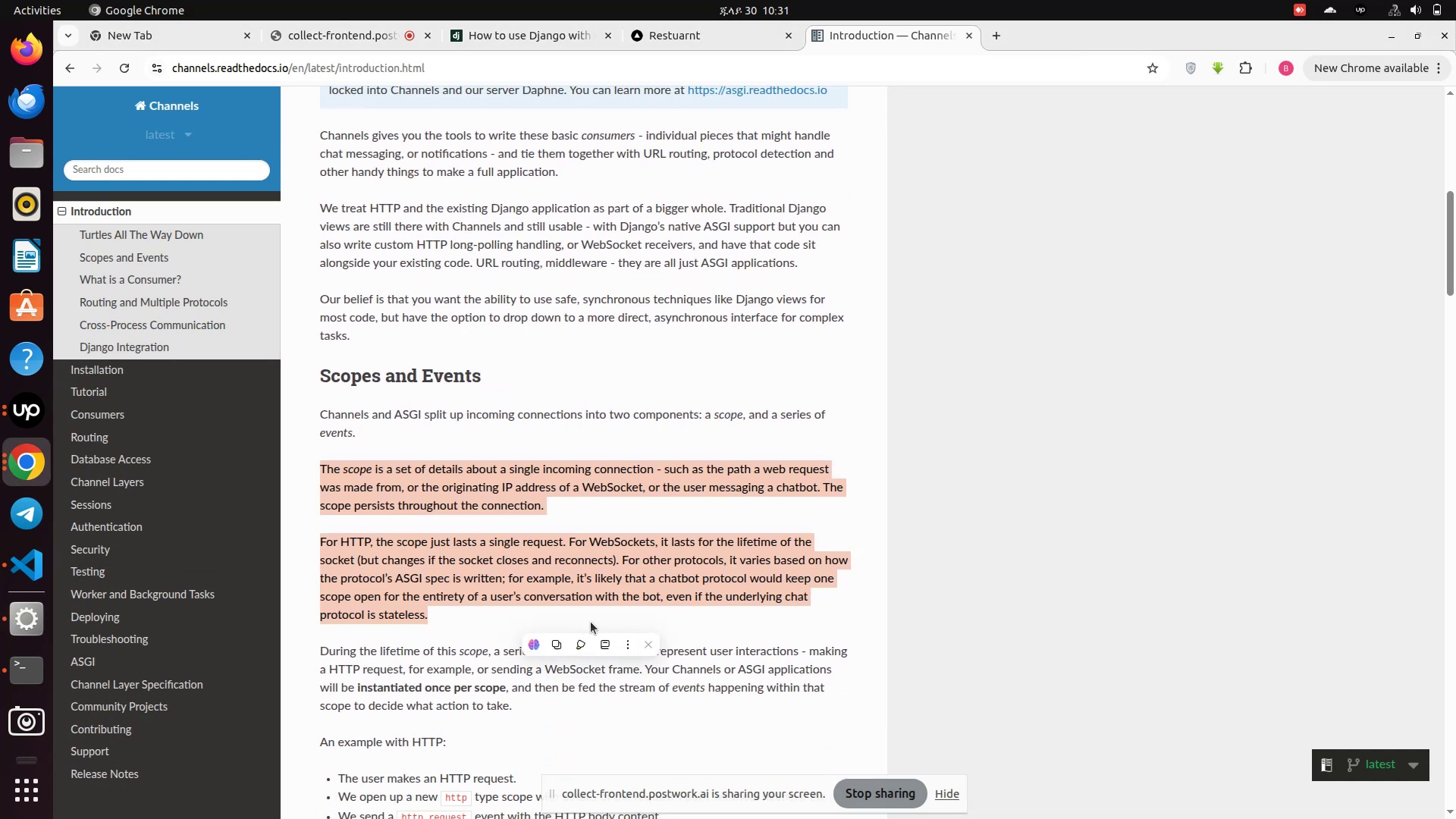 
key(Control+C)
 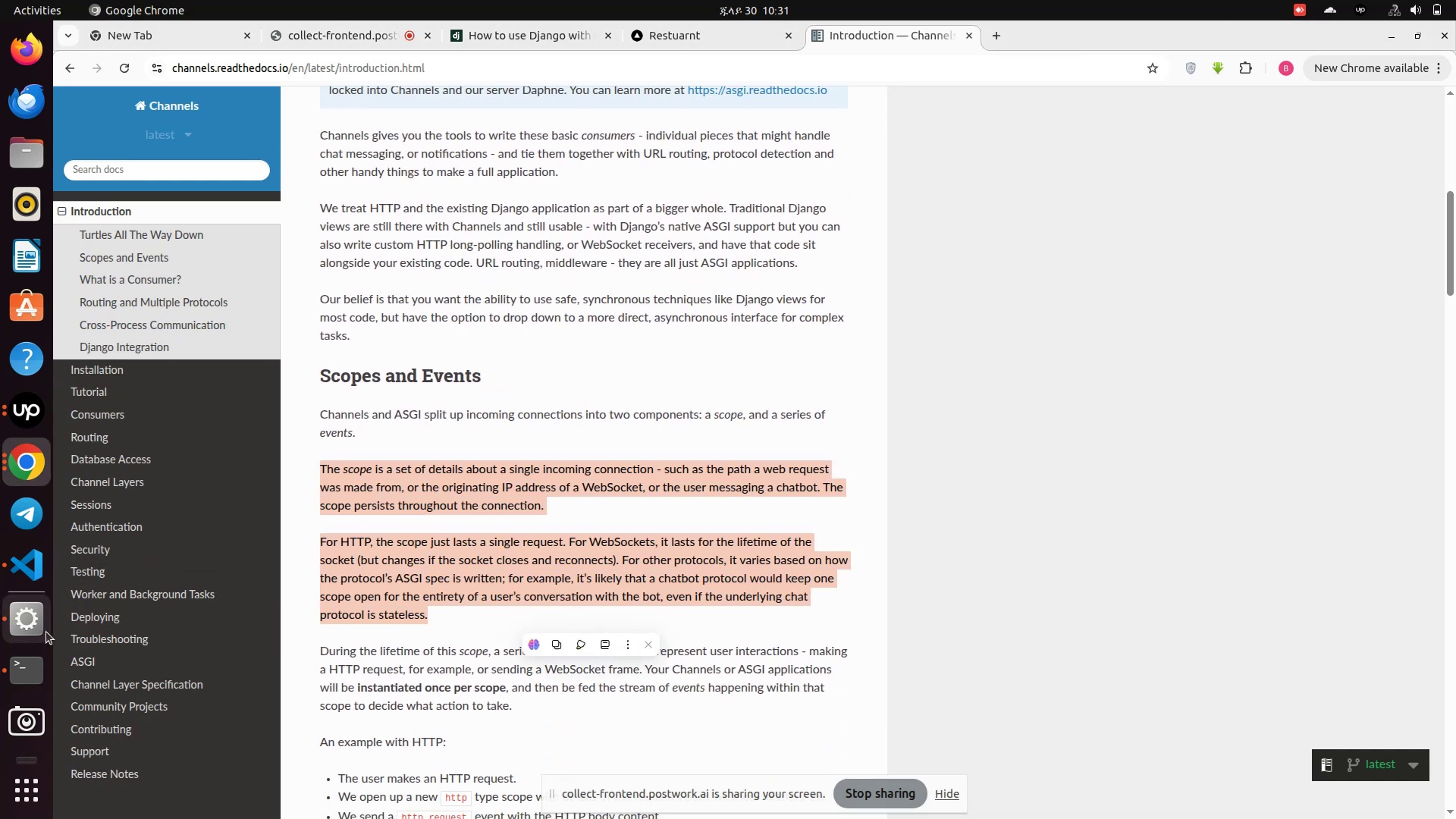 
left_click([34, 621])
 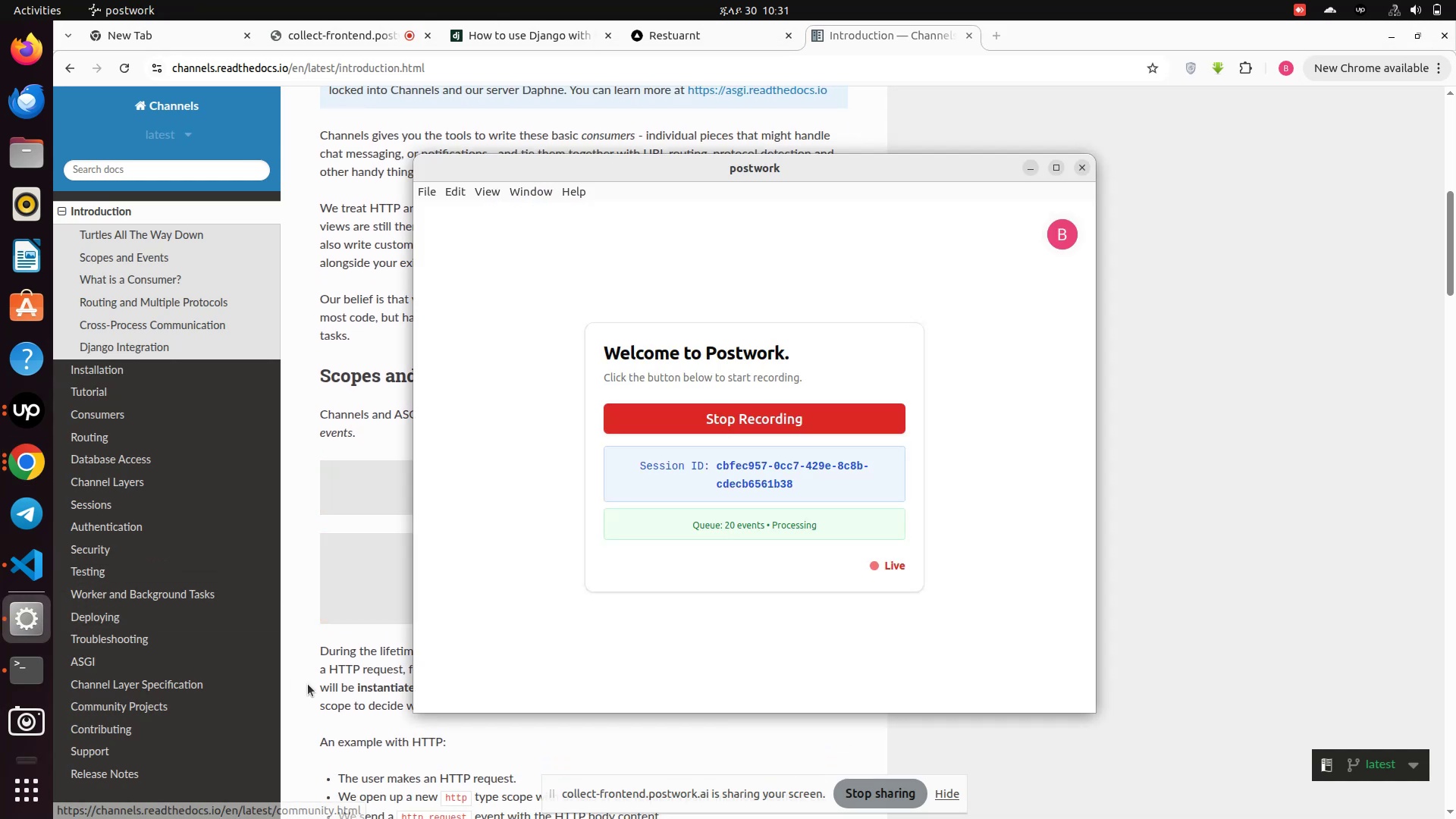 
left_click([328, 670])
 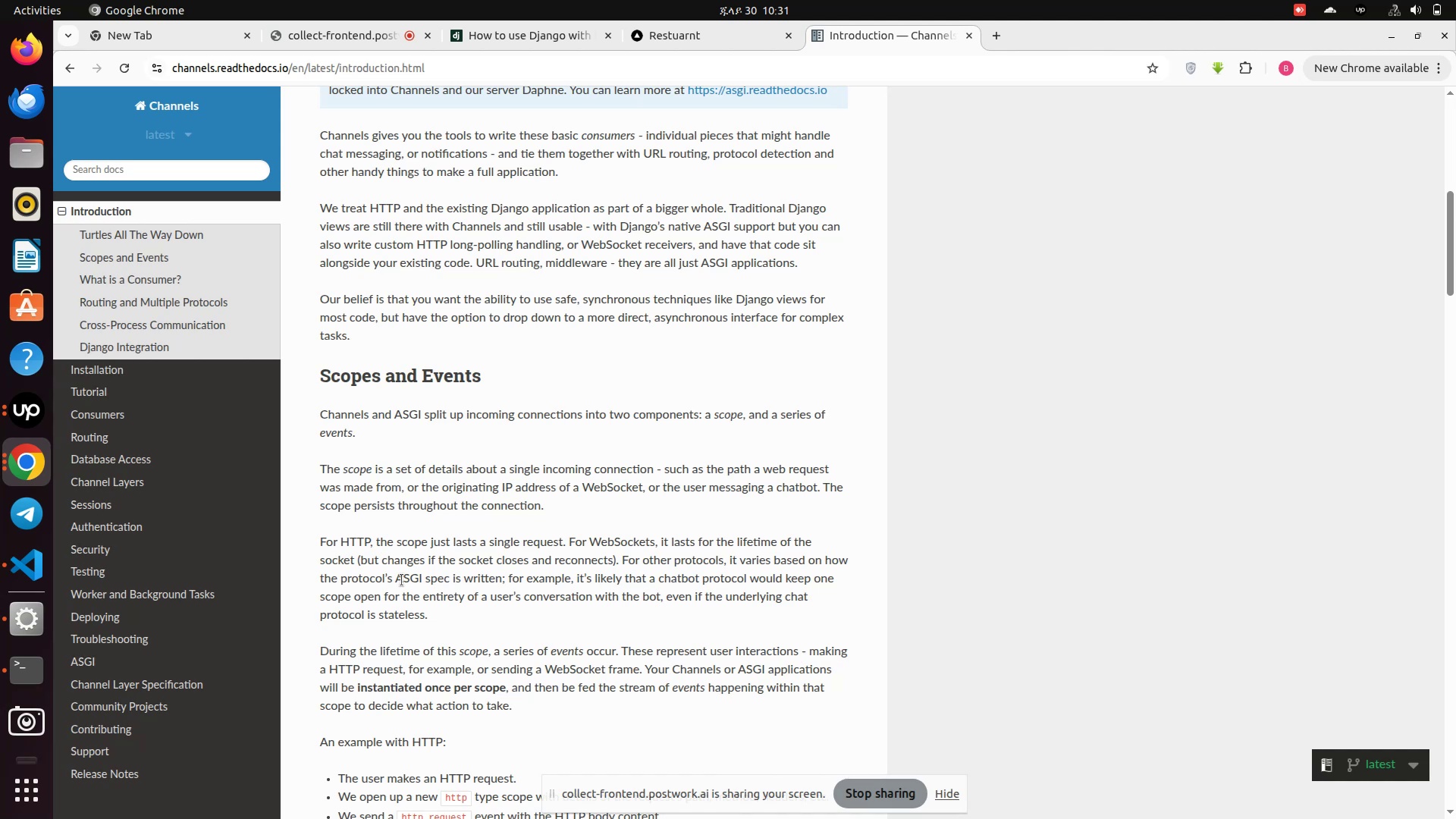 
wait(33.05)
 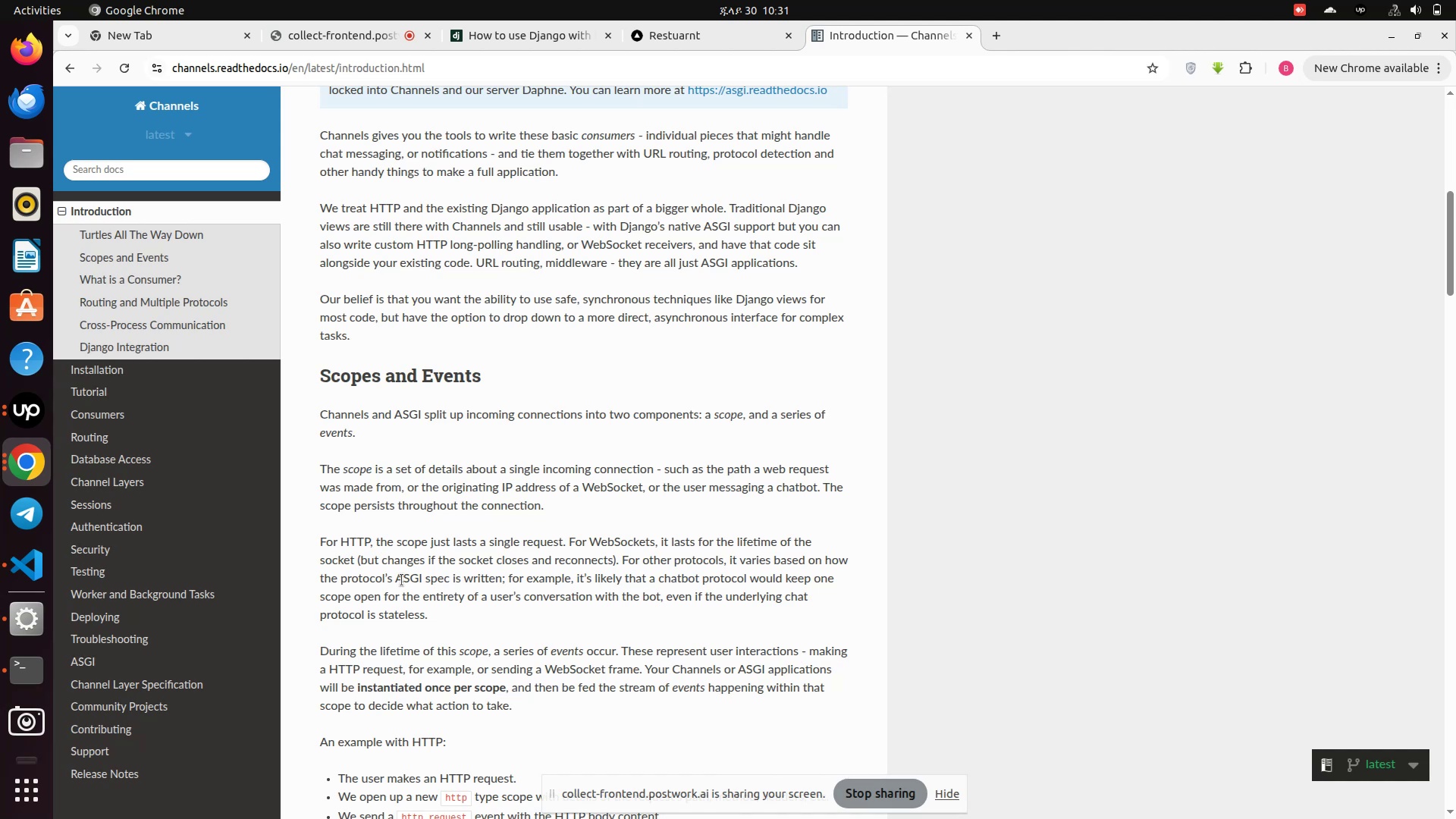 
scroll: coordinate [402, 580], scroll_direction: down, amount: 2.0
 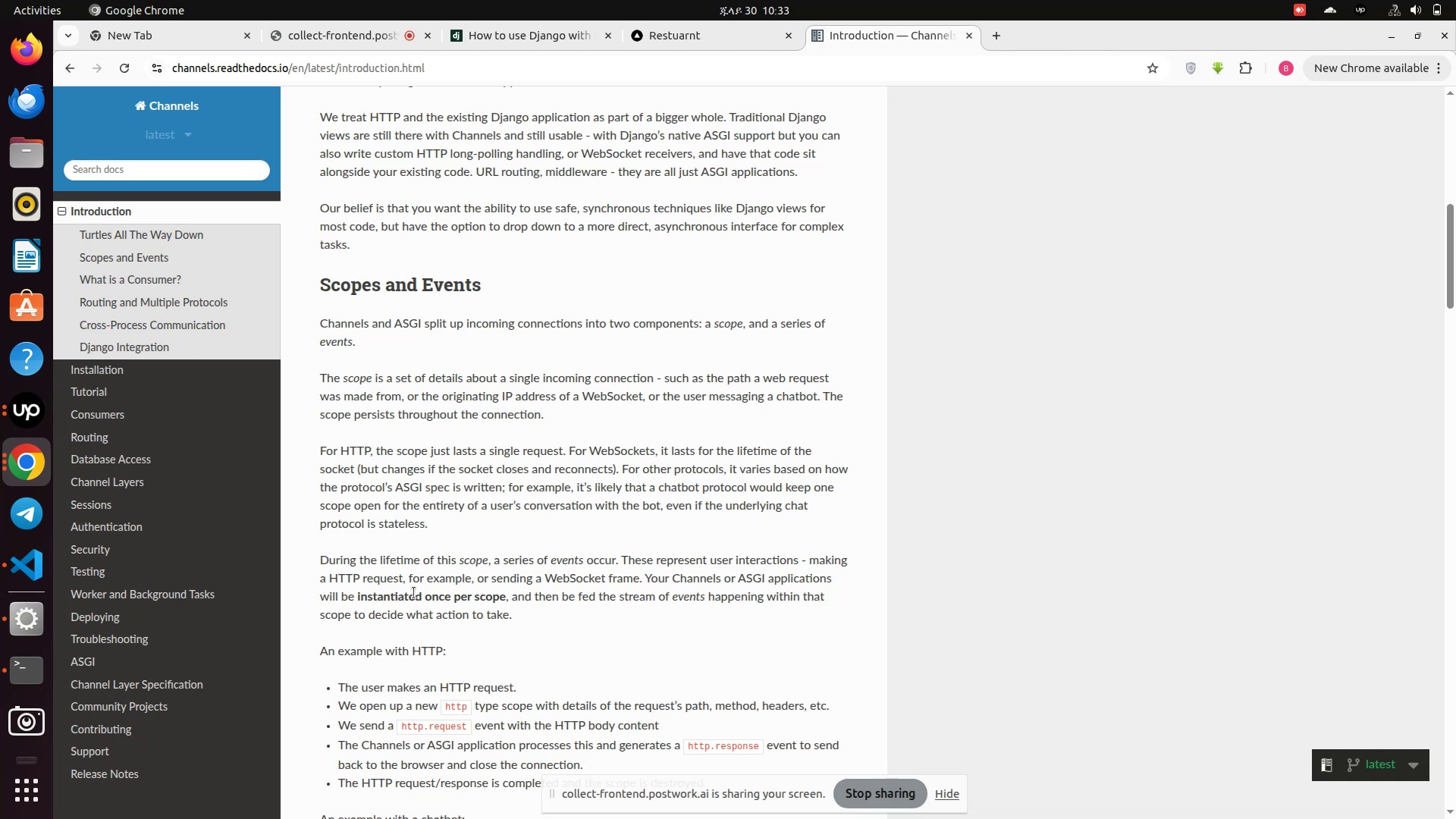 
wait(74.18)
 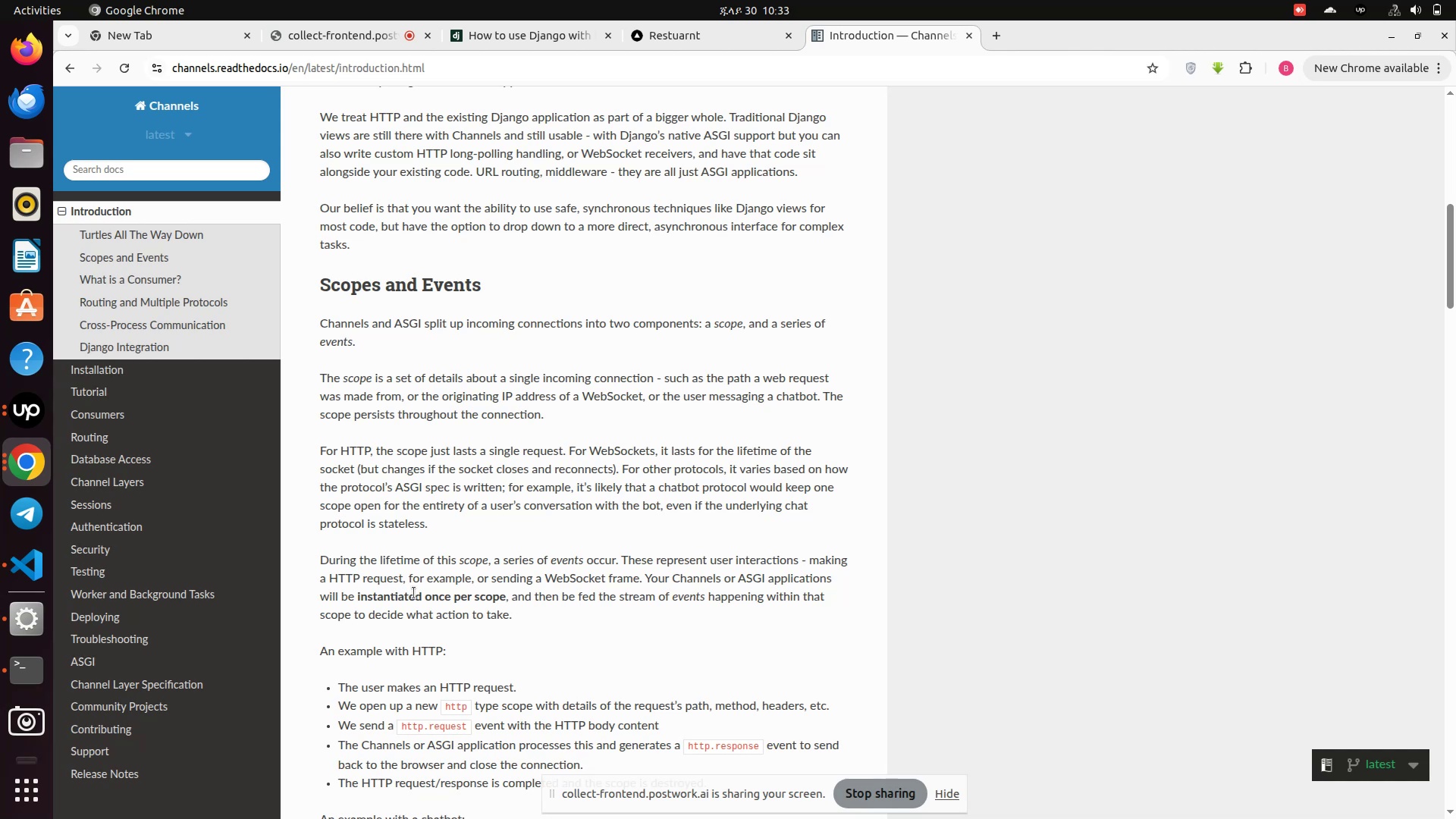 
scroll: coordinate [425, 636], scroll_direction: down, amount: 1.0
 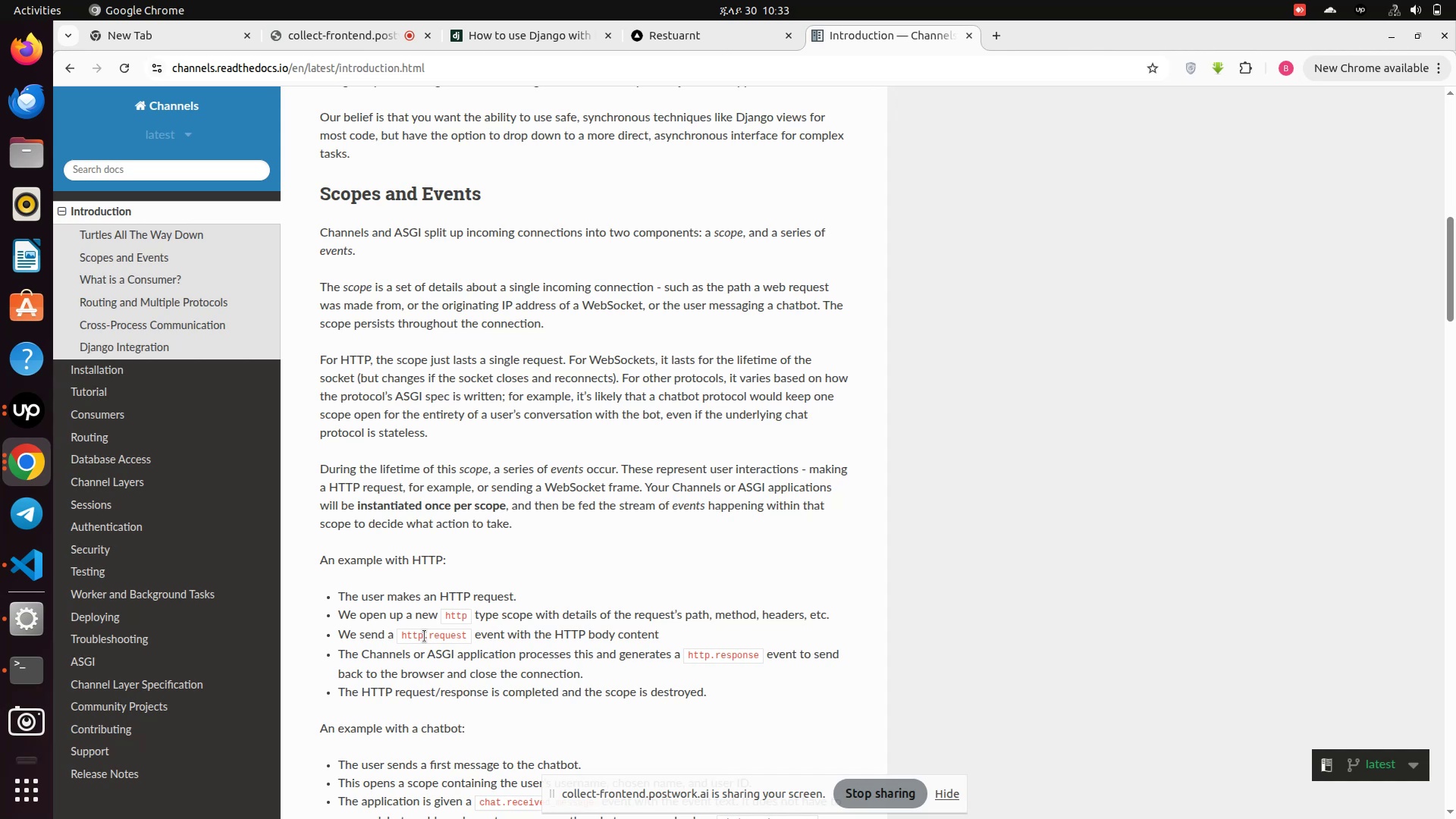 
wait(6.02)
 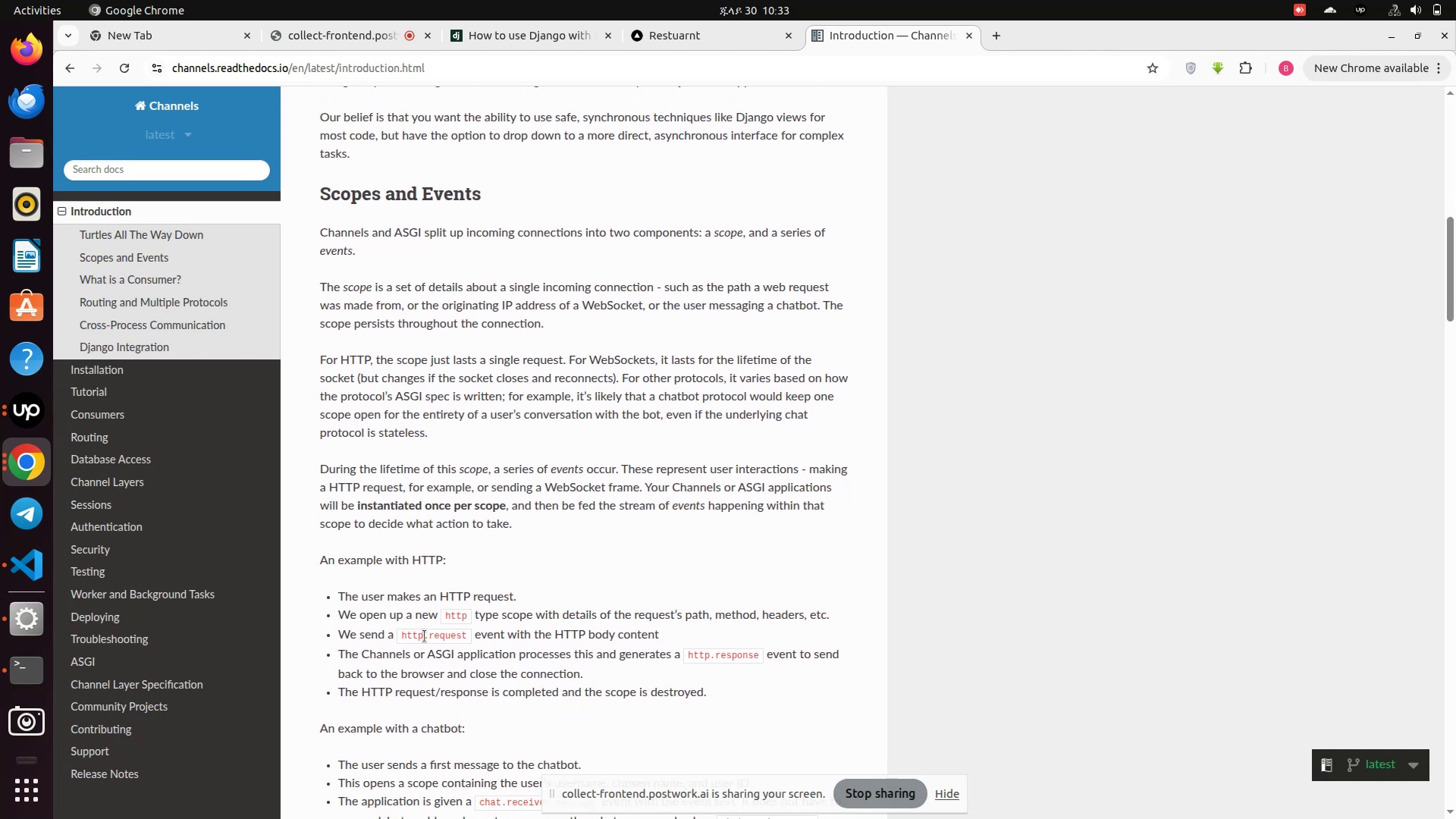 
scroll: coordinate [425, 637], scroll_direction: down, amount: 3.0
 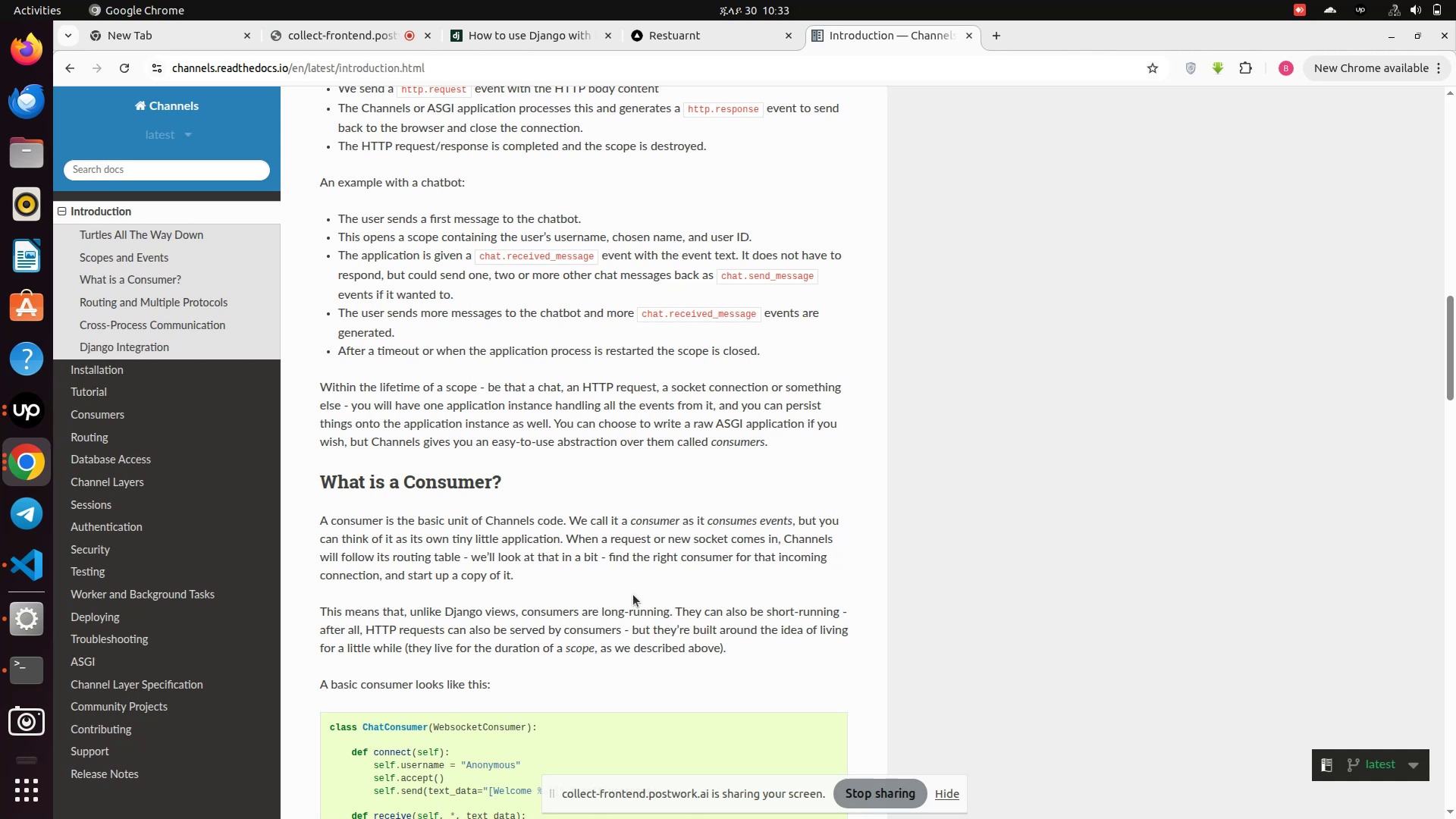 
wait(32.05)
 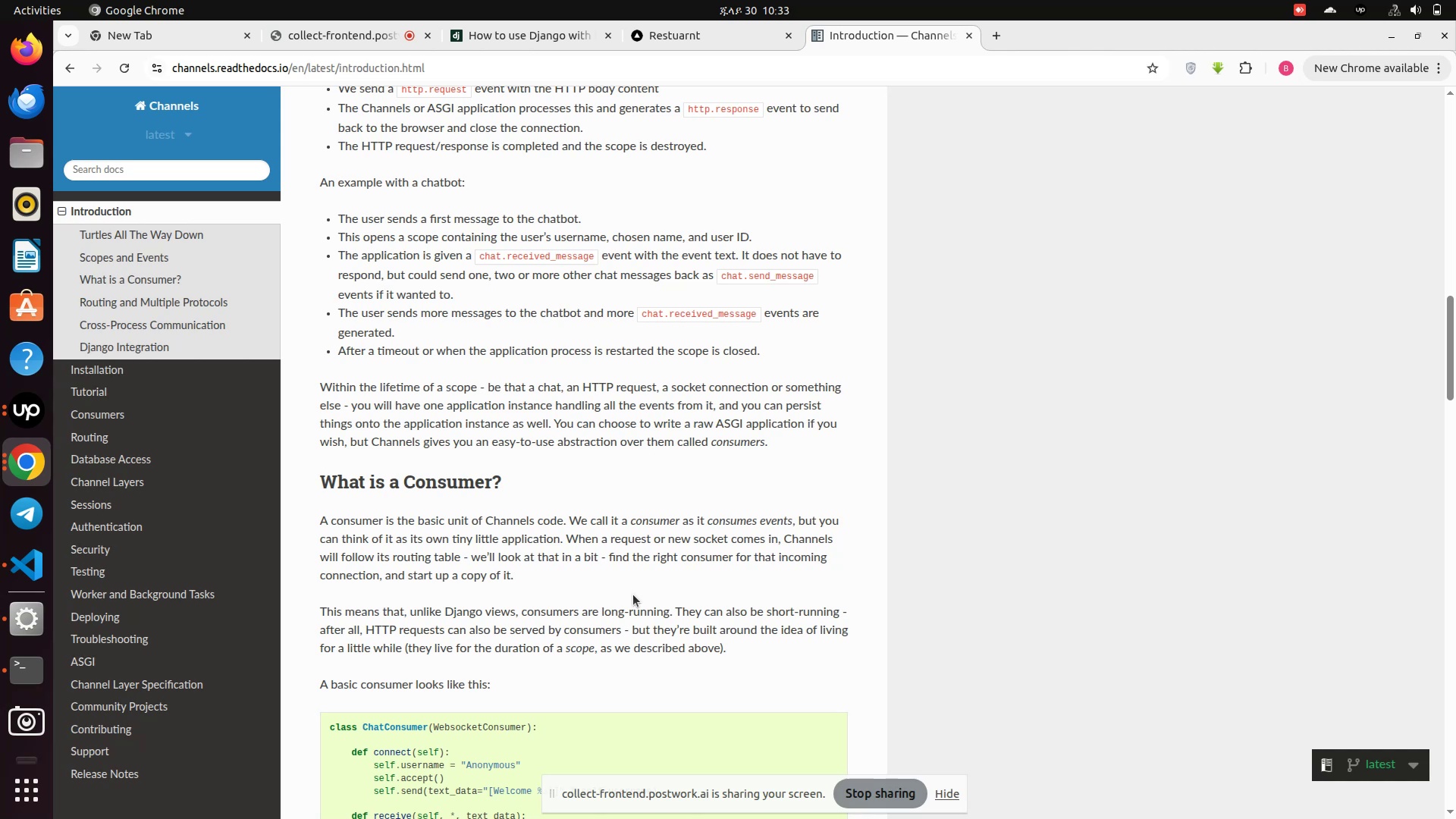 
scroll: coordinate [633, 595], scroll_direction: down, amount: 2.0
 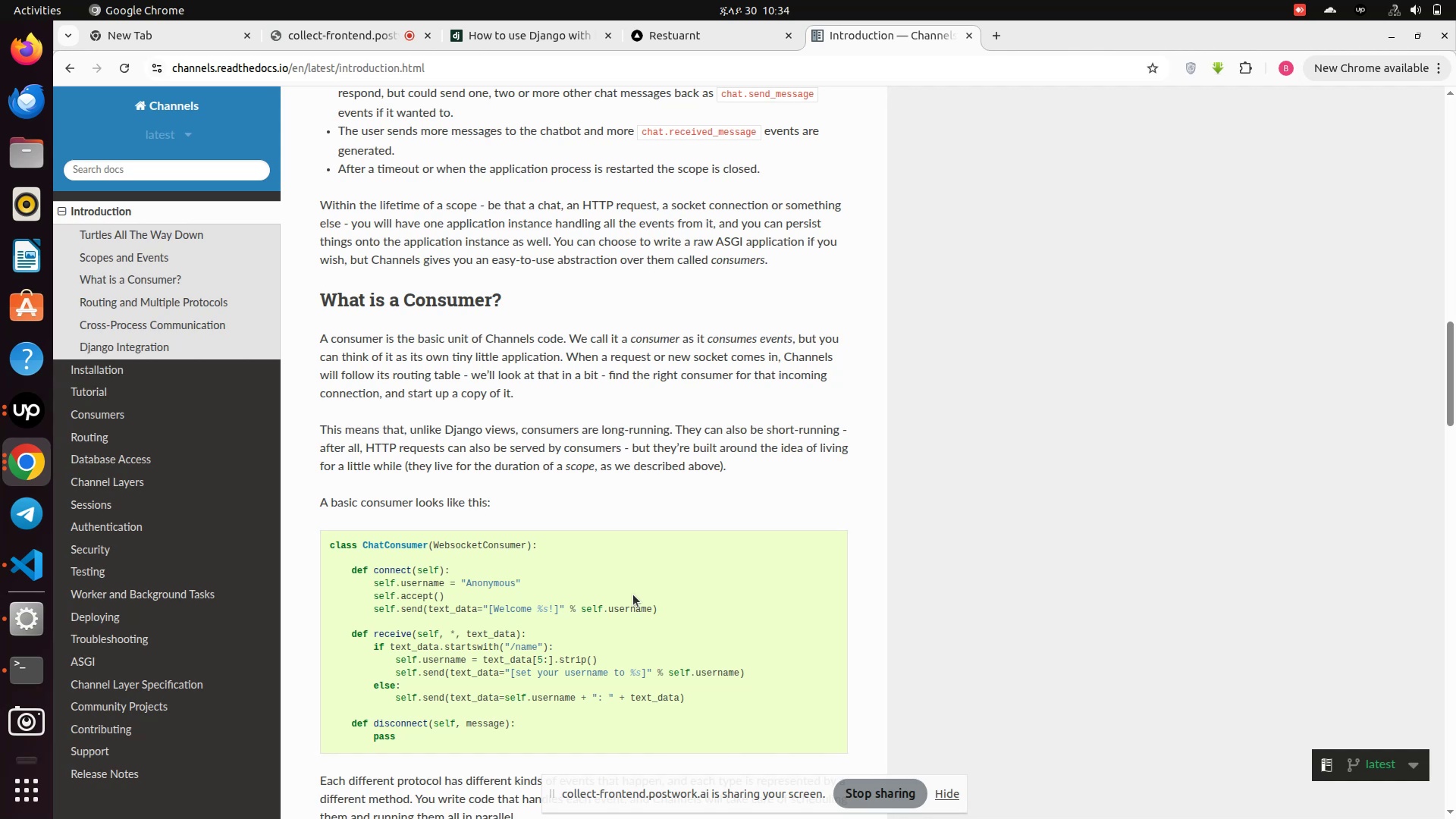 
wait(24.43)
 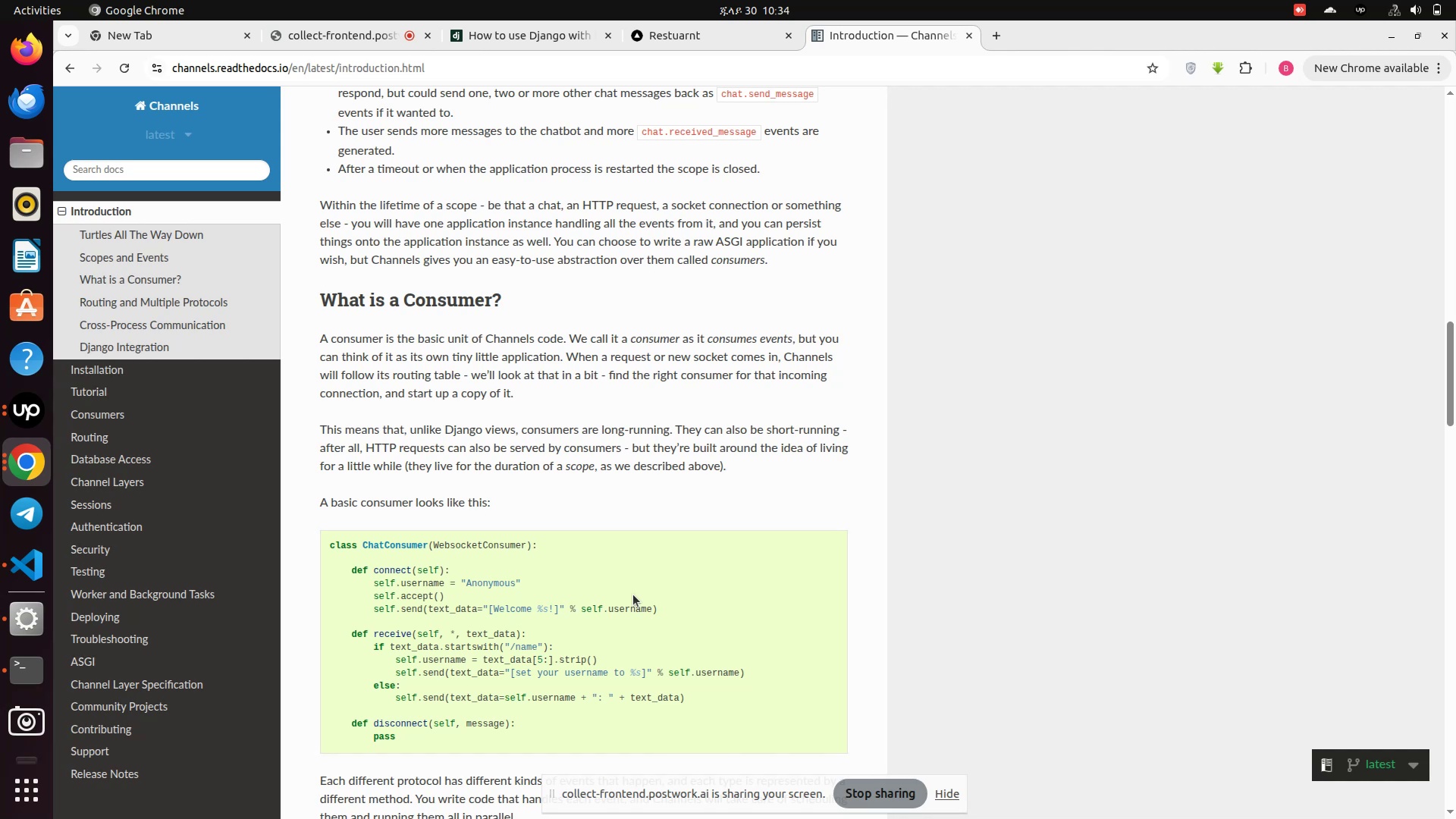 
scroll: coordinate [633, 595], scroll_direction: down, amount: 1.0
 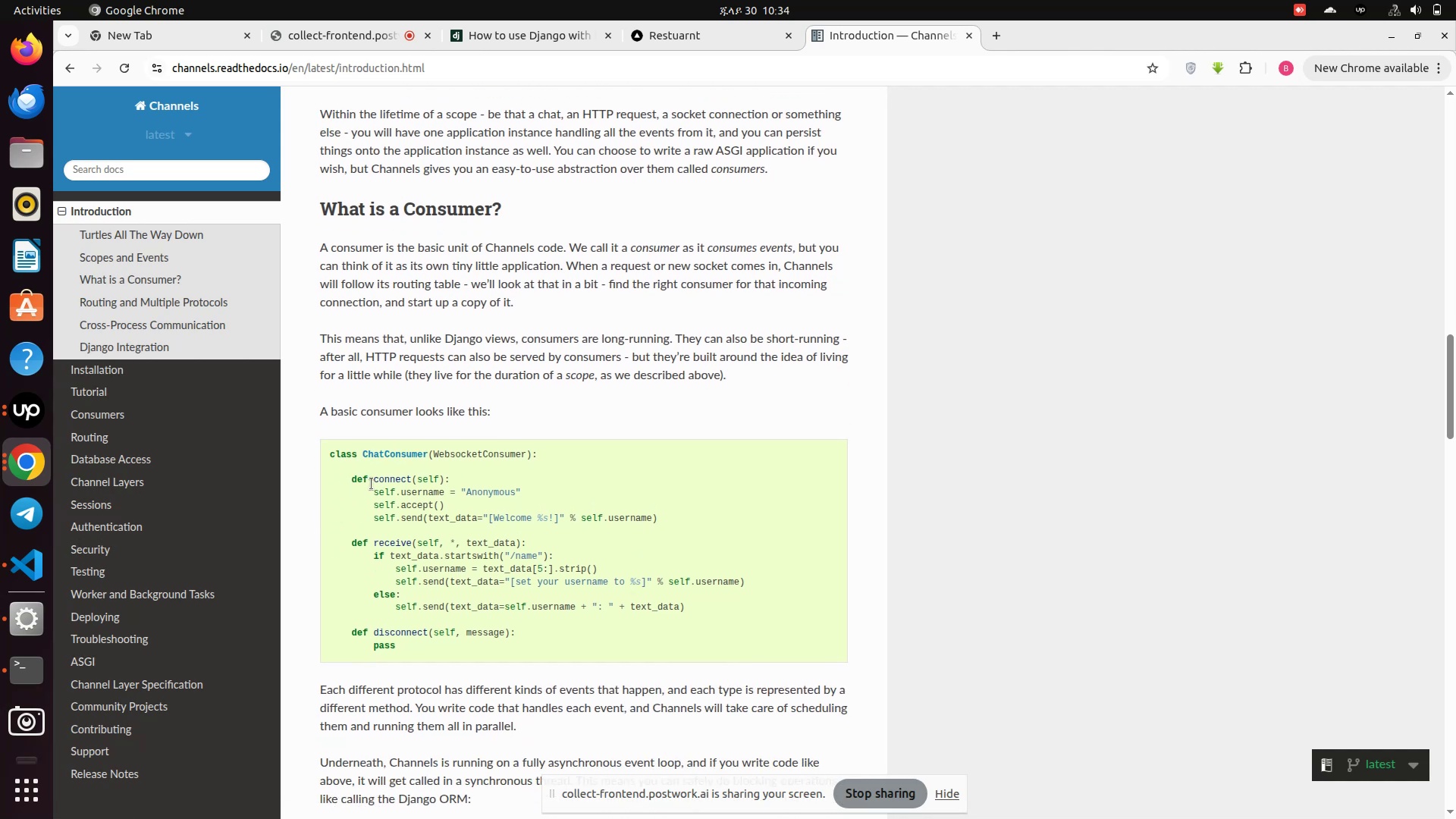 
double_click([373, 483])
 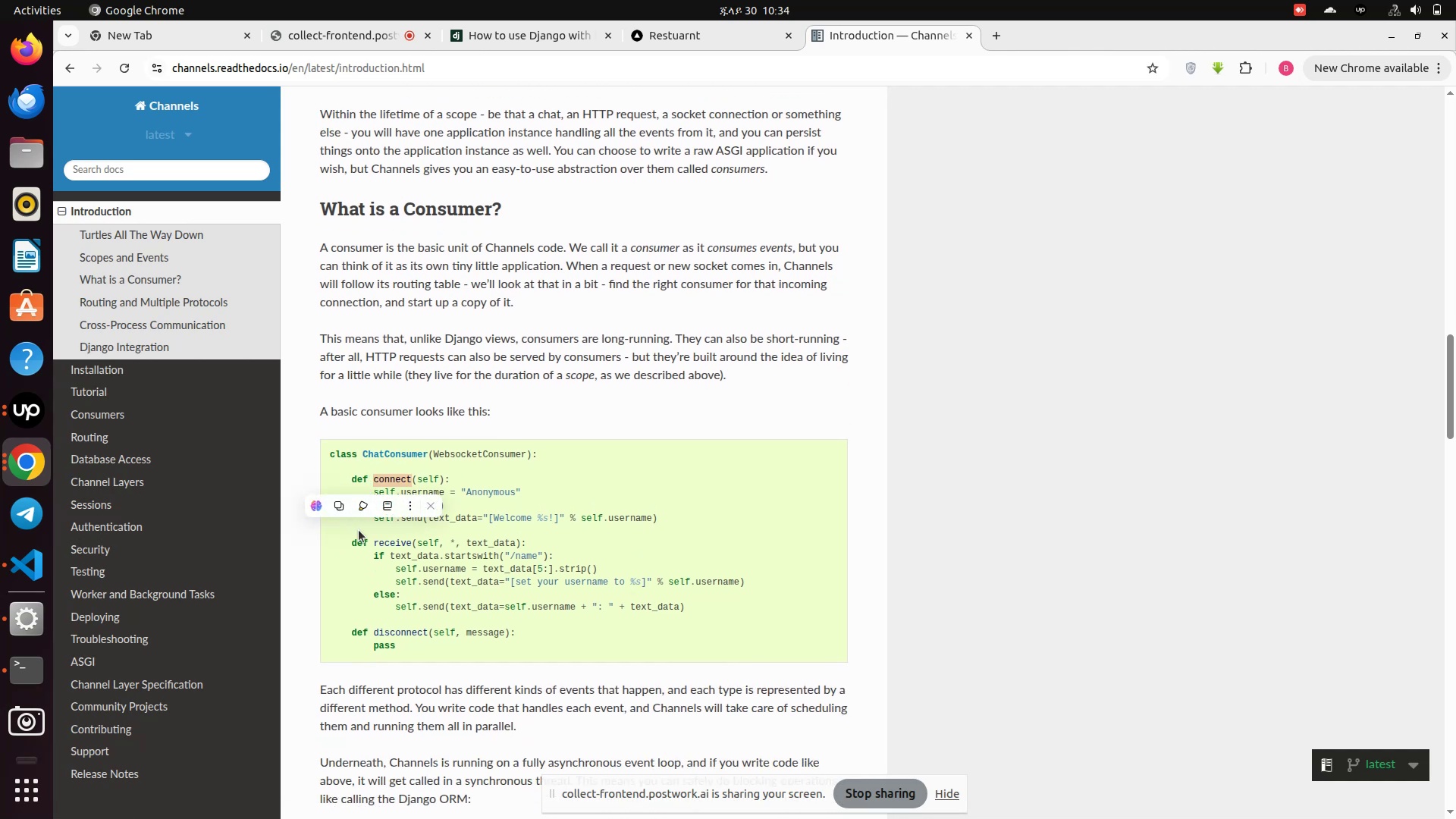 
left_click([360, 532])
 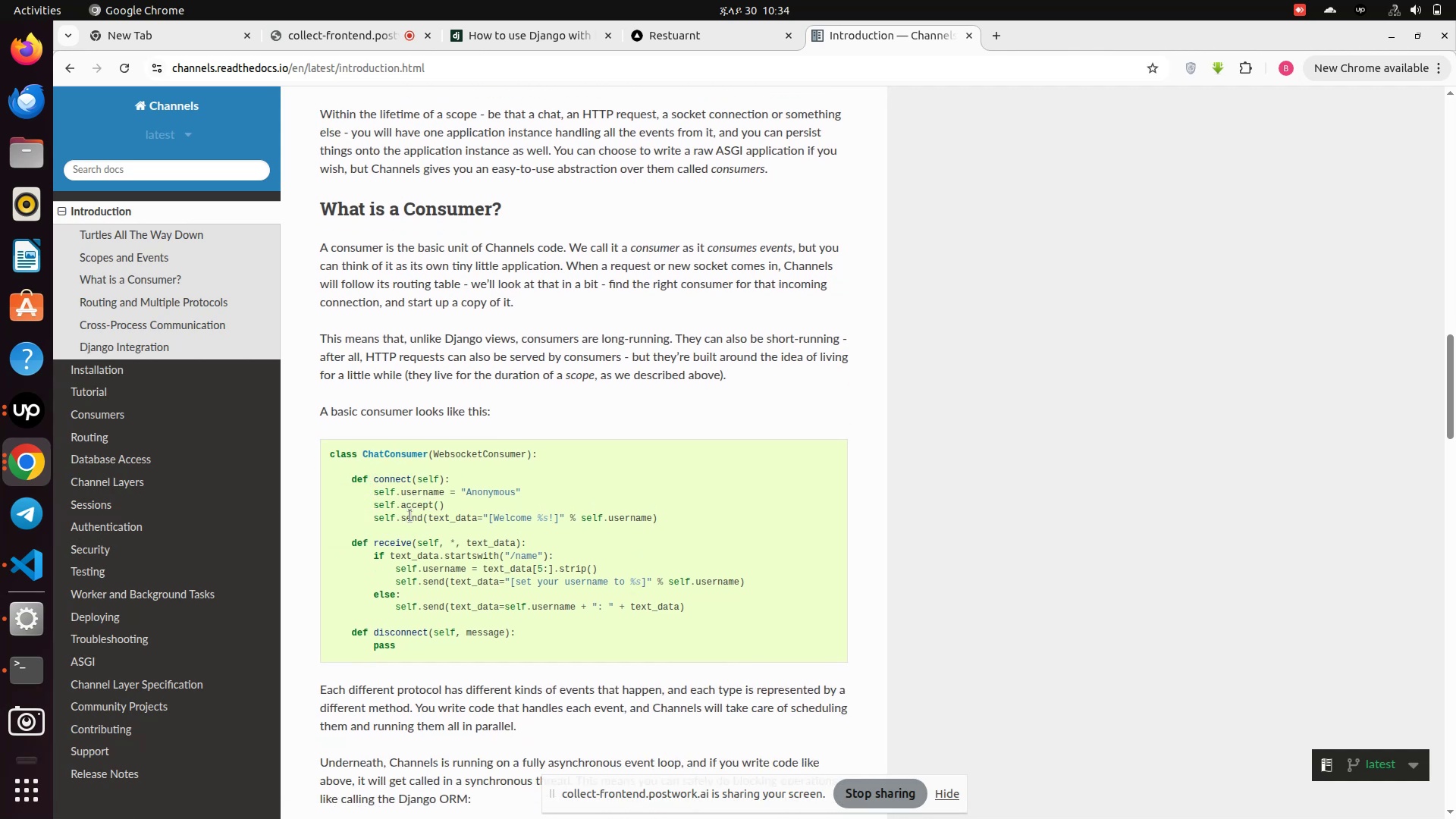 
left_click([410, 516])
 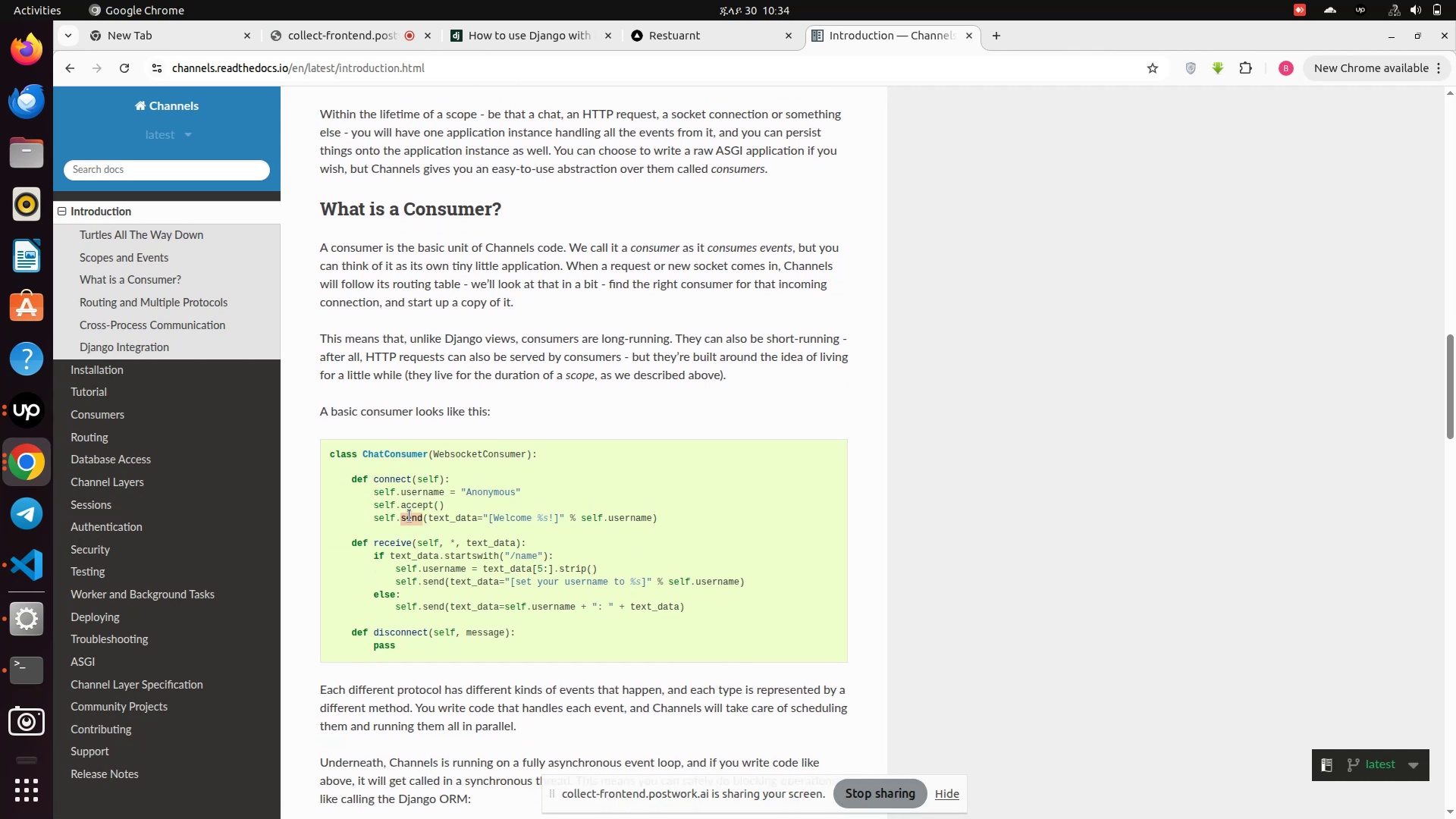 
left_click([410, 516])
 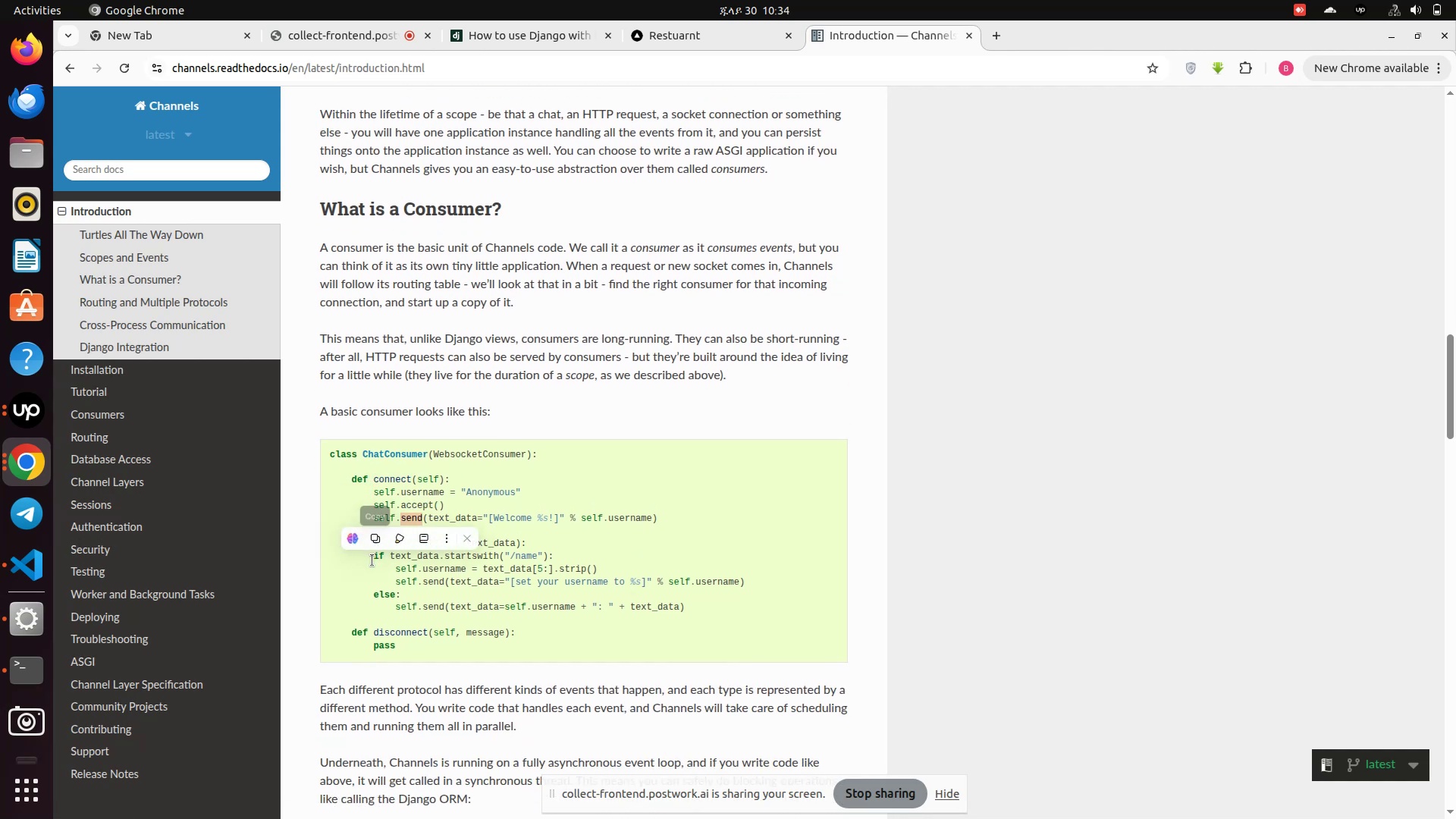 
left_click([372, 560])
 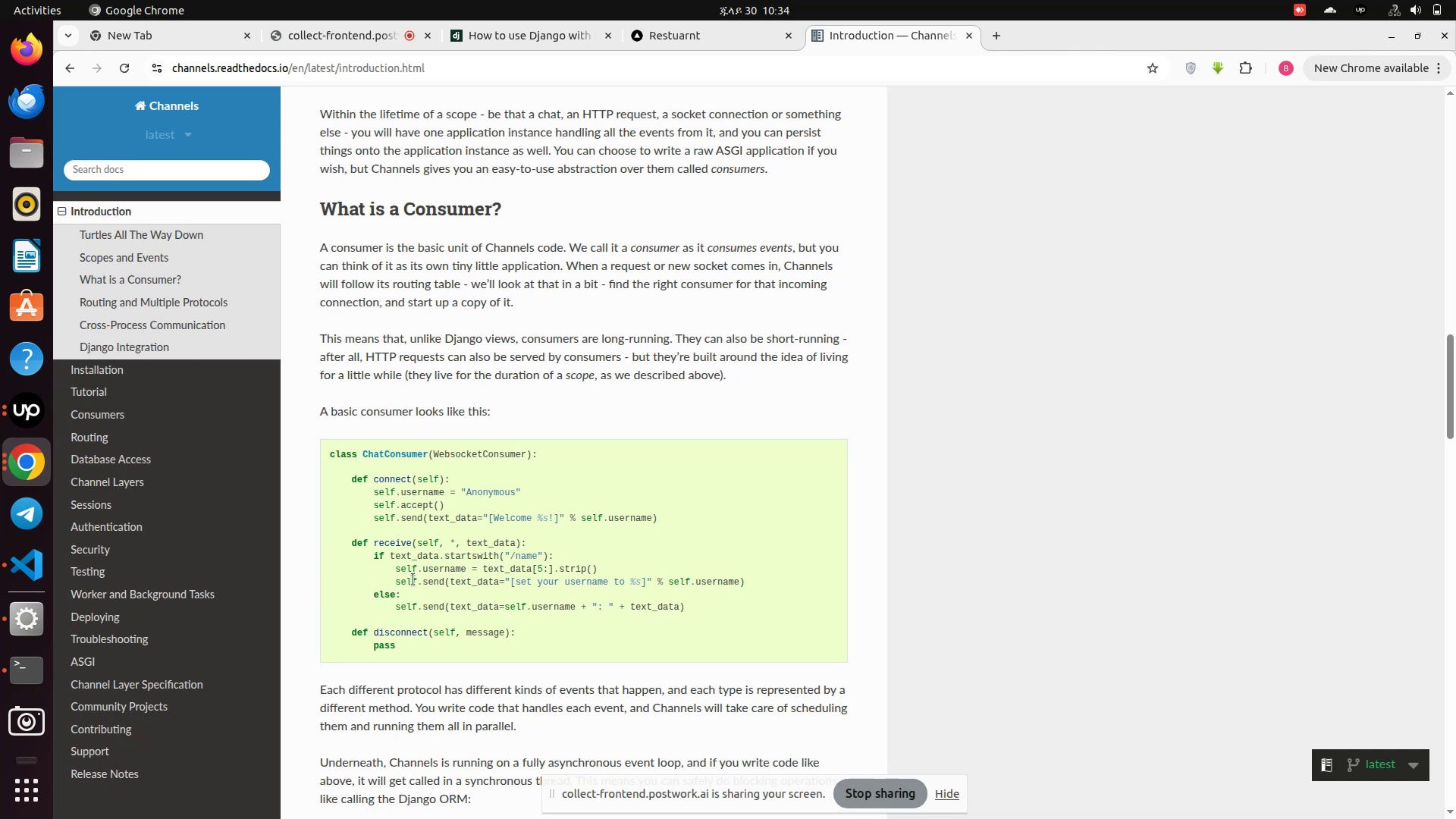 
wait(9.34)
 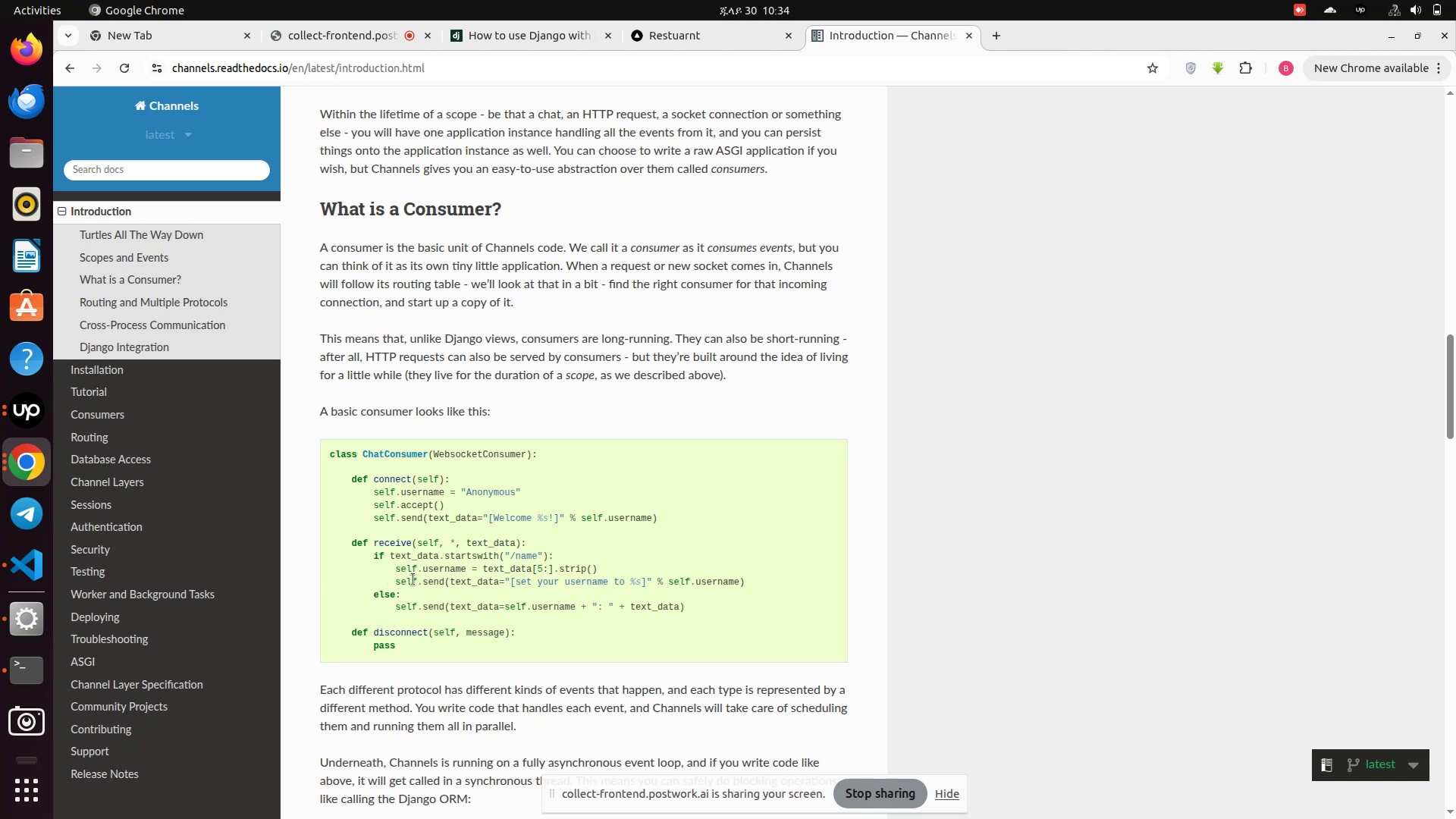 
scroll: coordinate [451, 590], scroll_direction: down, amount: 2.0
 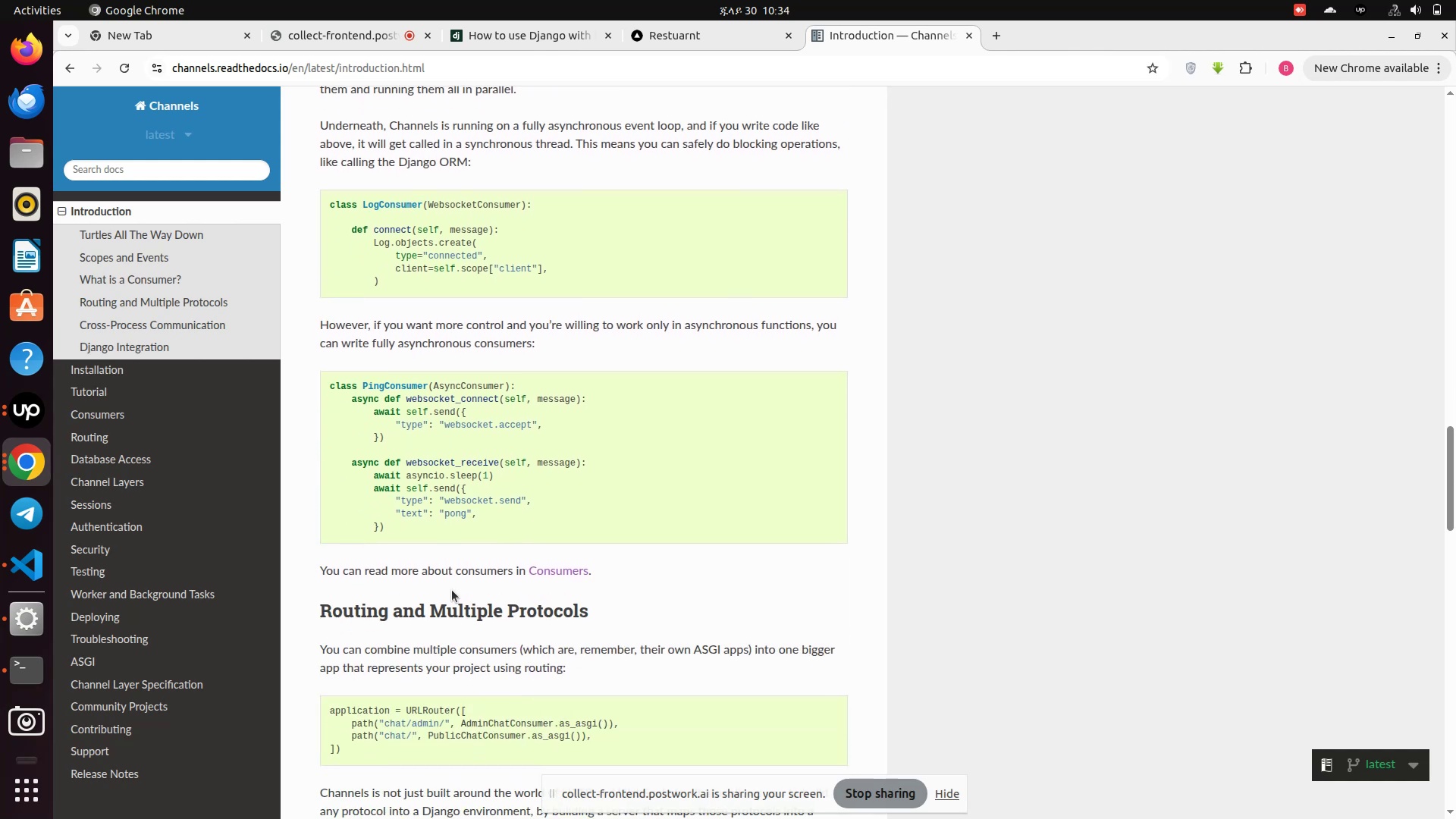 
wait(14.75)
 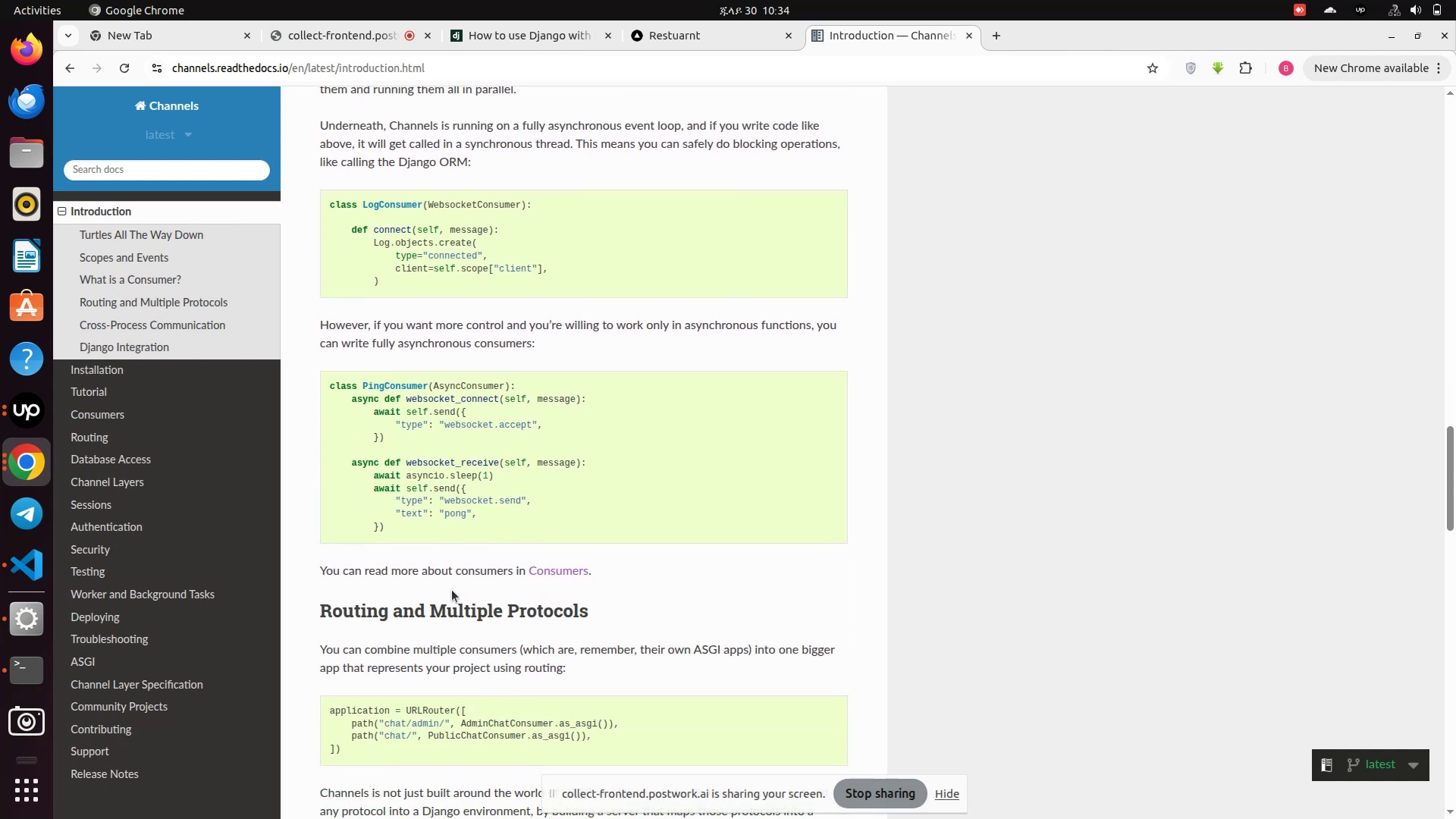 
scroll: coordinate [452, 590], scroll_direction: down, amount: 2.0
 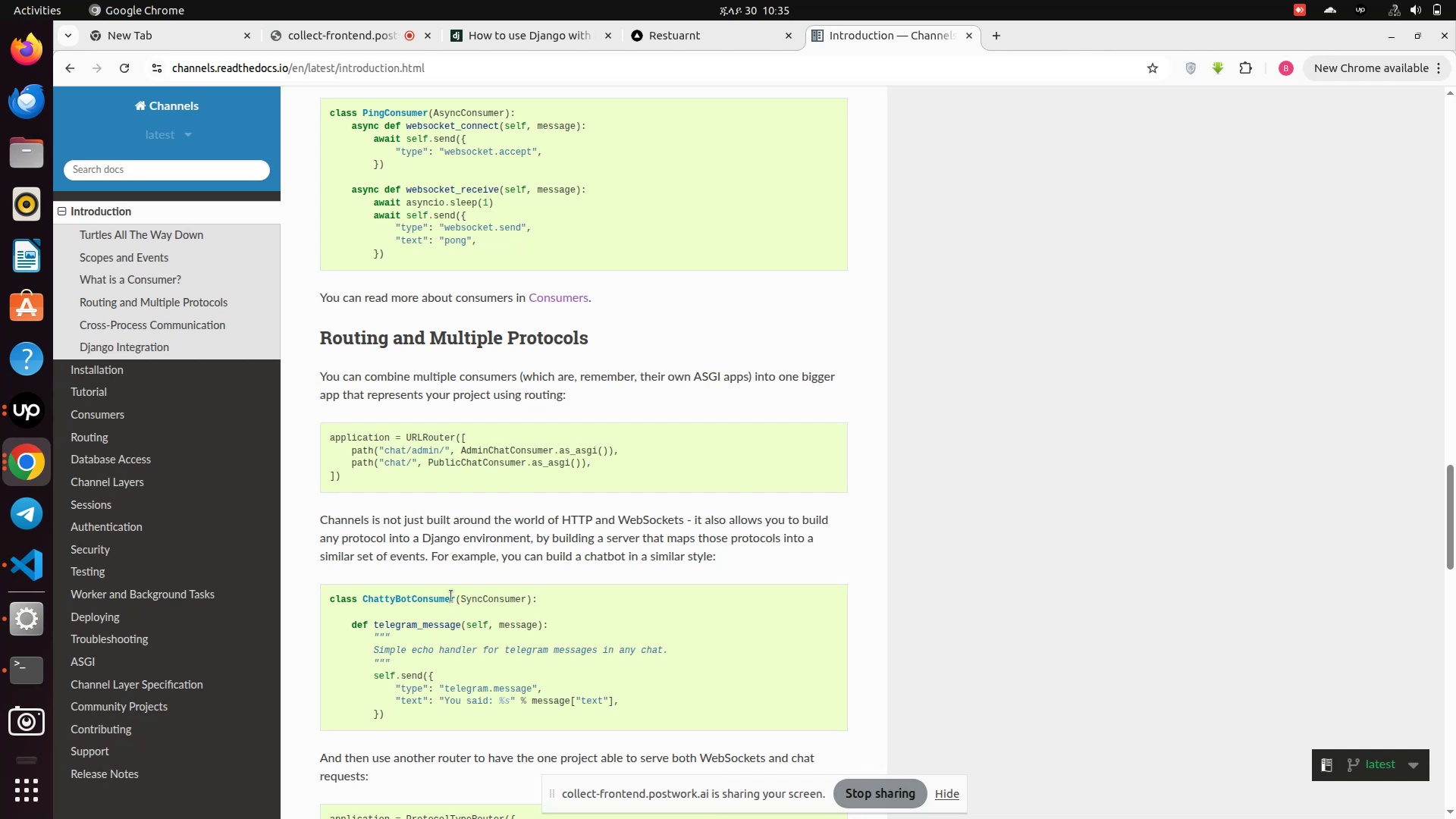 
wait(14.05)
 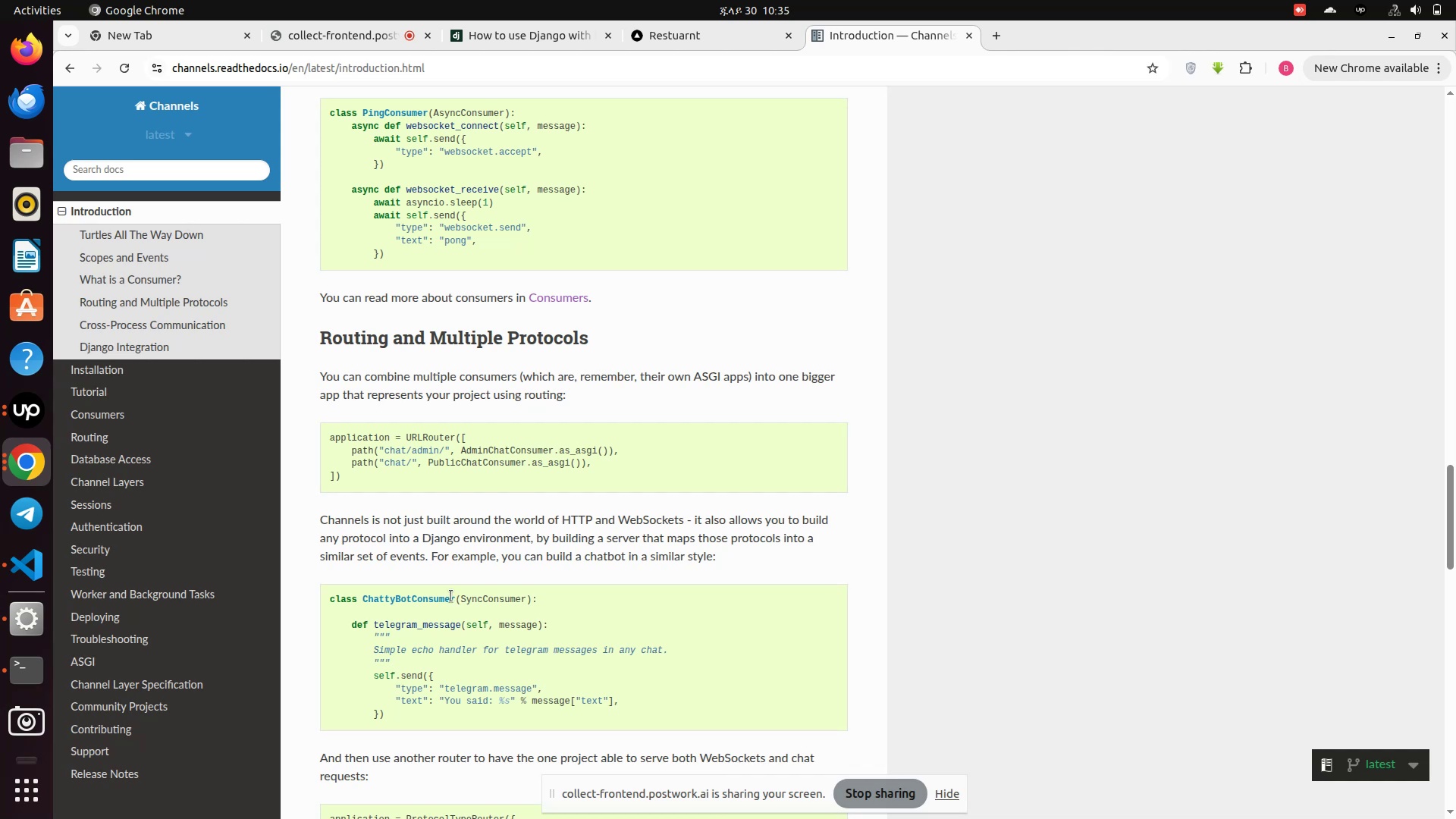 
scroll: coordinate [451, 604], scroll_direction: down, amount: 5.0
 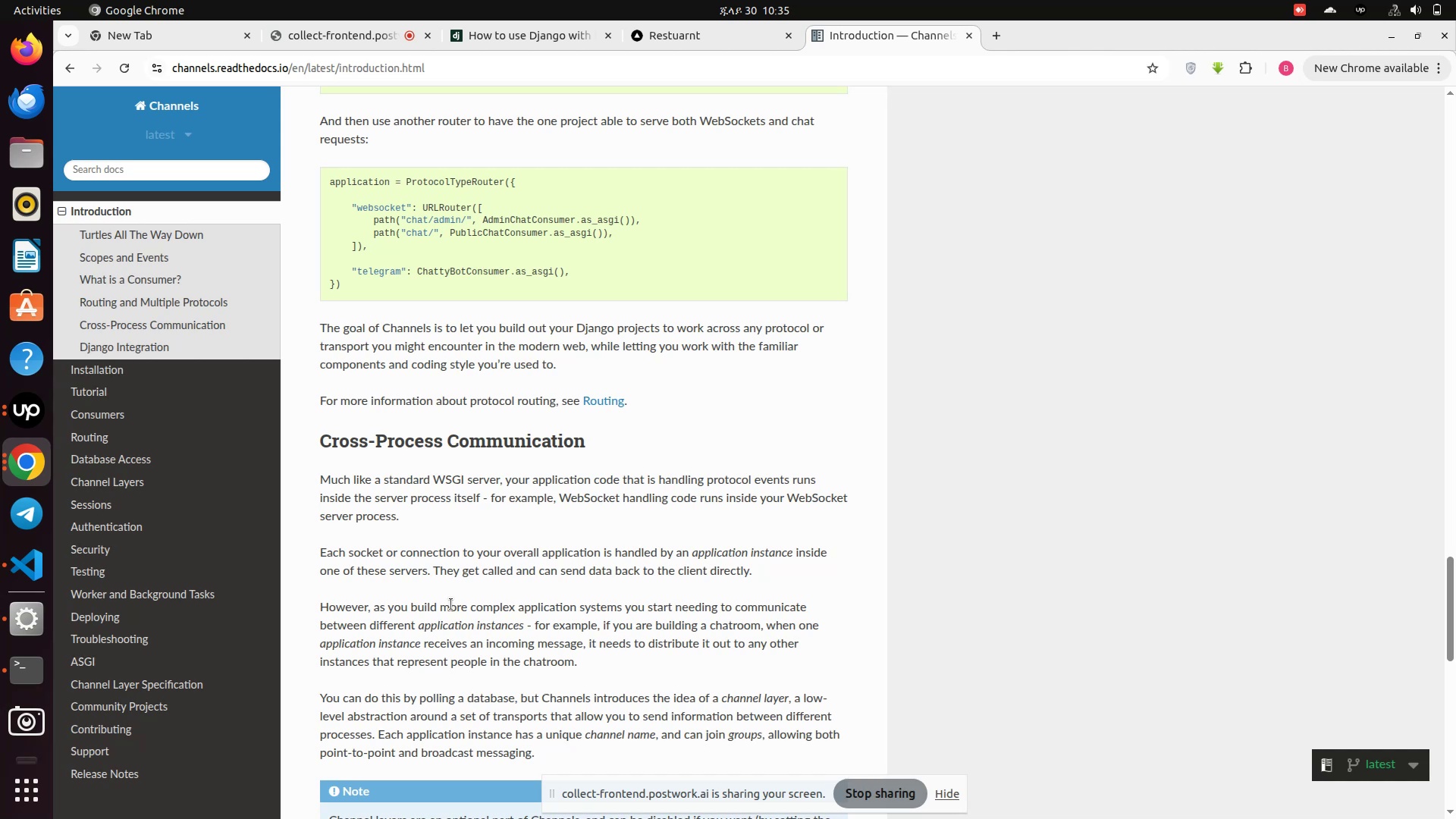 
wait(25.03)
 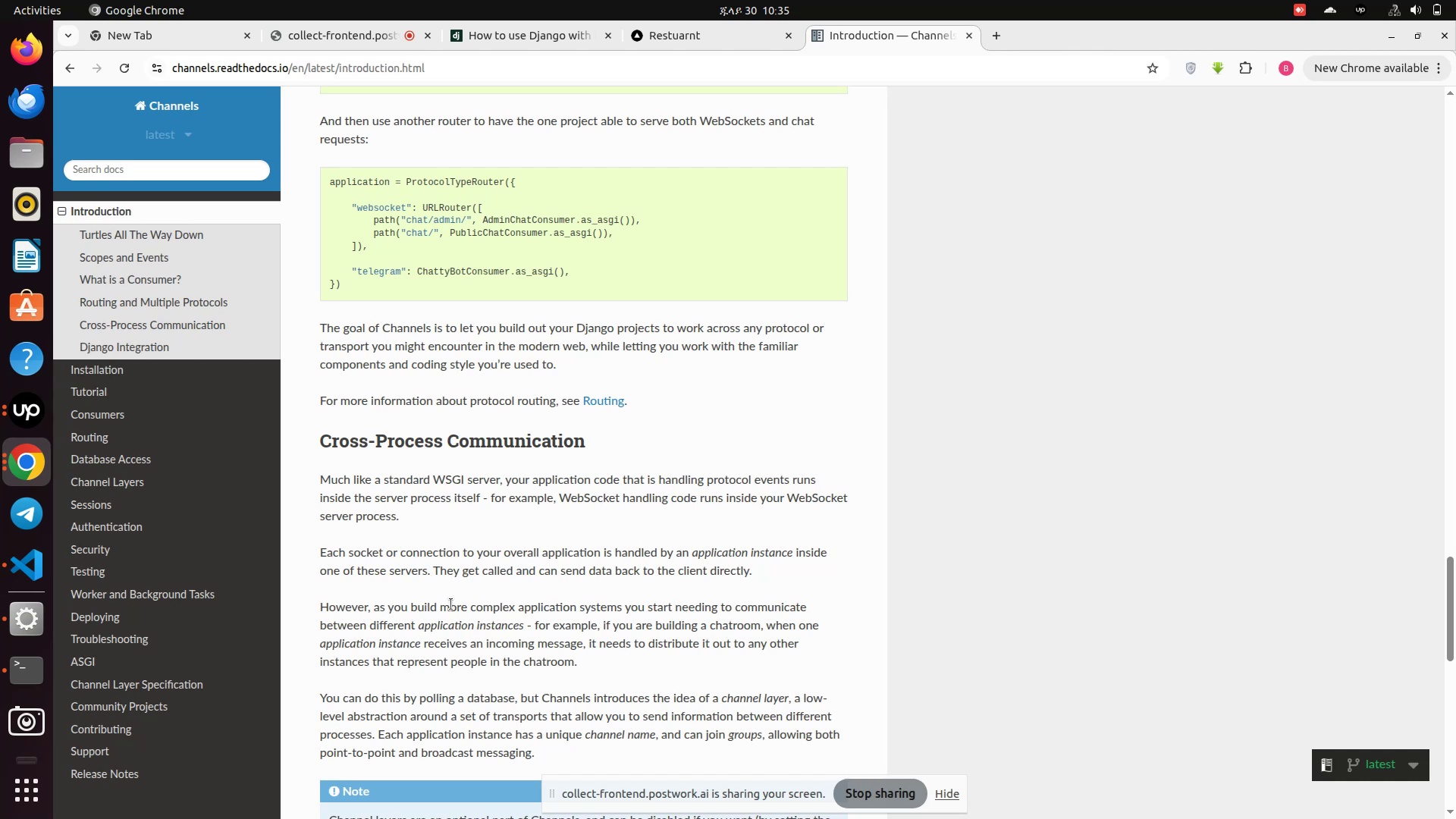 
scroll: coordinate [451, 604], scroll_direction: down, amount: 1.0
 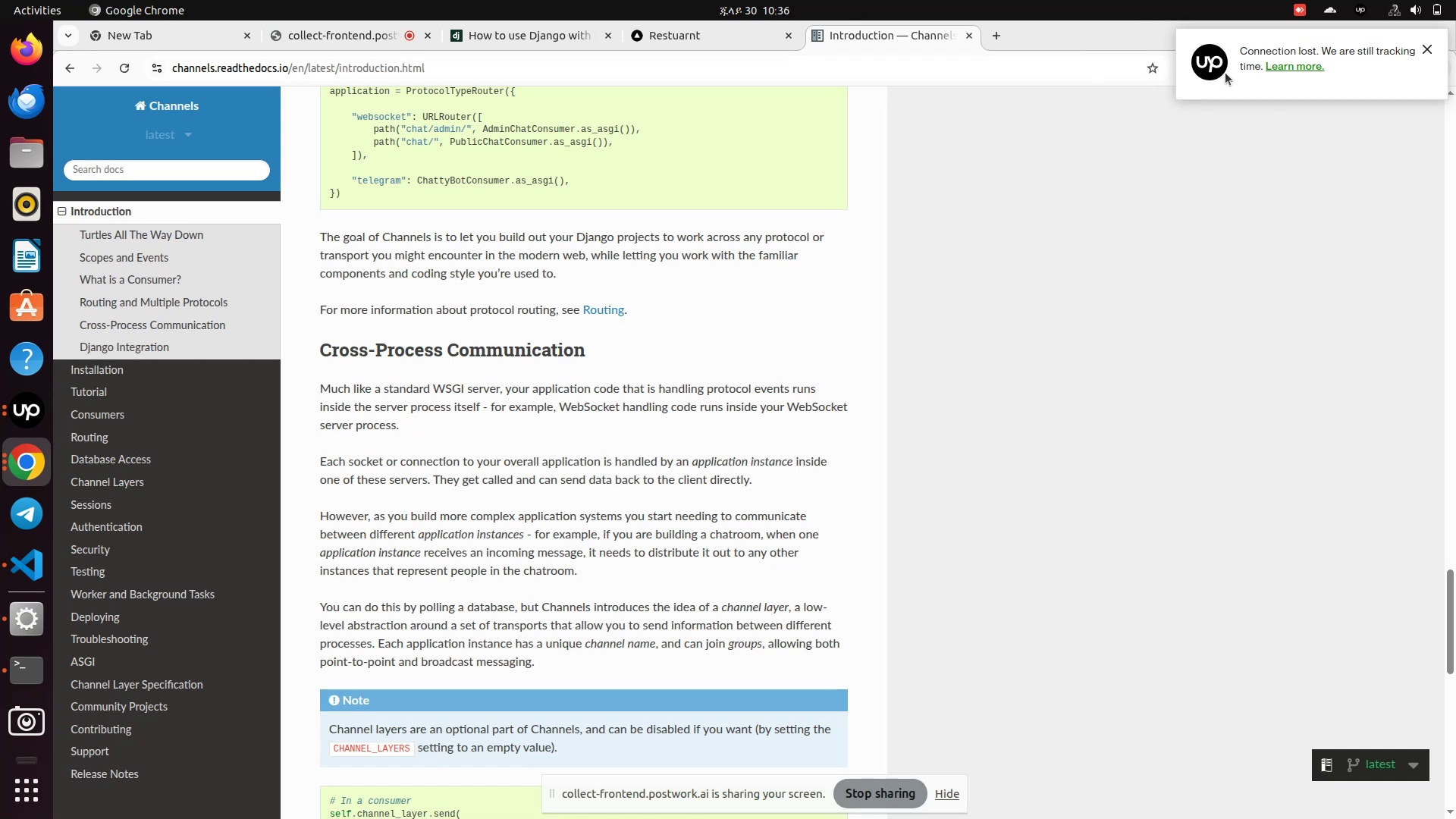 
wait(53.22)
 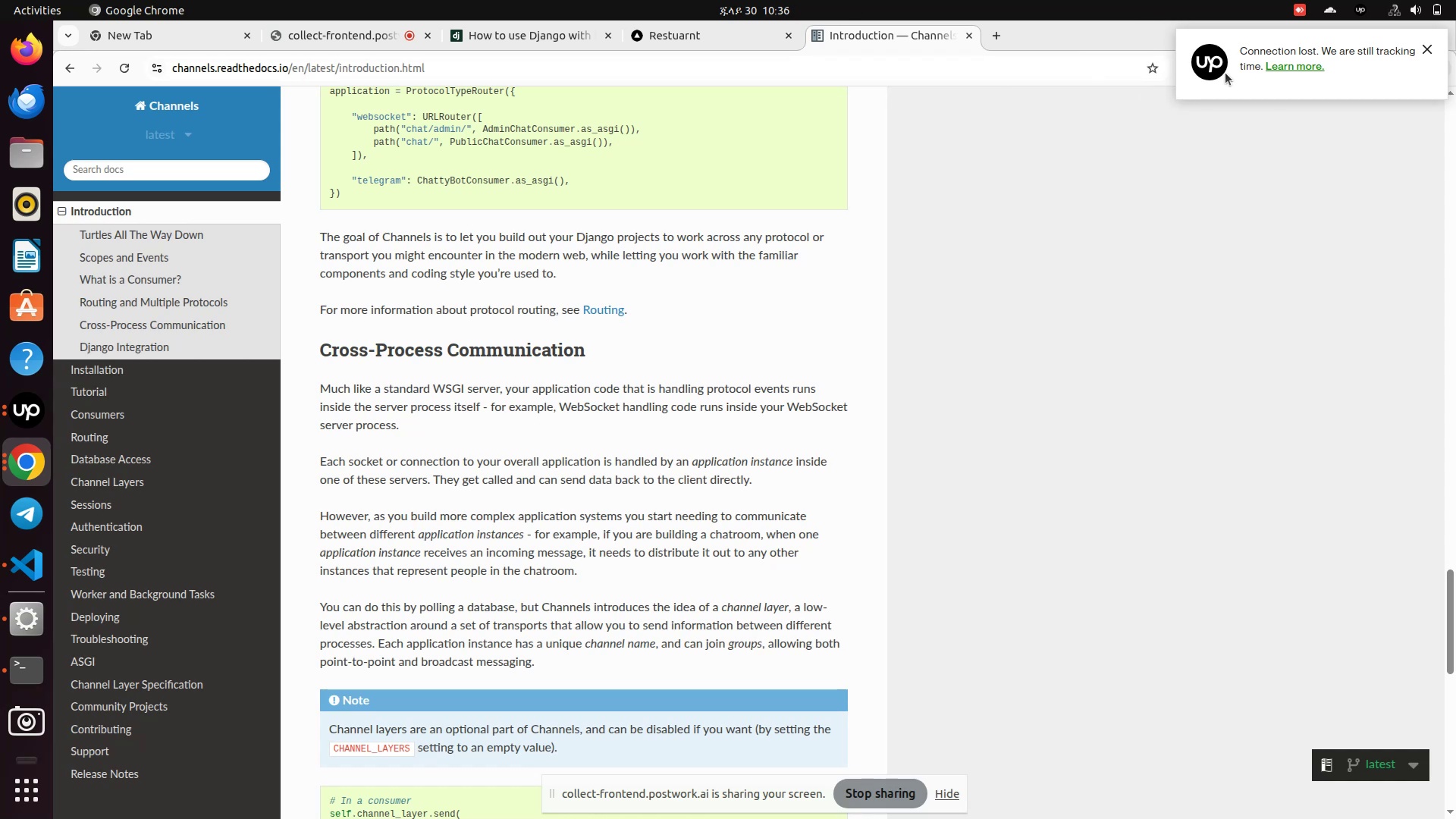 
left_click([1272, 139])
 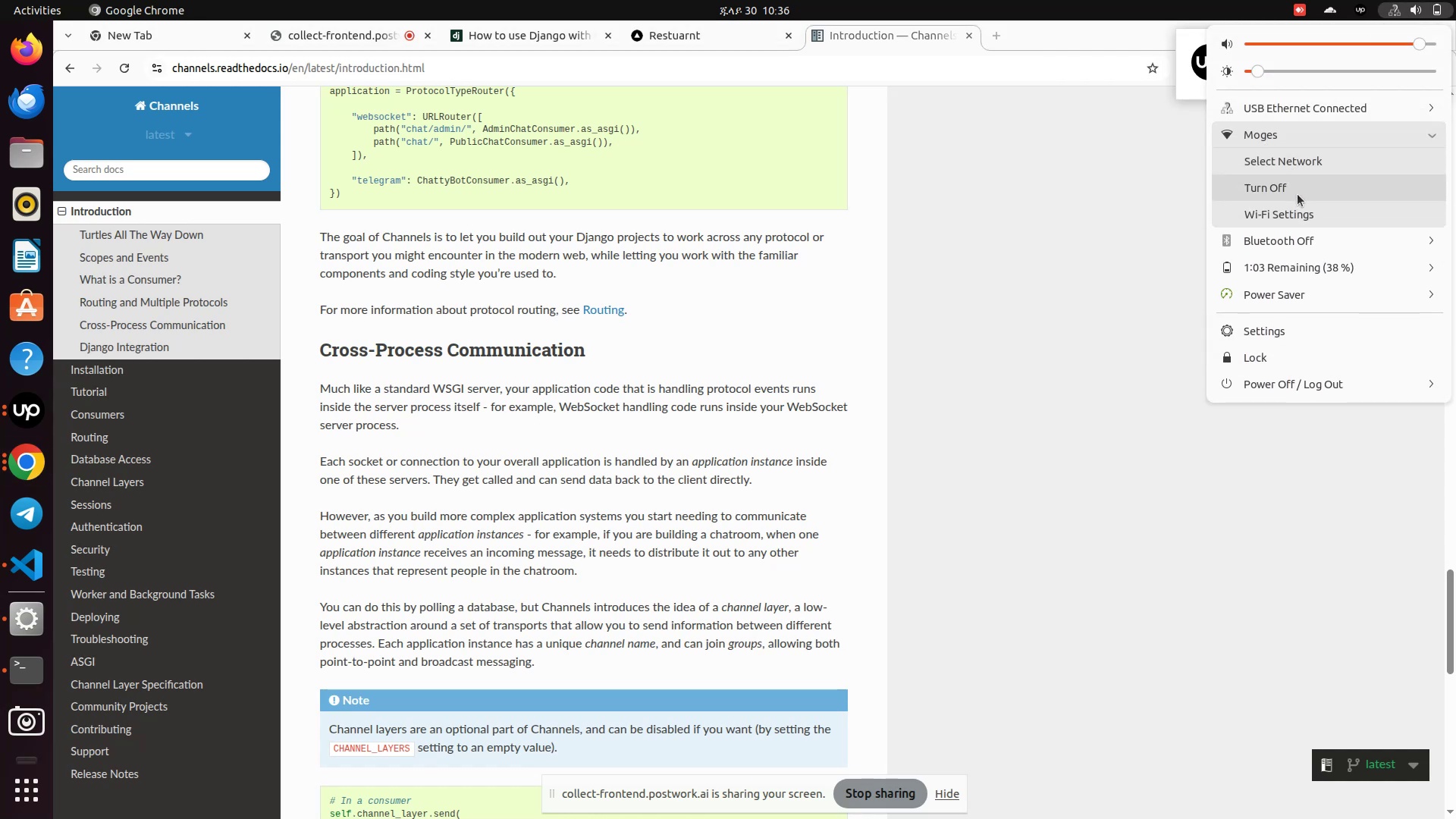 
left_click([1298, 168])
 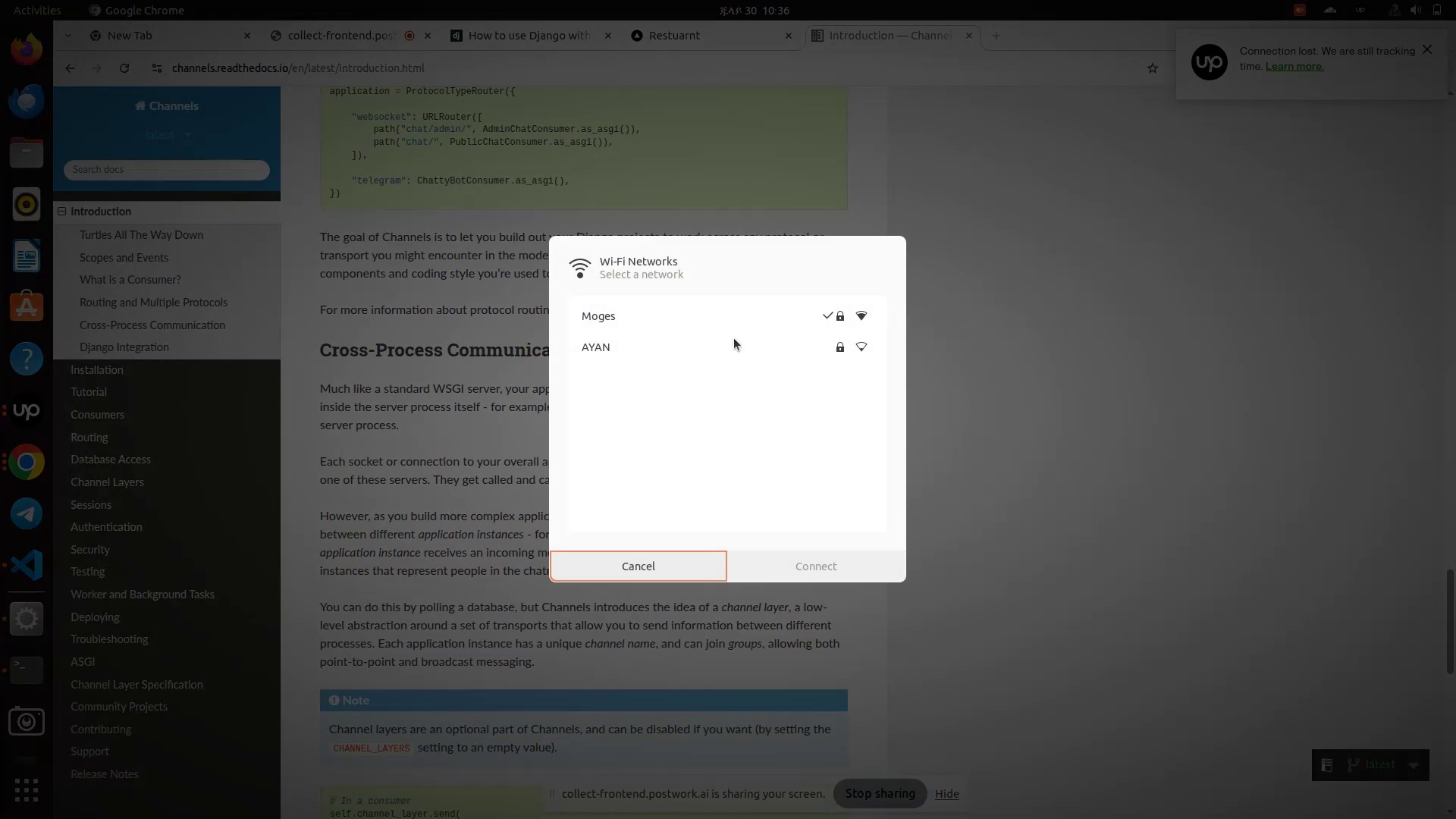 
left_click([645, 308])
 